 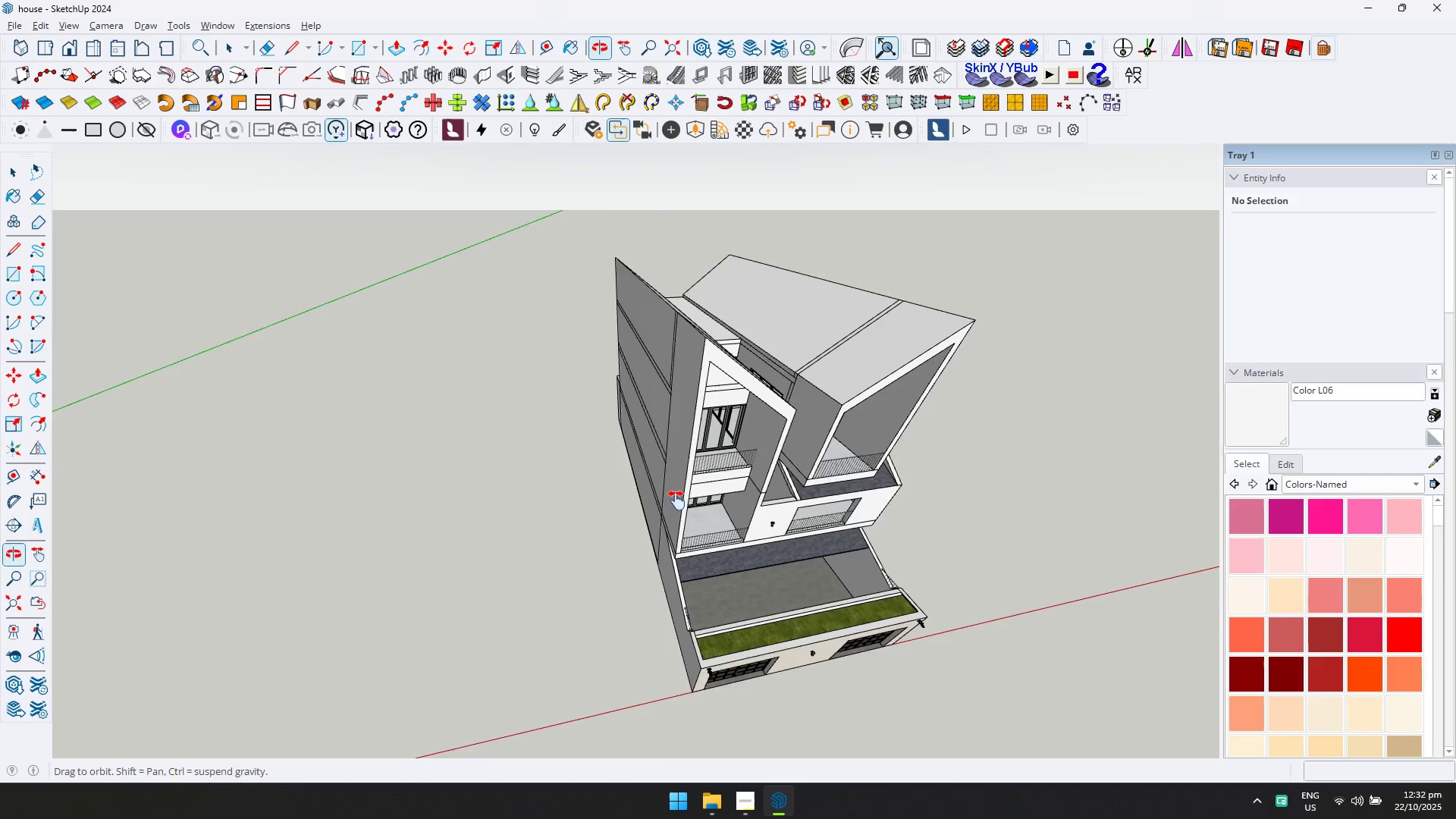 
scroll: coordinate [608, 646], scroll_direction: up, amount: 1.0
 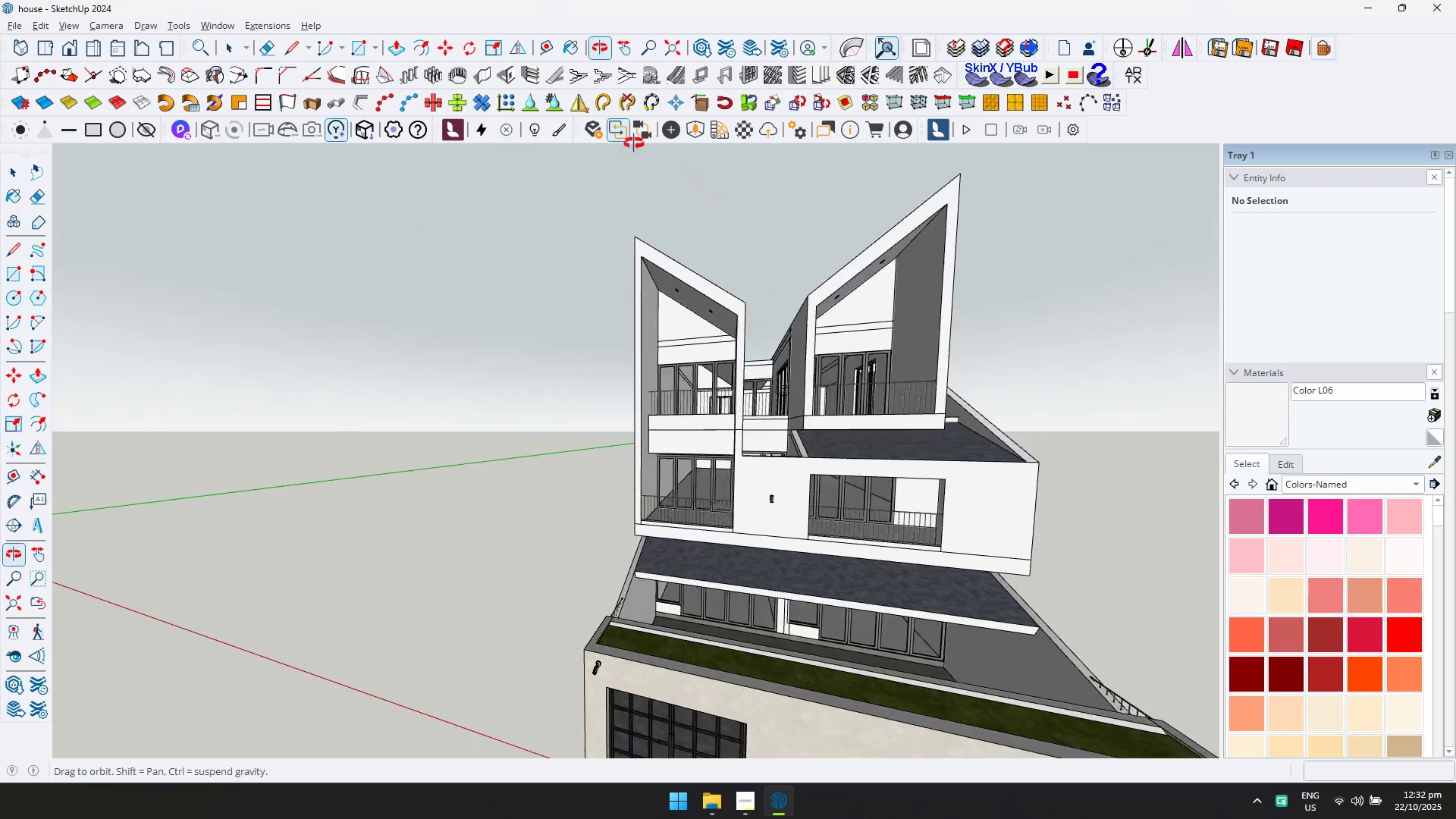 
scroll: coordinate [695, 350], scroll_direction: down, amount: 2.0
 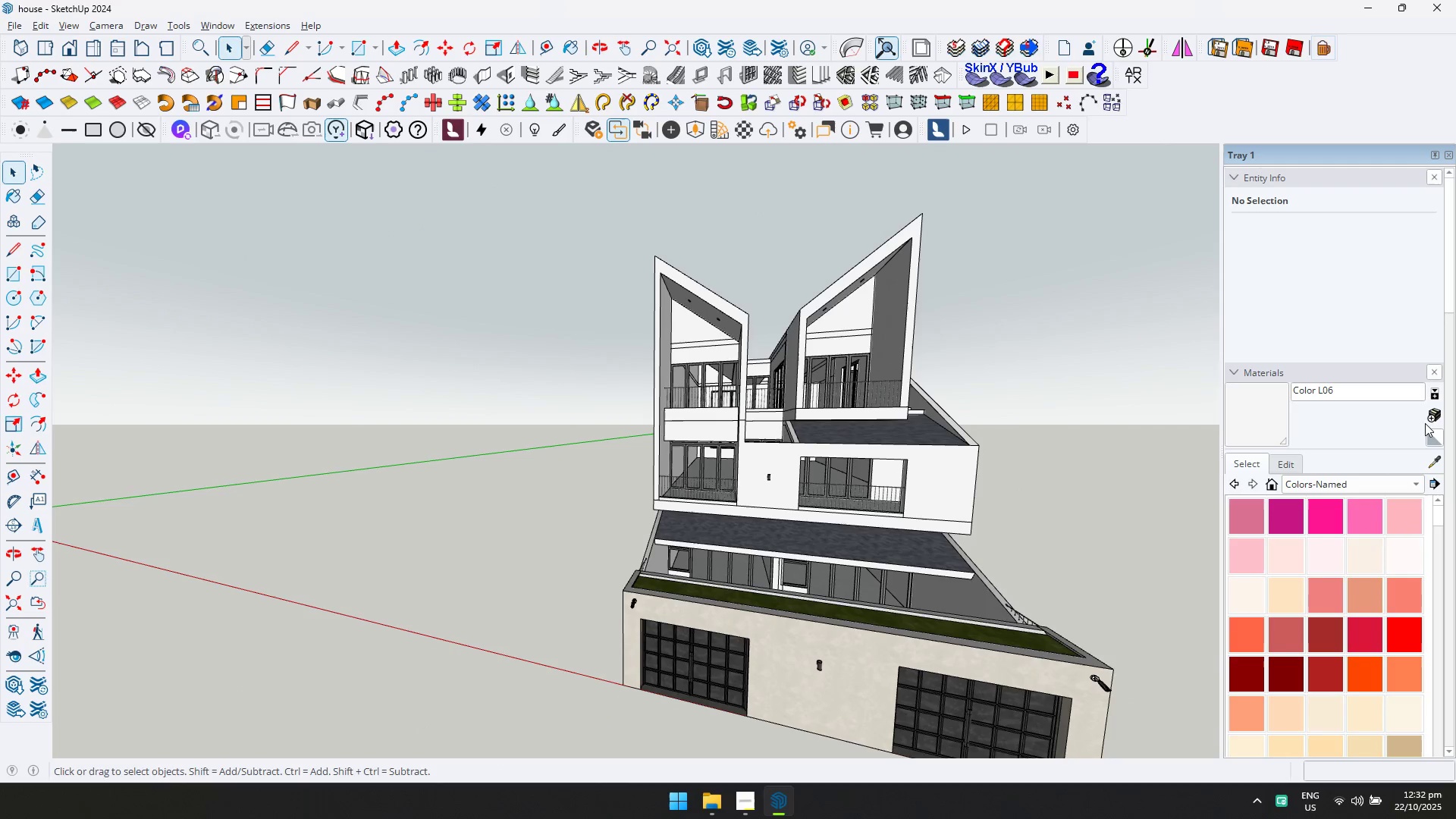 
left_click([1433, 415])
 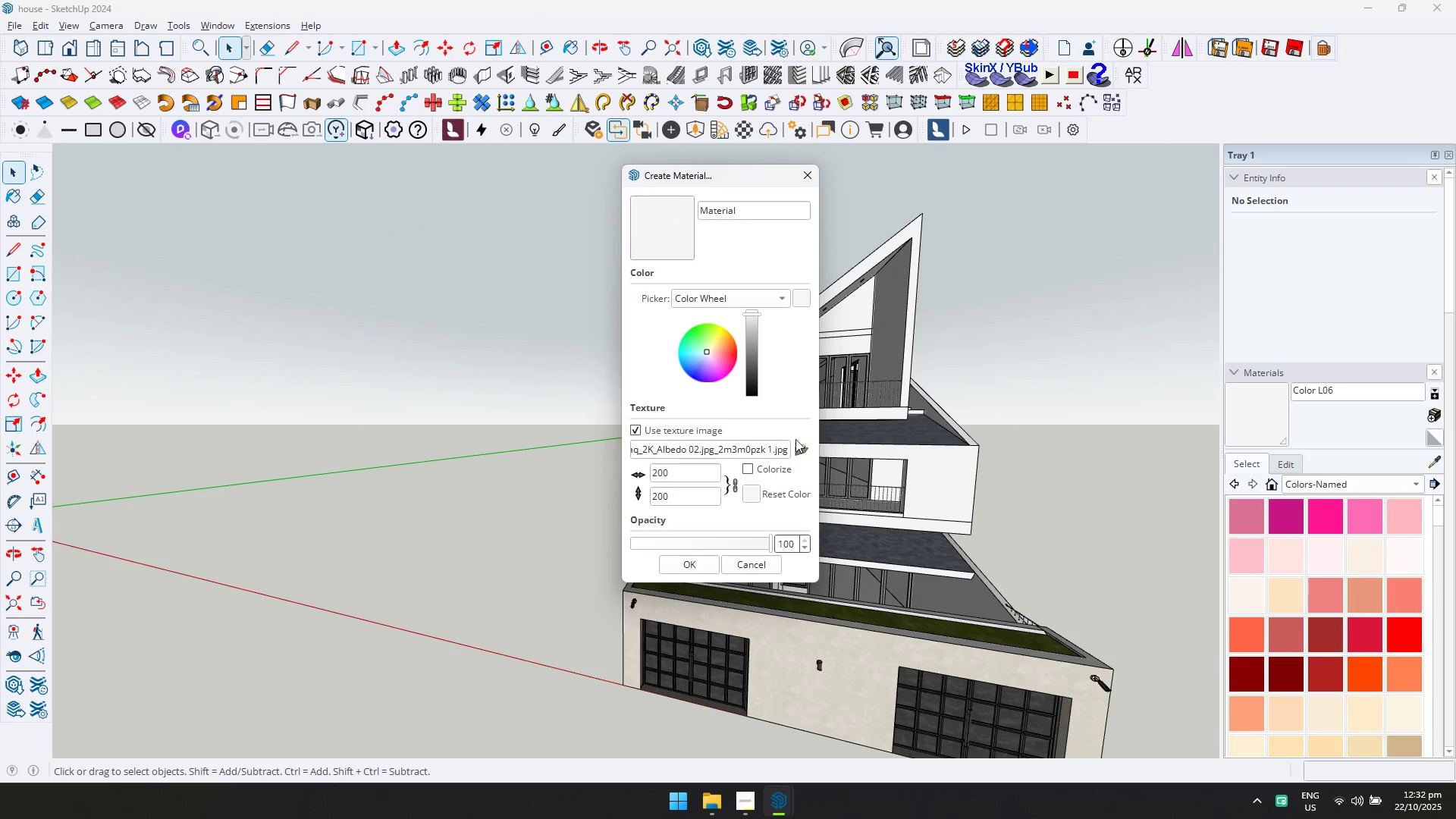 
left_click([800, 438])
 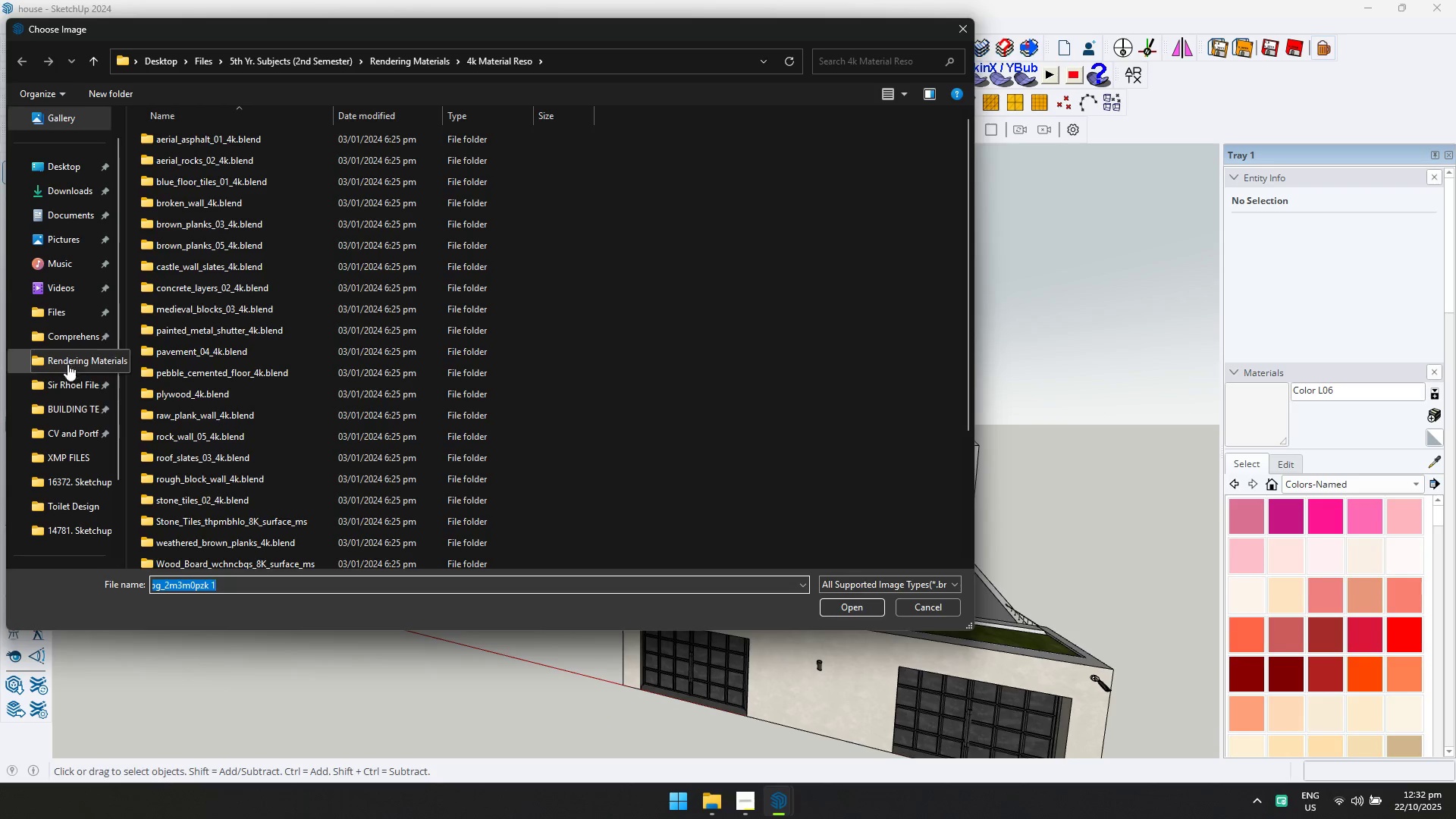 
left_click([64, 366])
 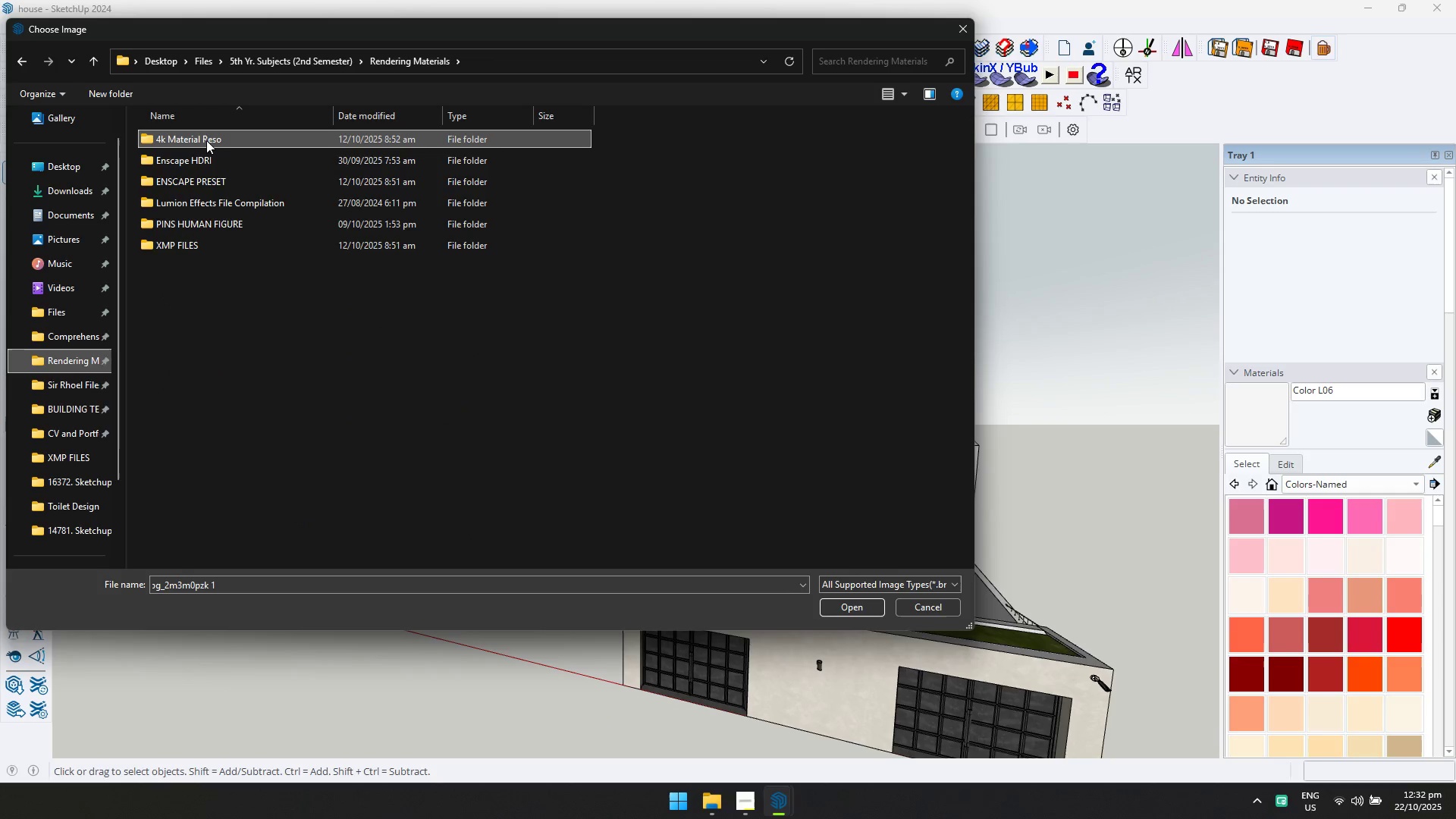 
double_click([206, 140])
 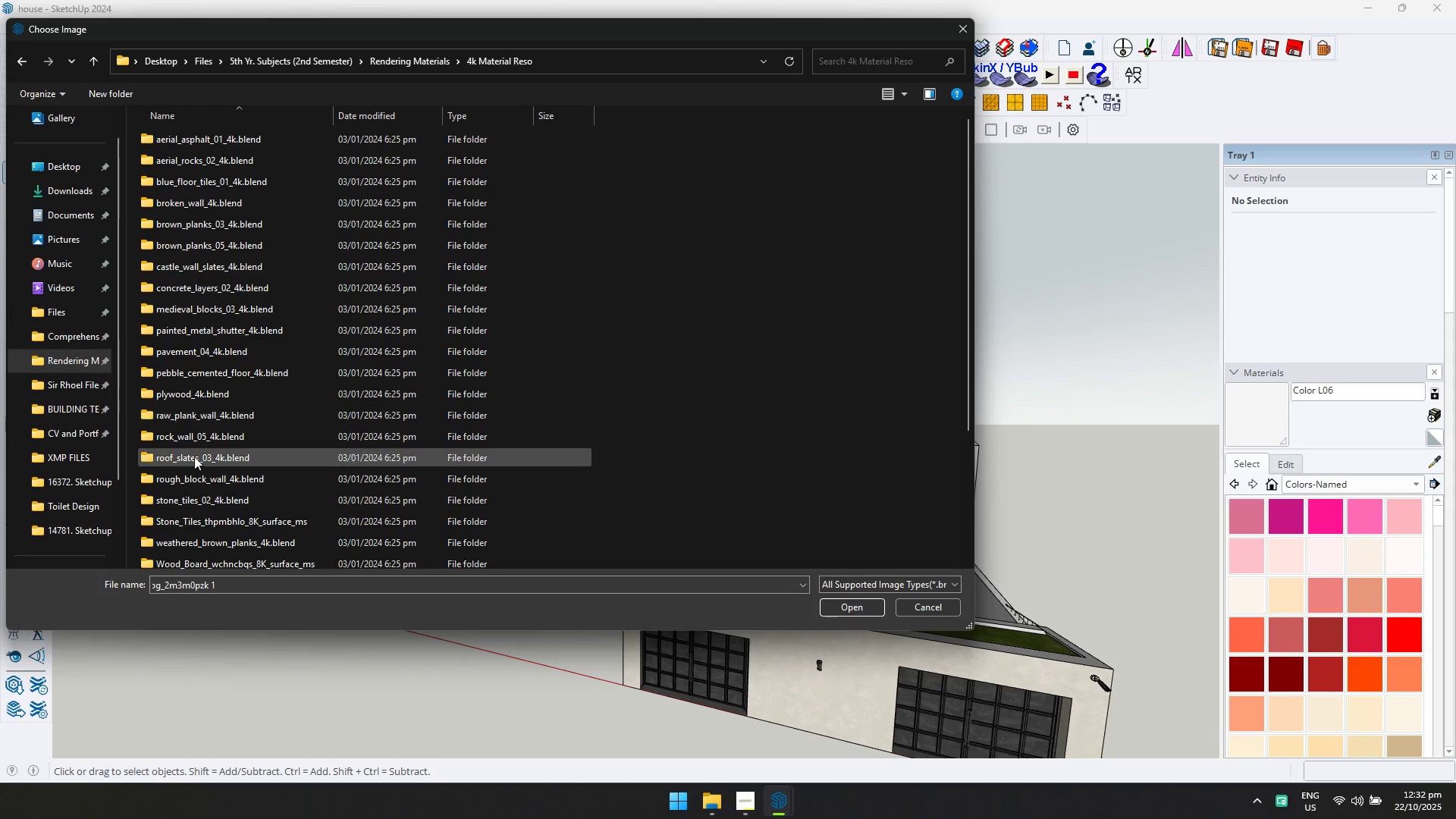 
scroll: coordinate [198, 463], scroll_direction: down, amount: 5.0
 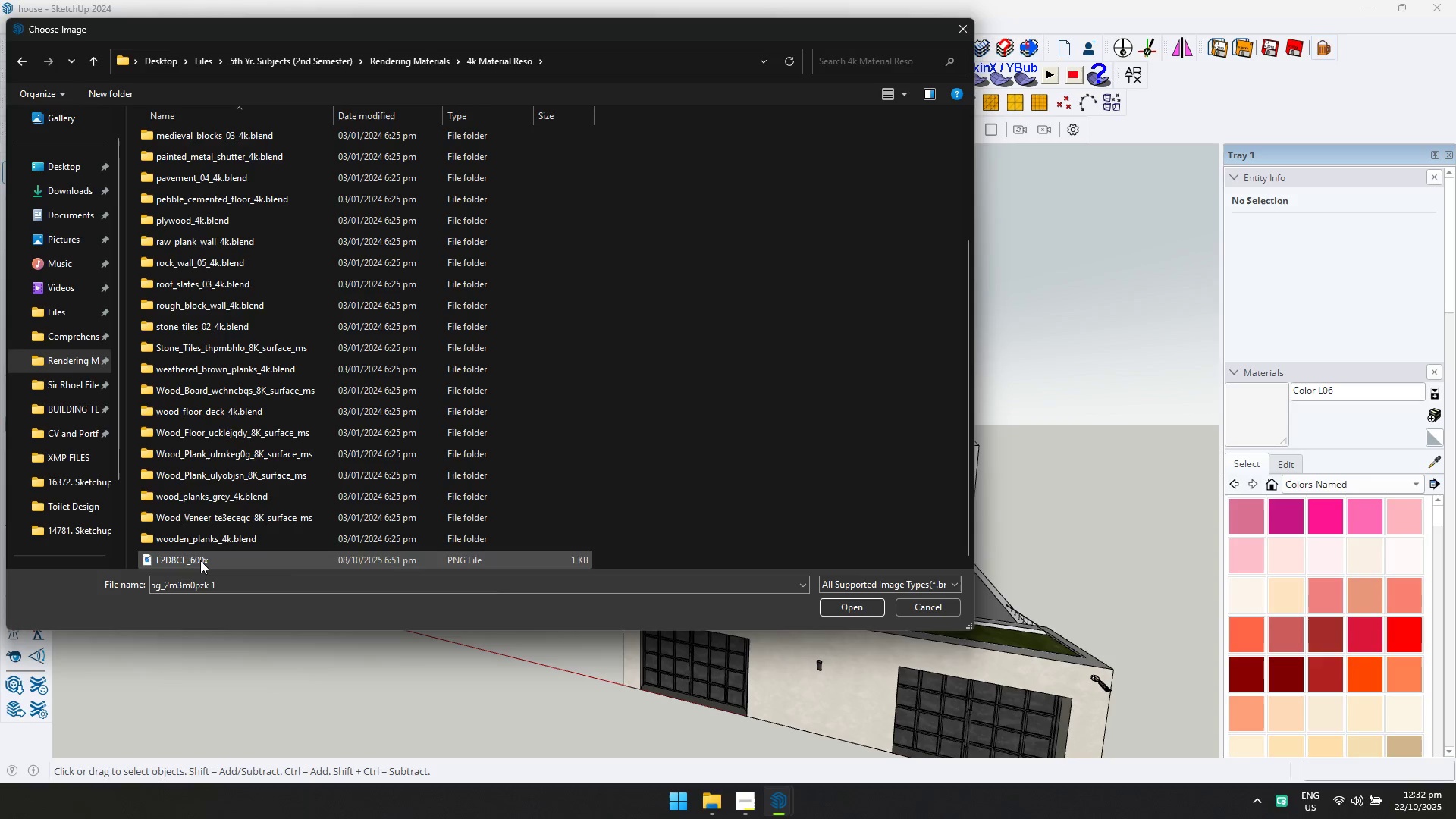 
left_click([200, 560])
 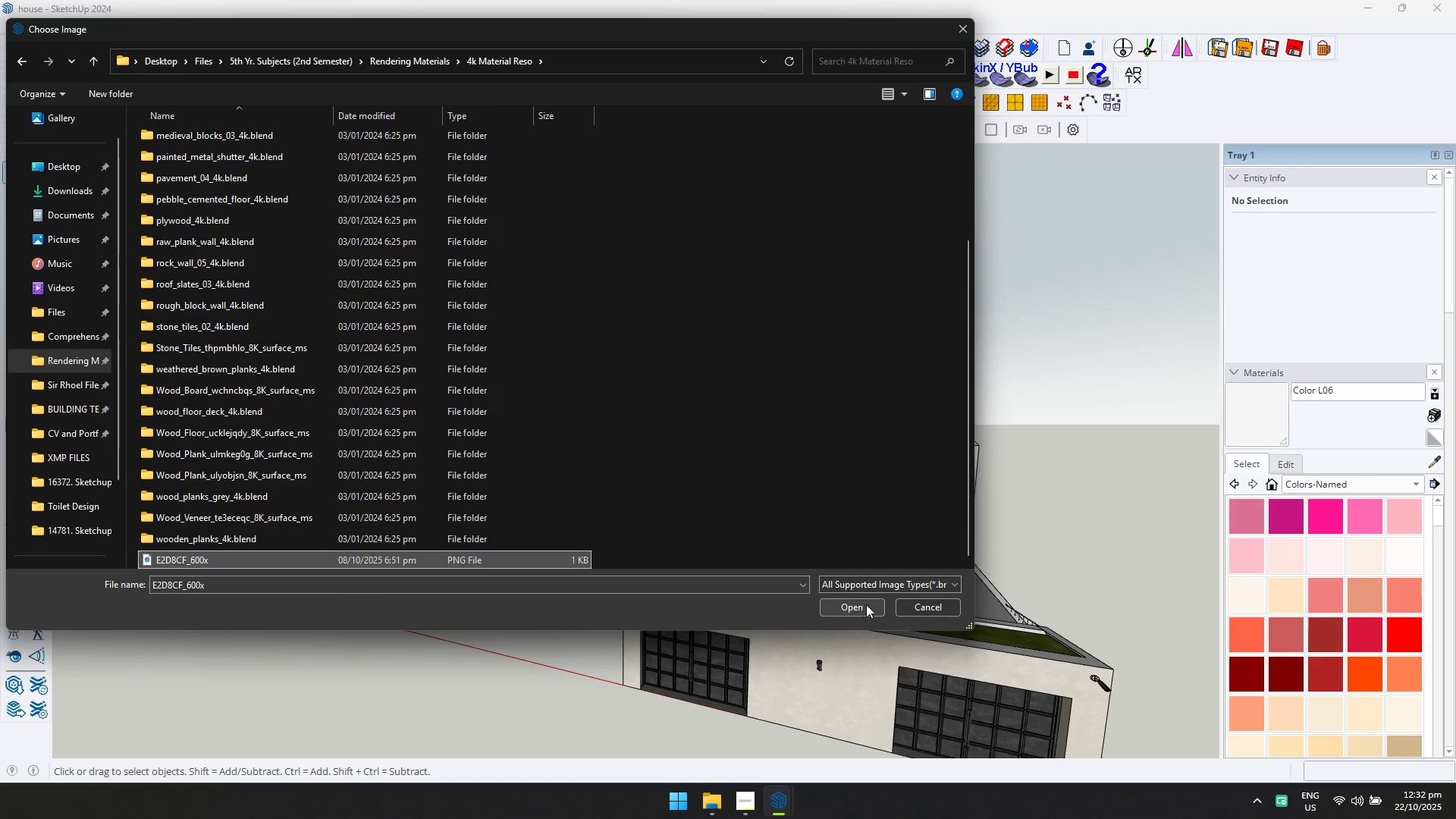 
double_click([869, 604])
 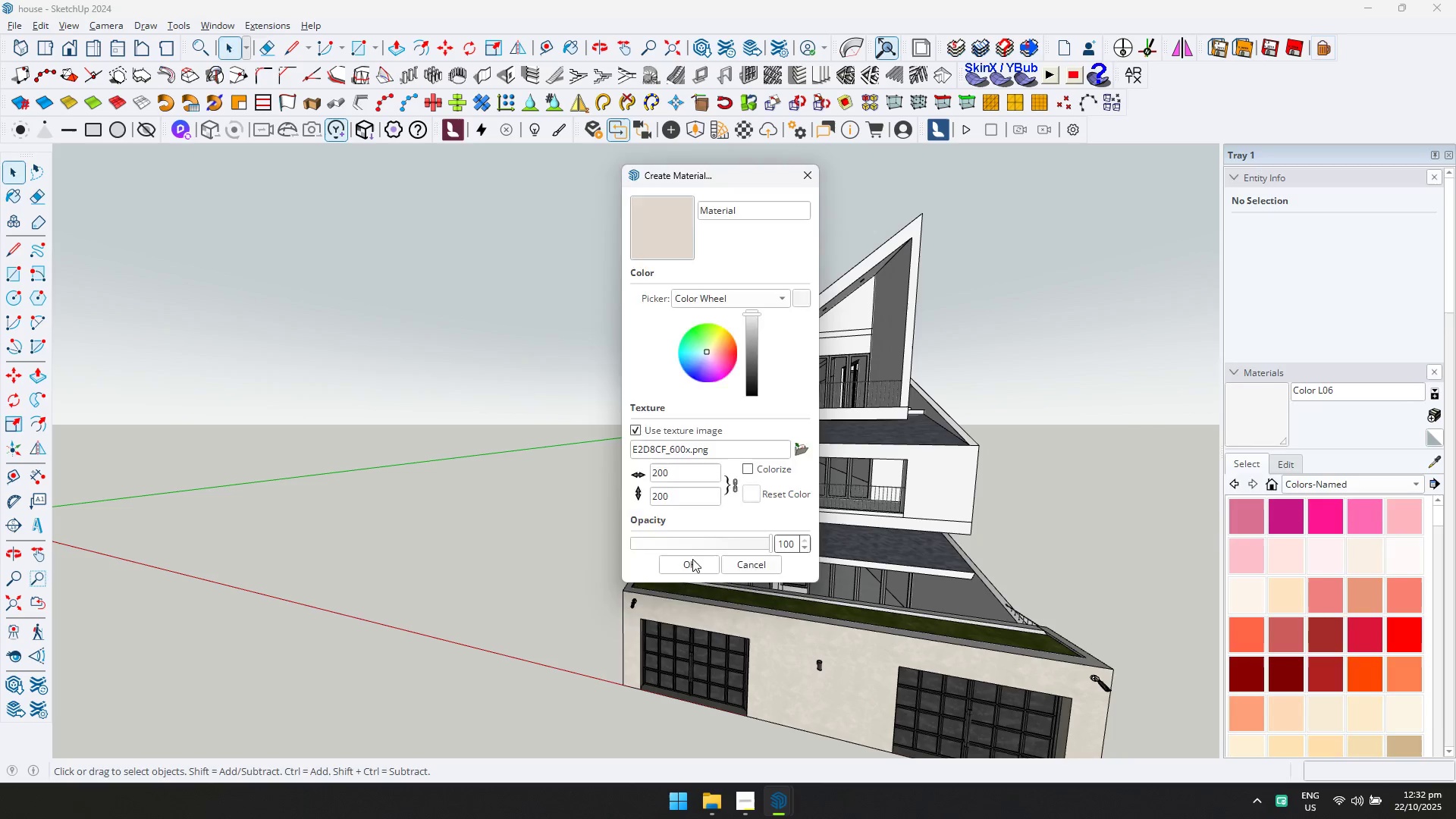 
scroll: coordinate [833, 346], scroll_direction: up, amount: 3.0
 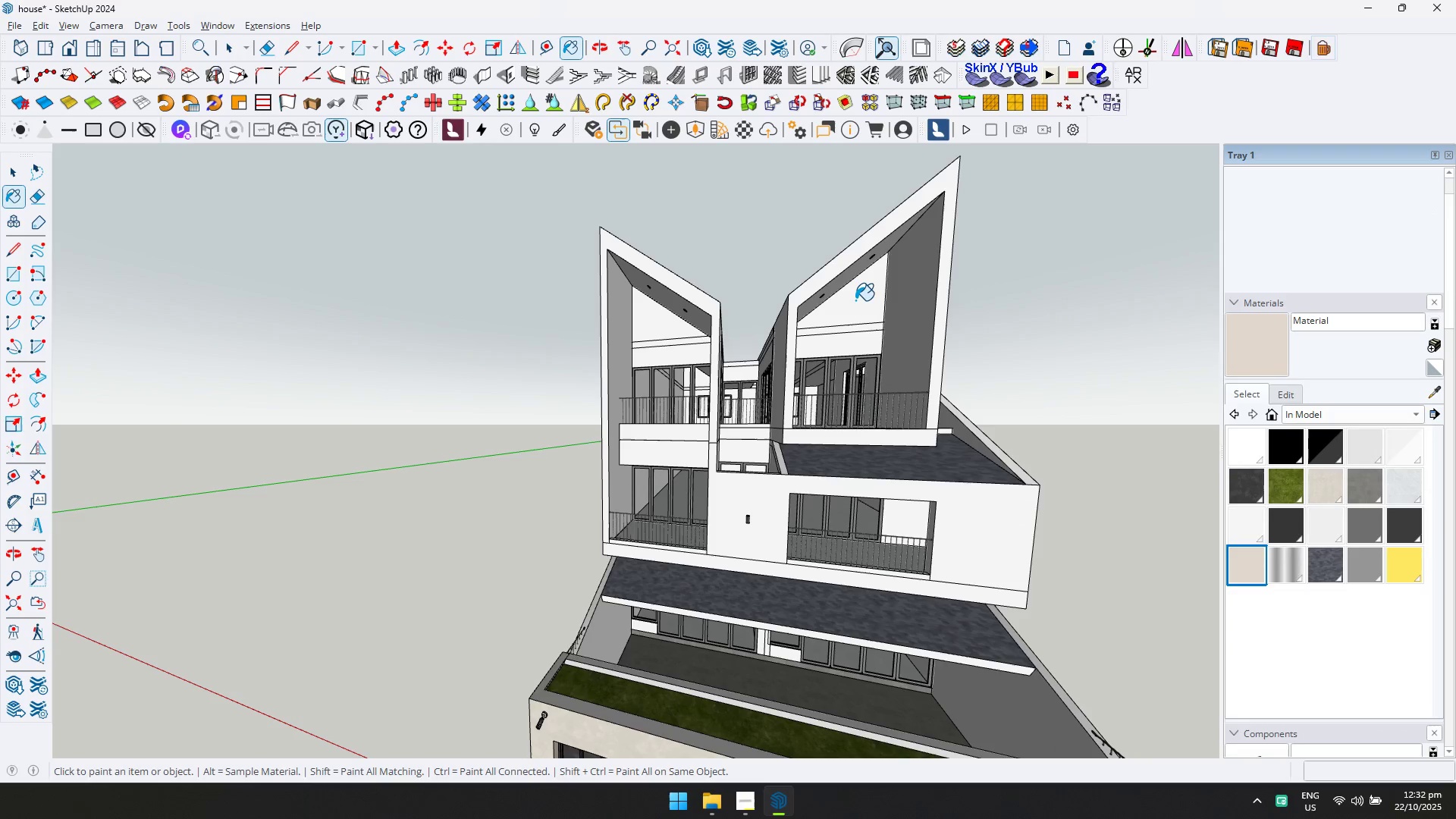 
double_click([855, 300])
 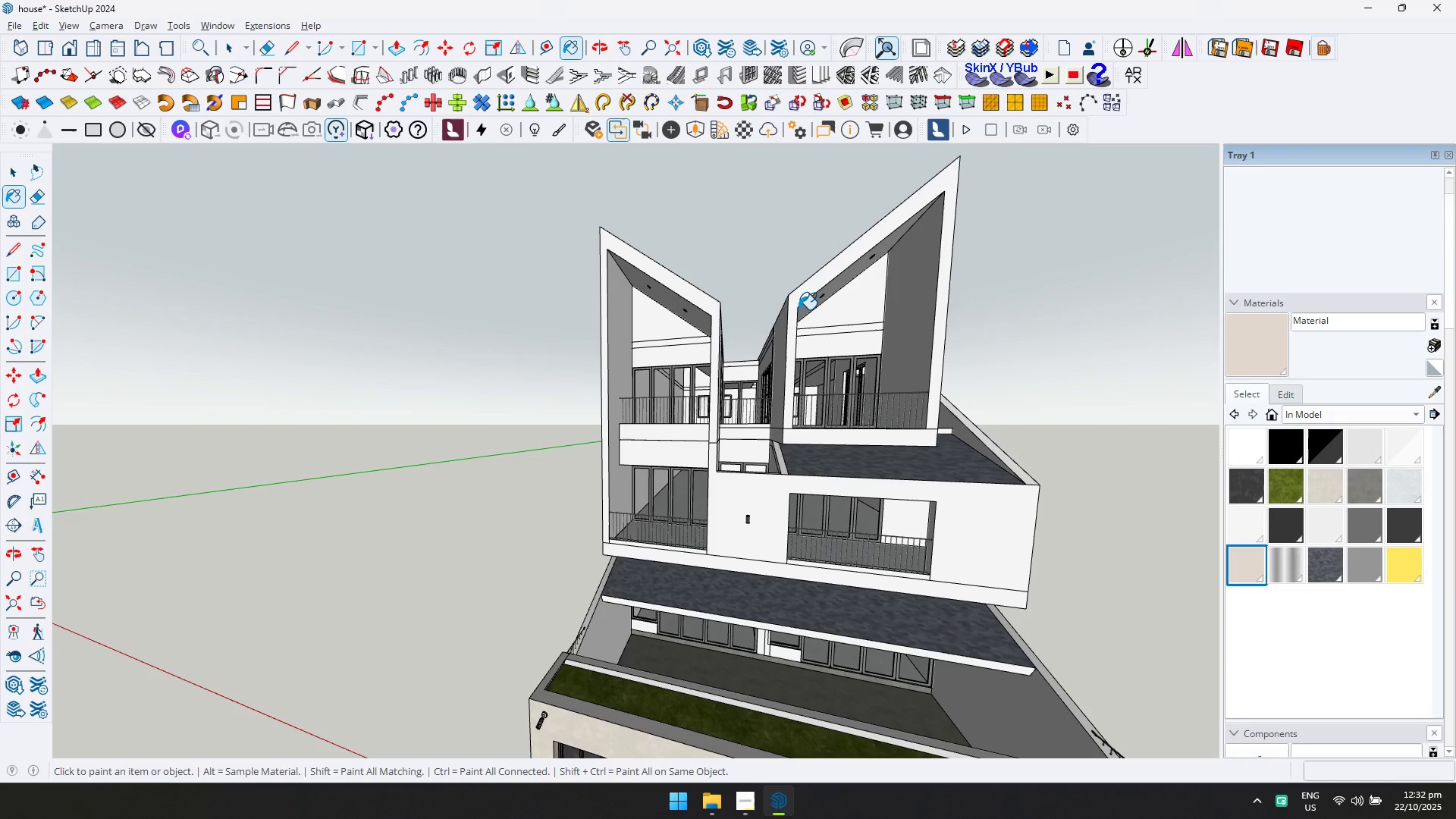 
triple_click([799, 305])
 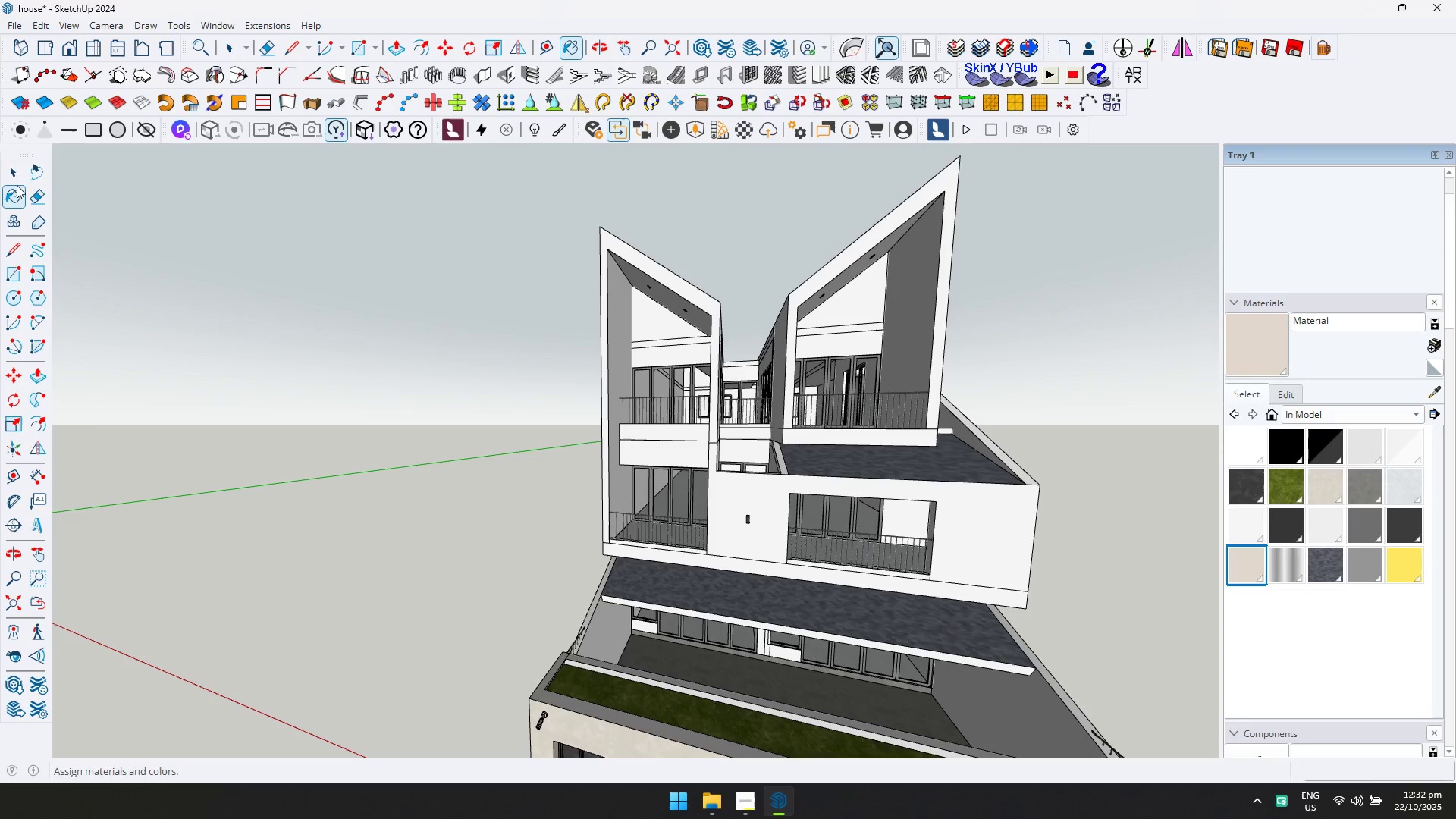 
left_click([12, 172])
 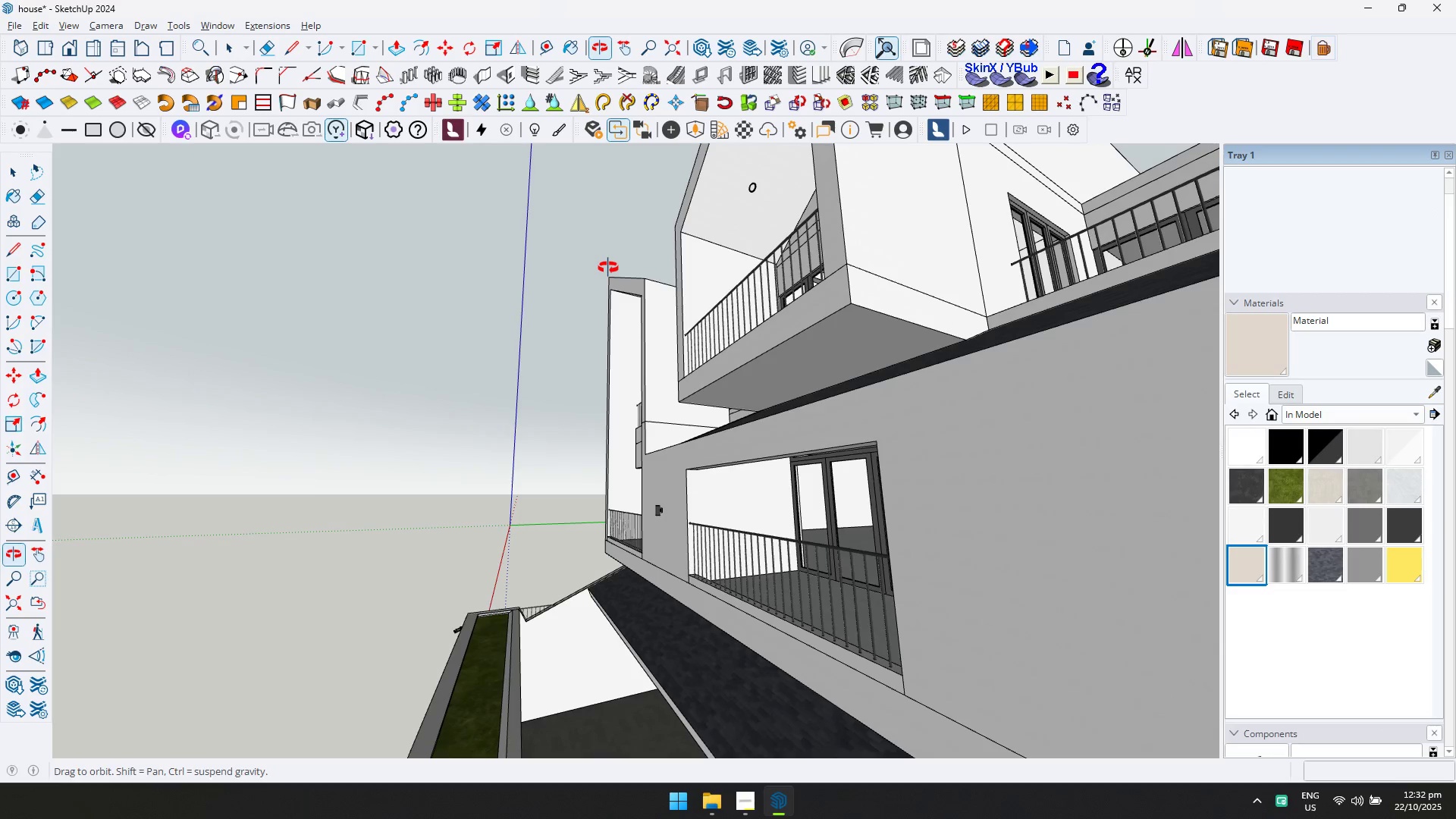 
scroll: coordinate [766, 189], scroll_direction: up, amount: 17.0
 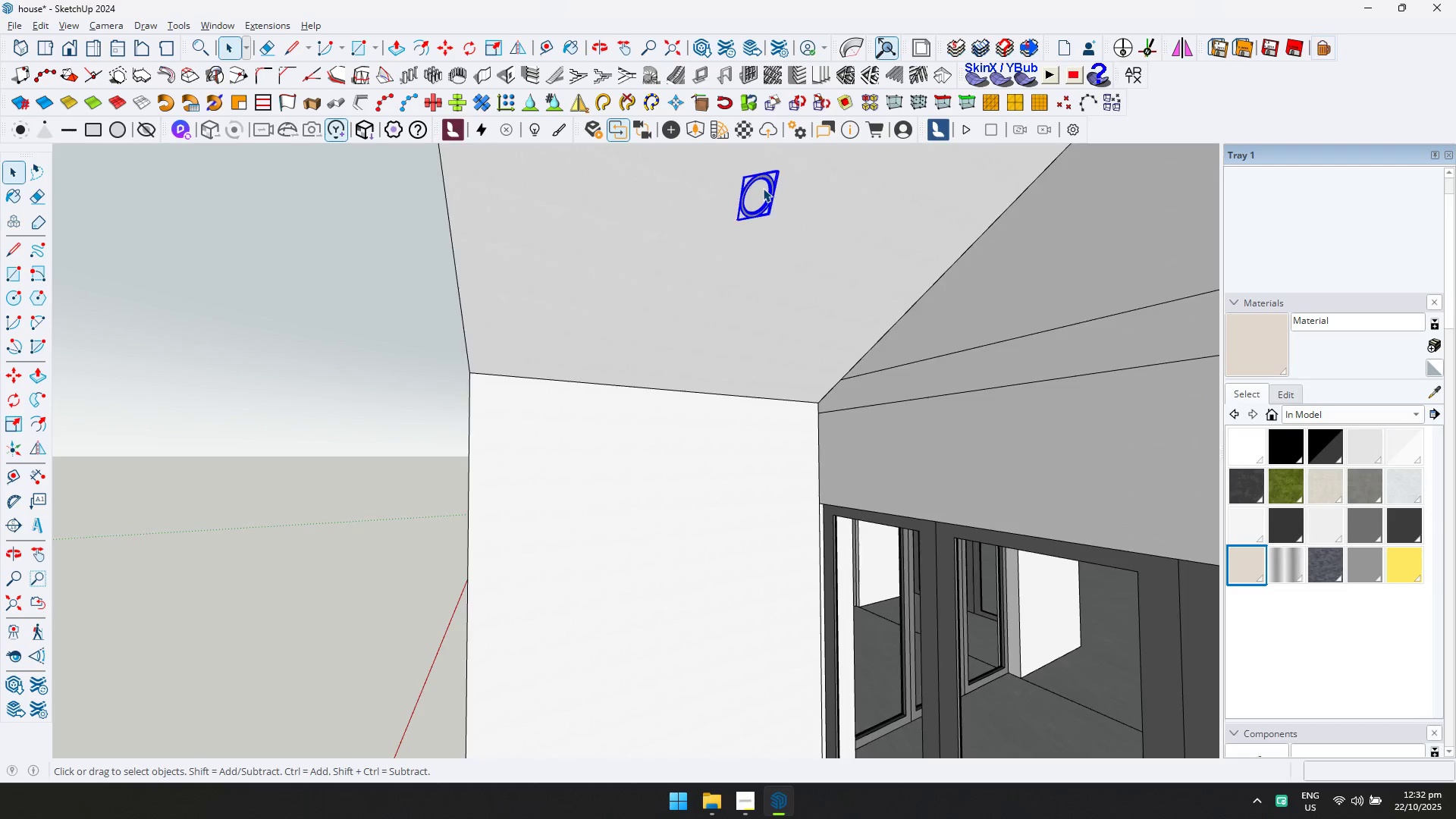 
double_click([763, 187])
 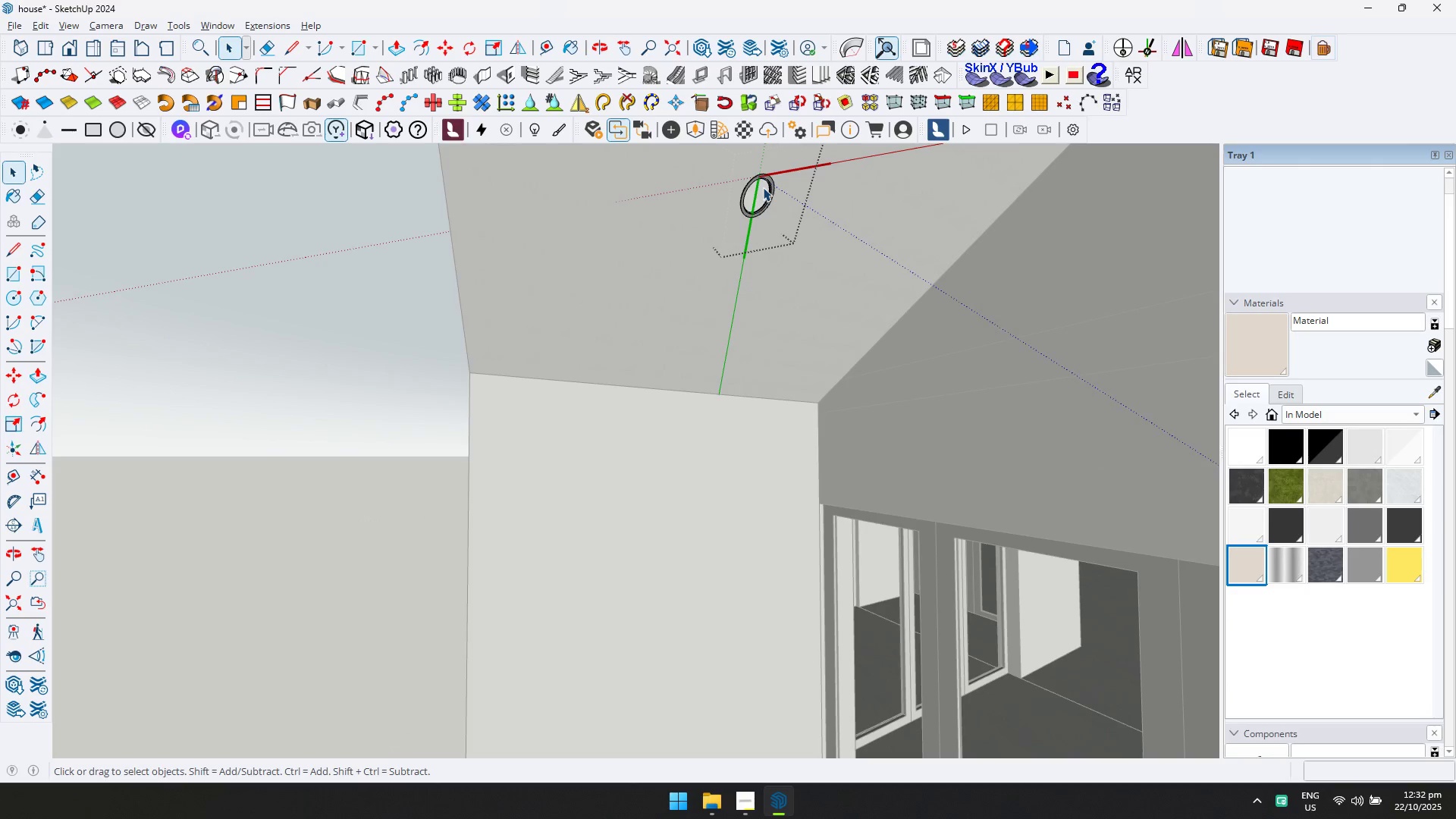 
triple_click([763, 187])
 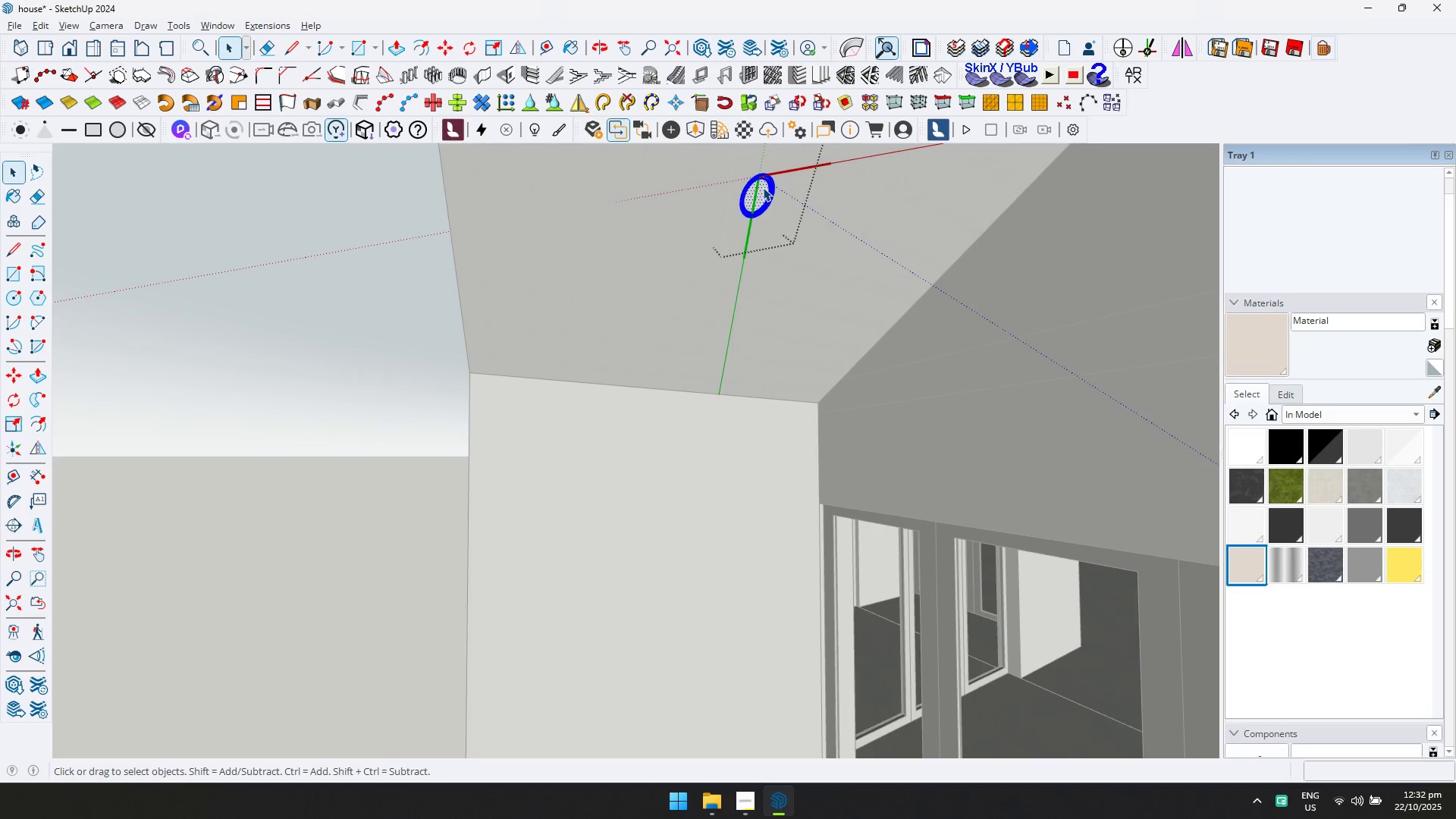 
triple_click([763, 187])
 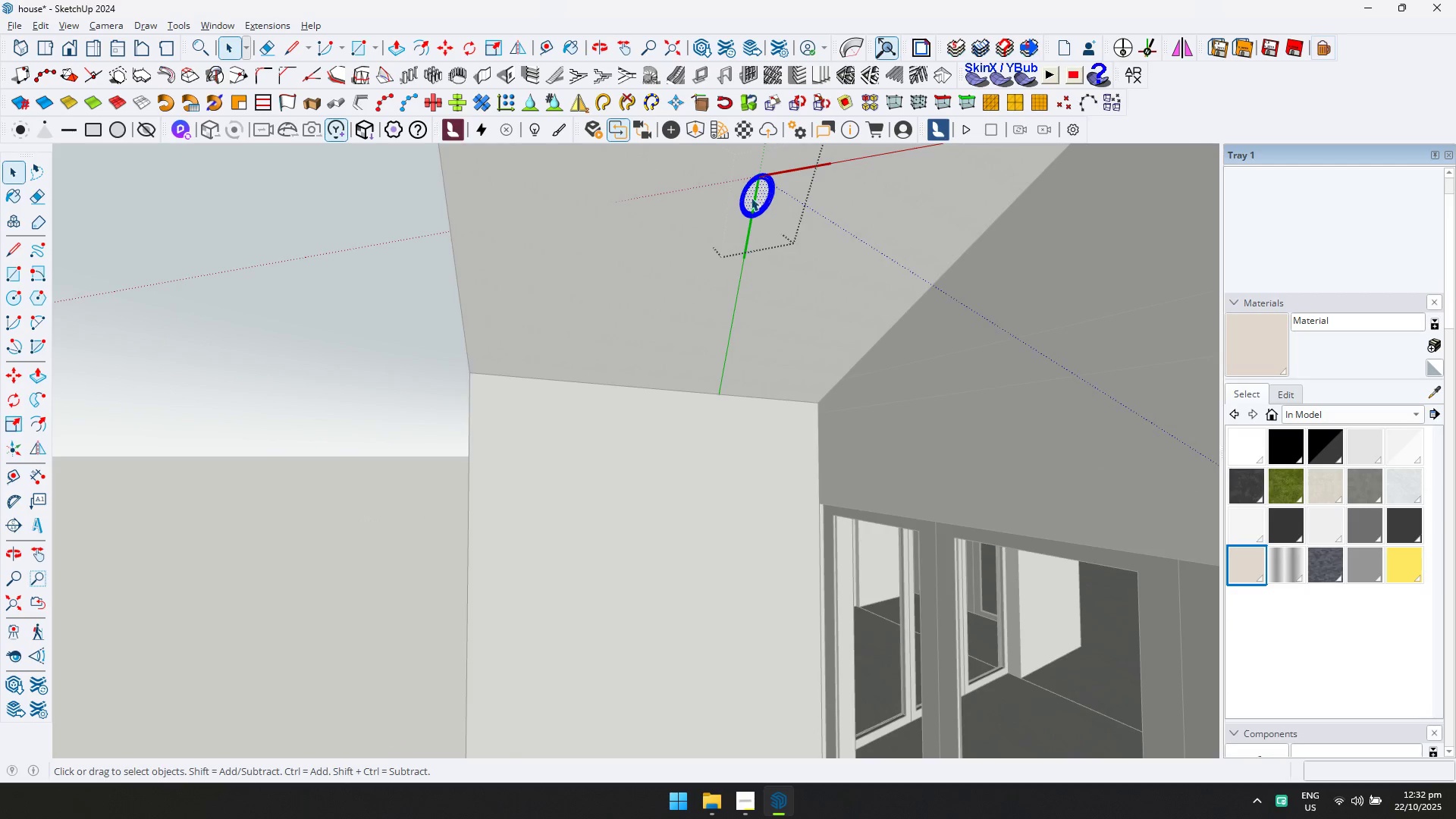 
scroll: coordinate [898, 287], scroll_direction: down, amount: 16.0
 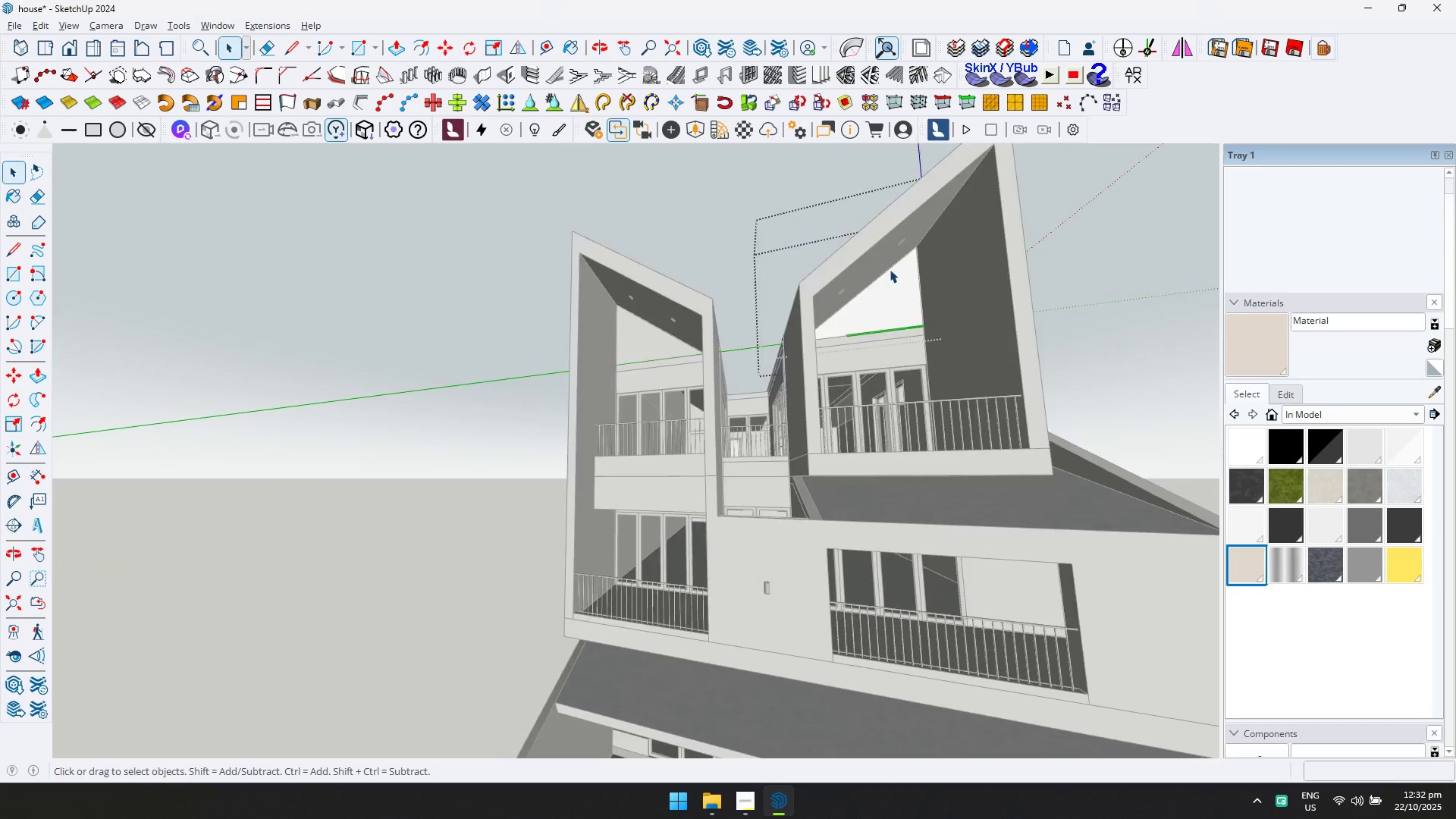 
key(Escape)
 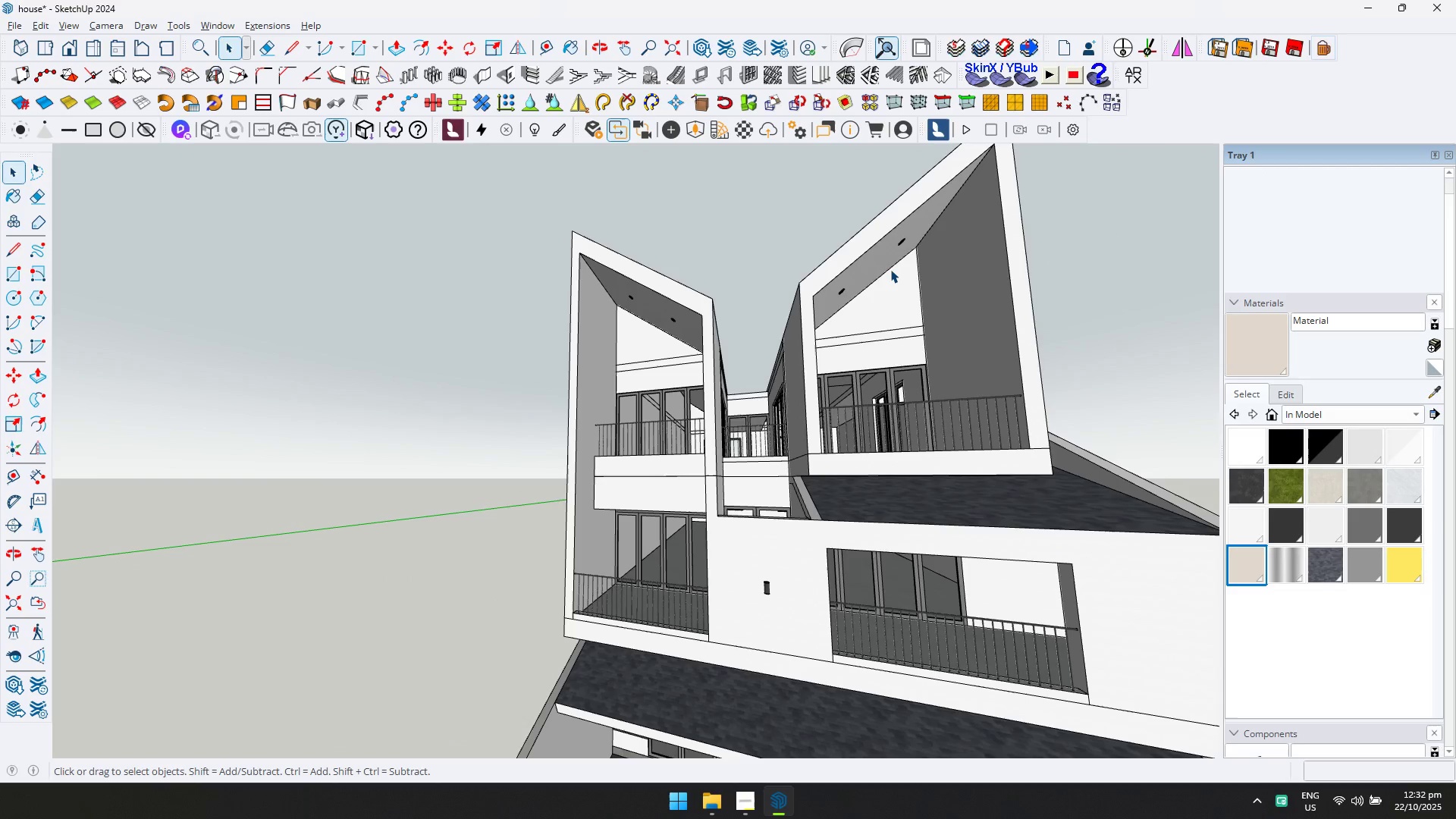 
double_click([890, 269])
 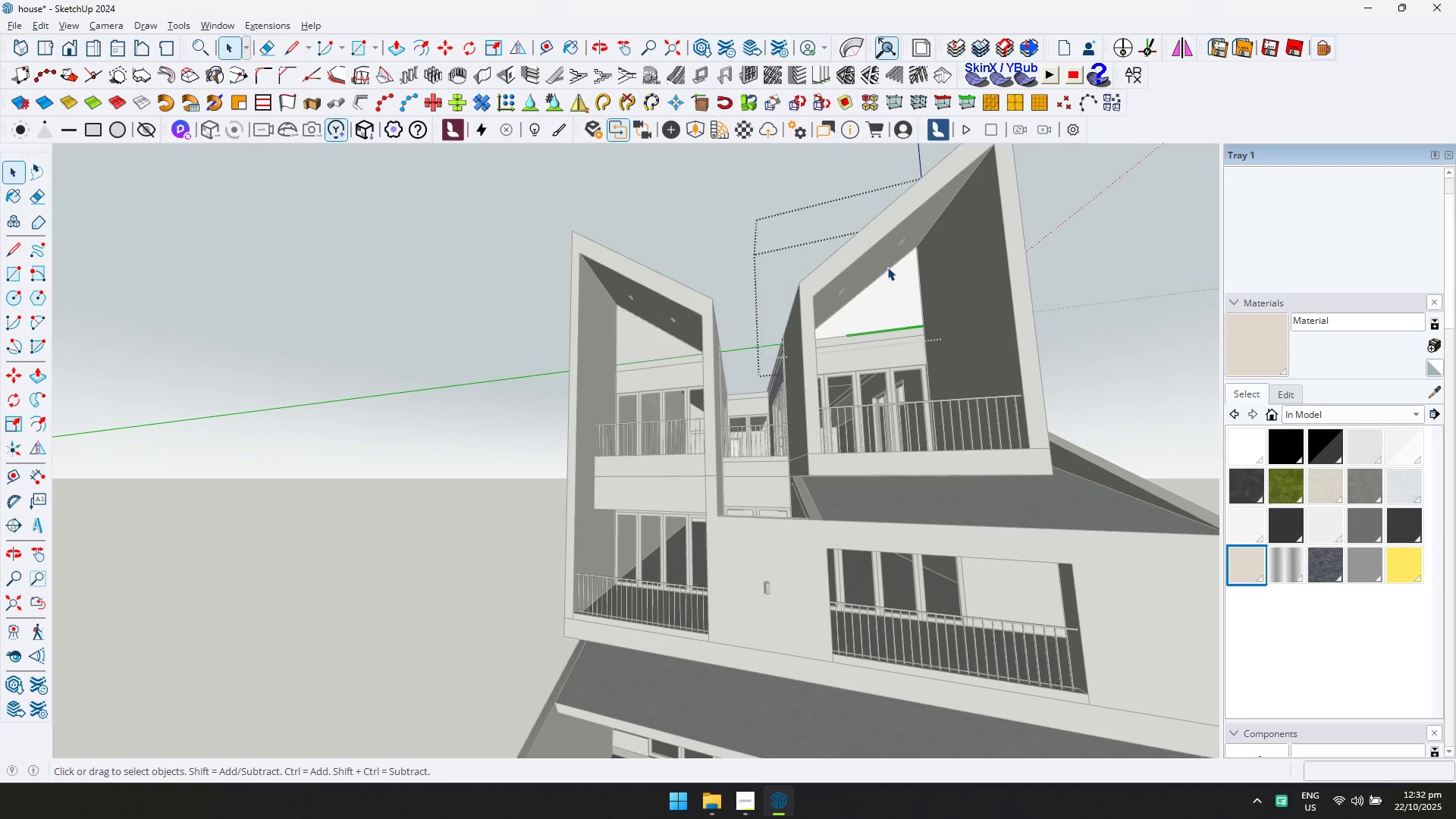 
triple_click([887, 267])
 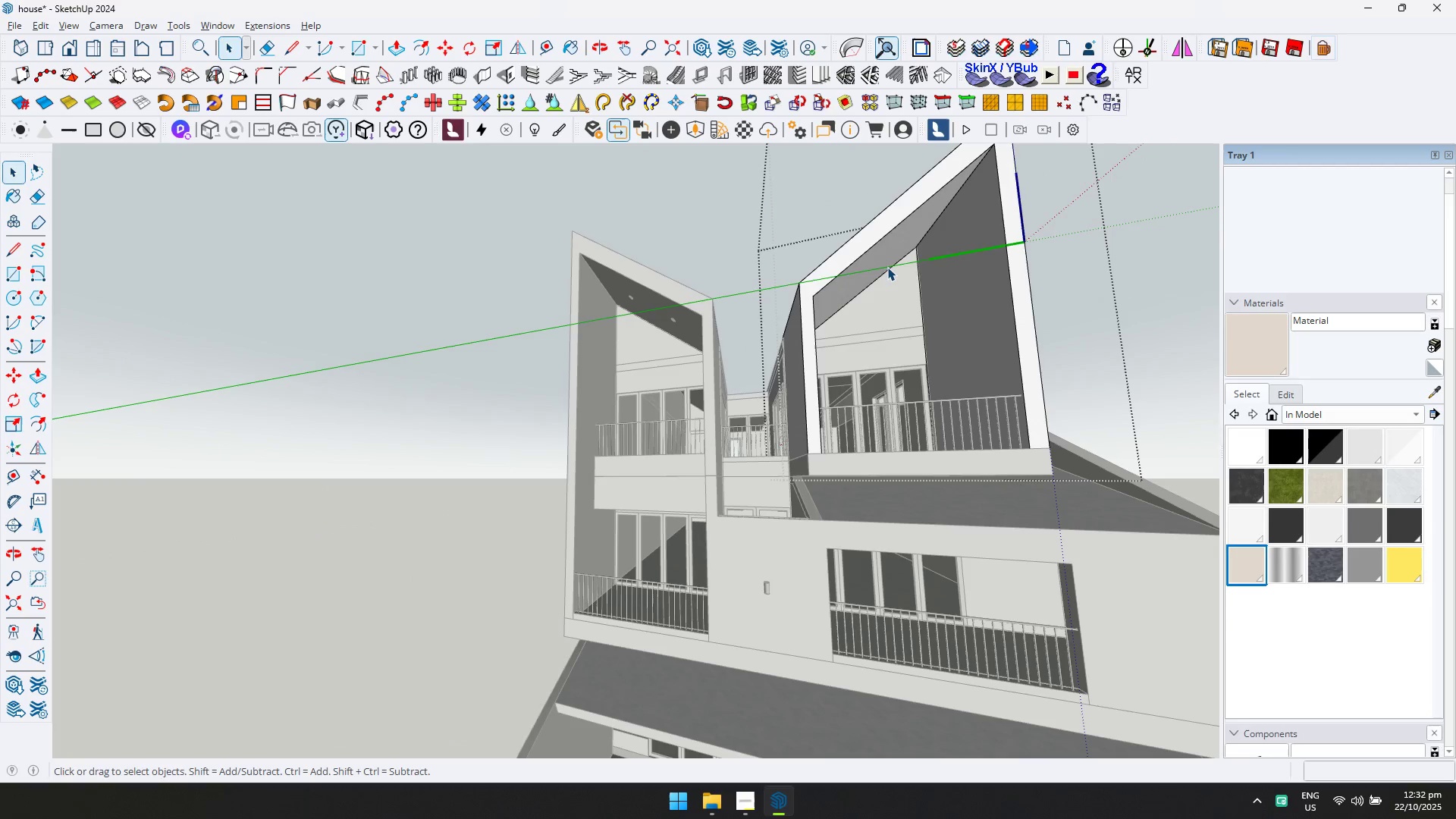 
triple_click([887, 267])
 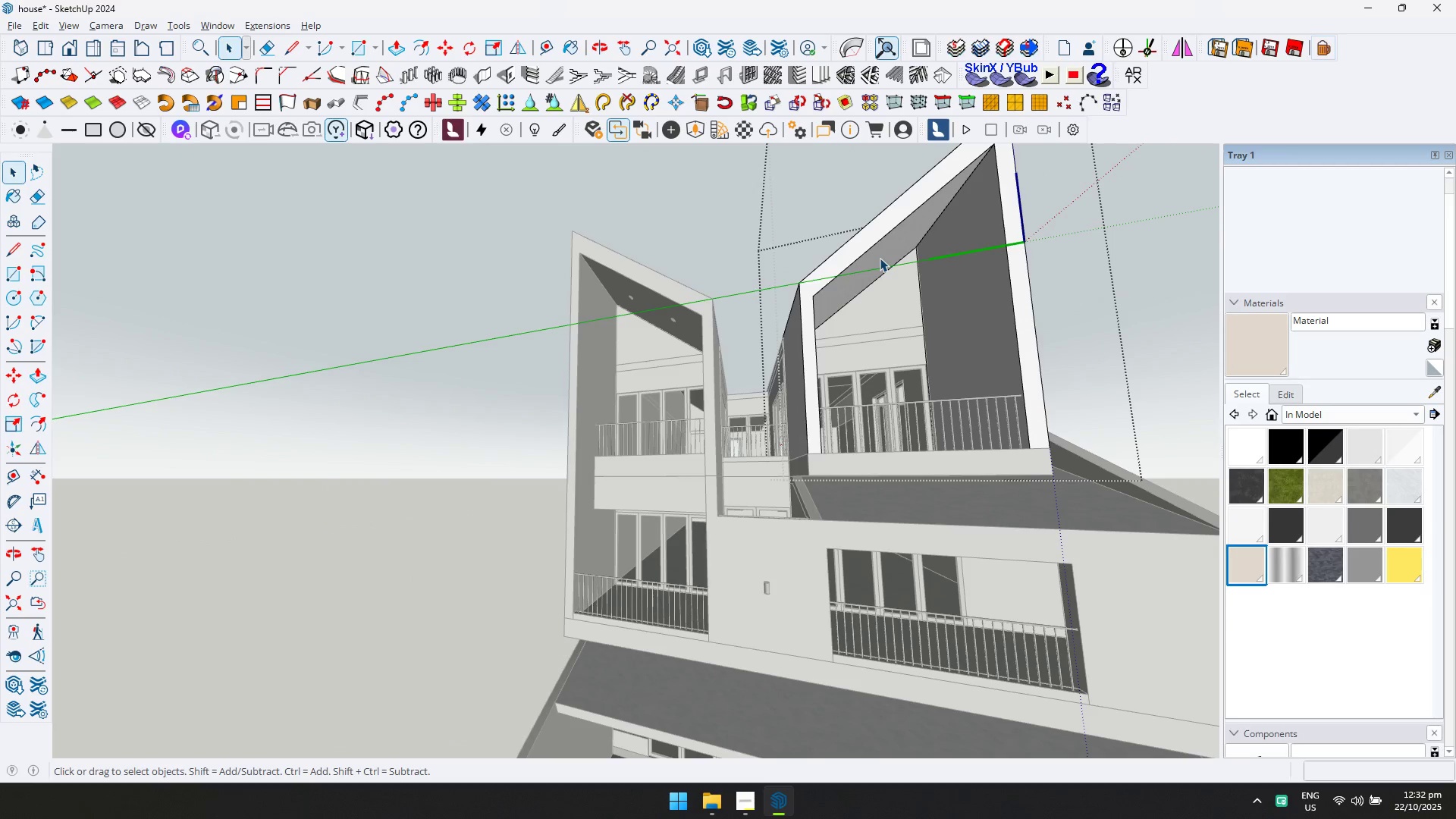 
left_click([880, 258])
 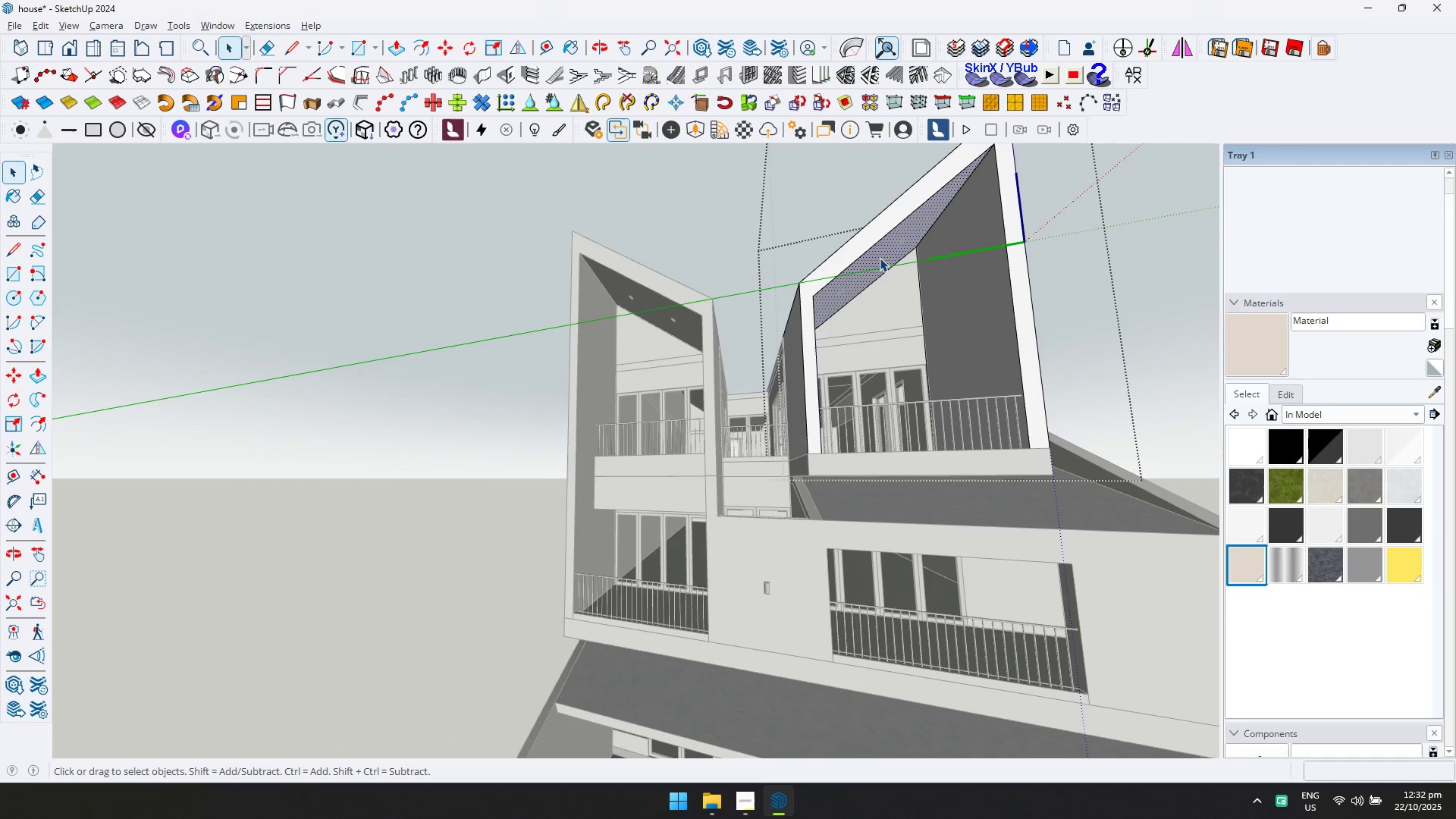 
key(Control+ControlLeft)
 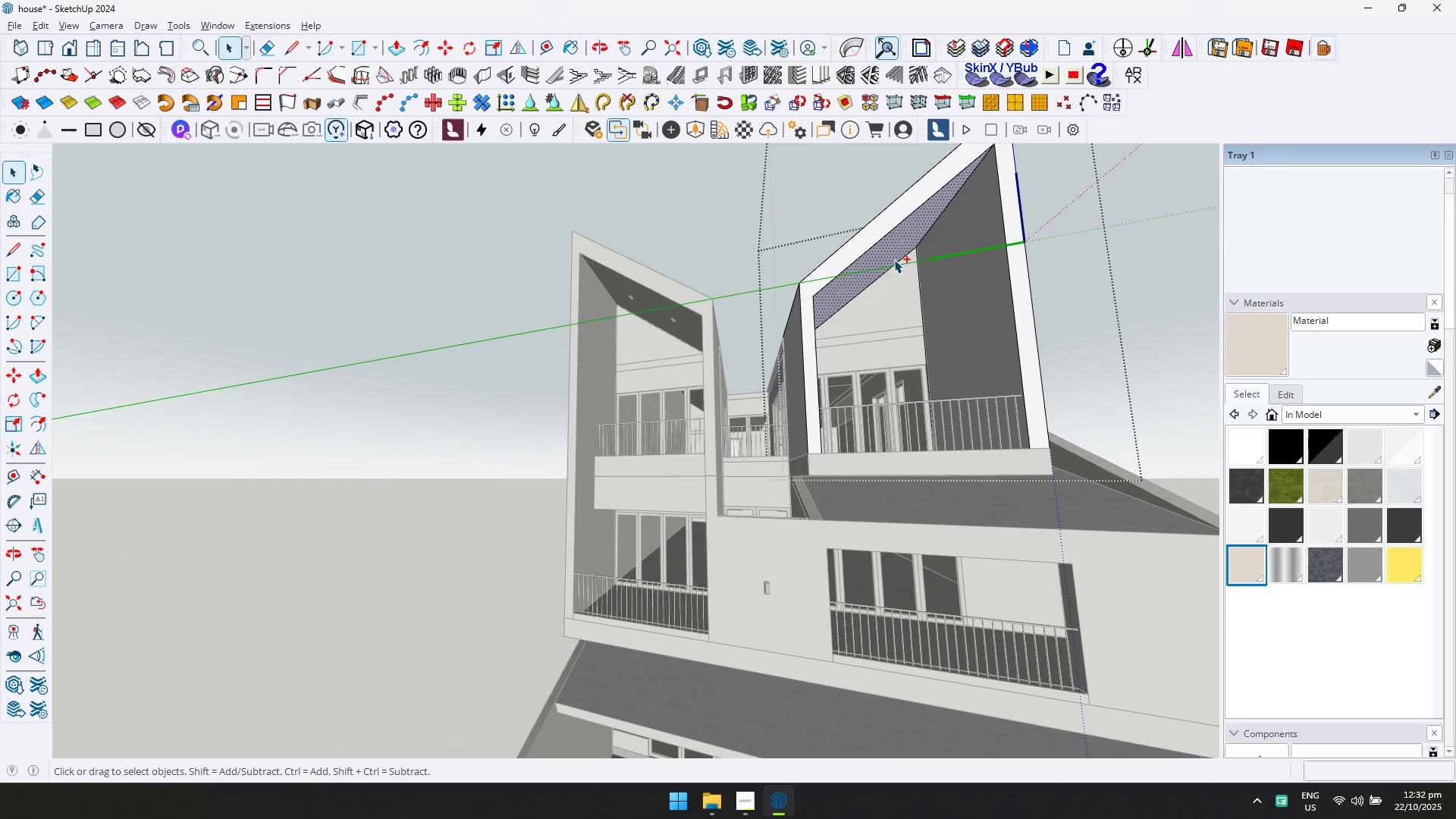 
key(Control+A)
 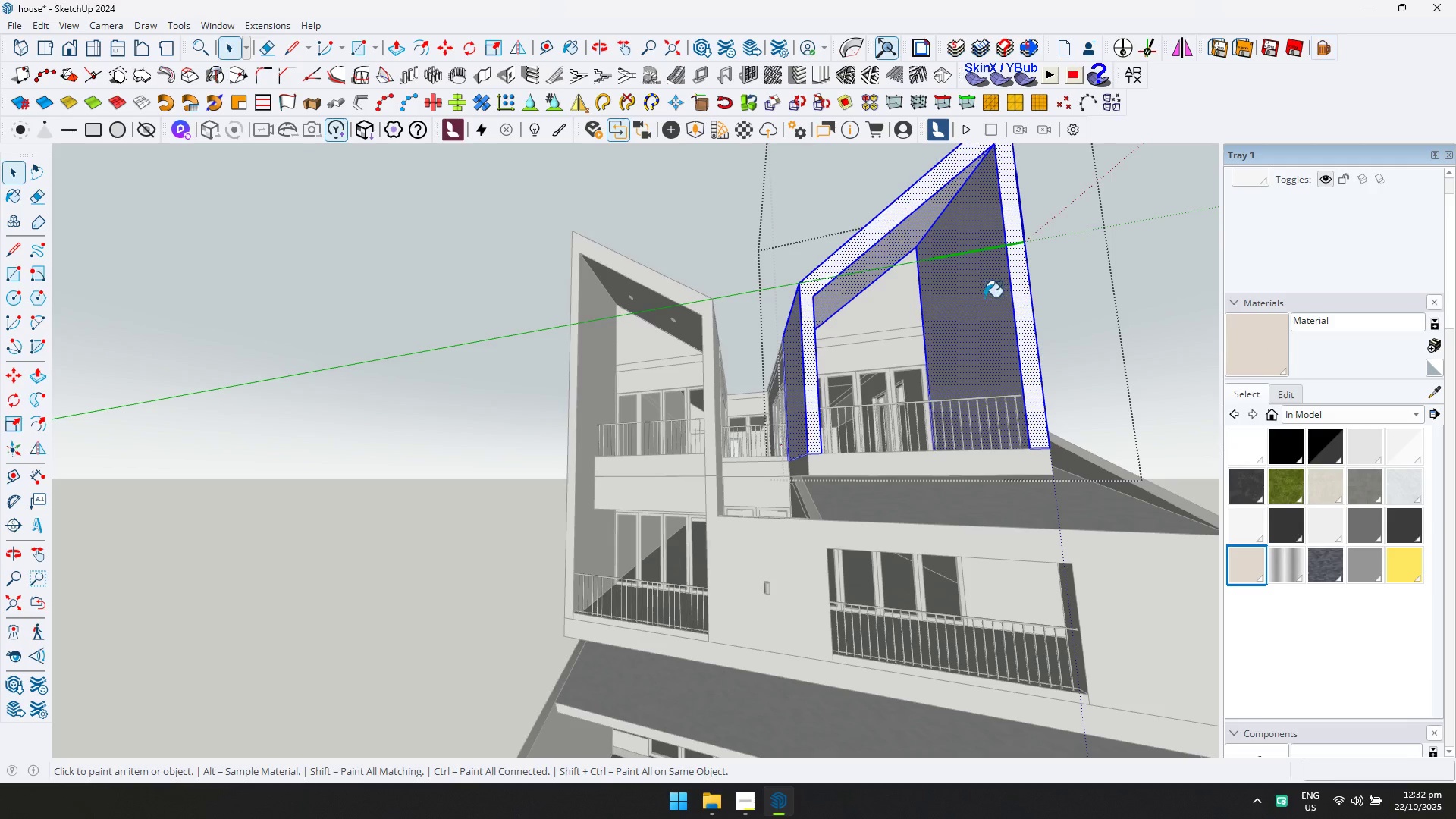 
double_click([869, 260])
 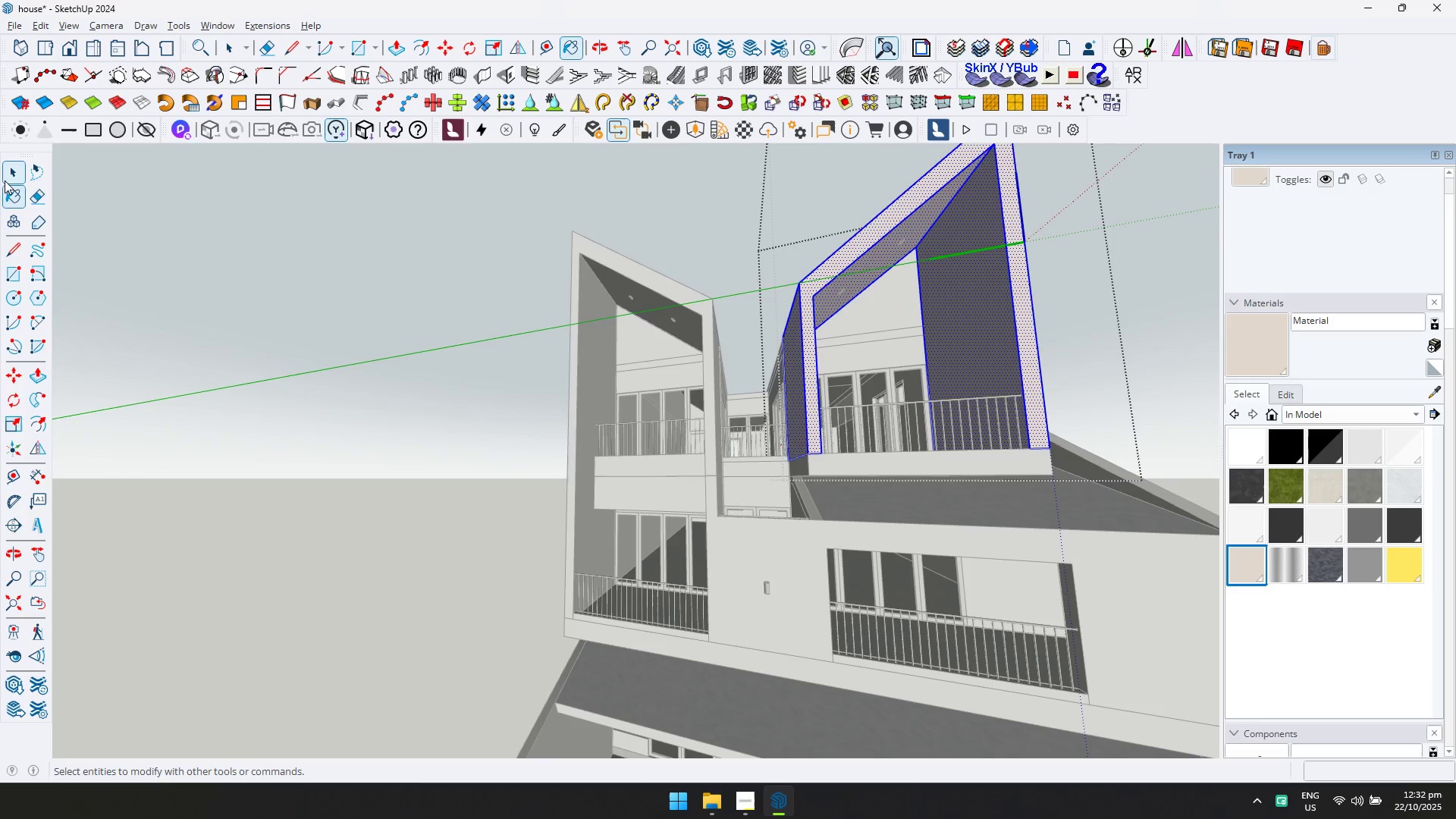 
left_click([6, 179])
 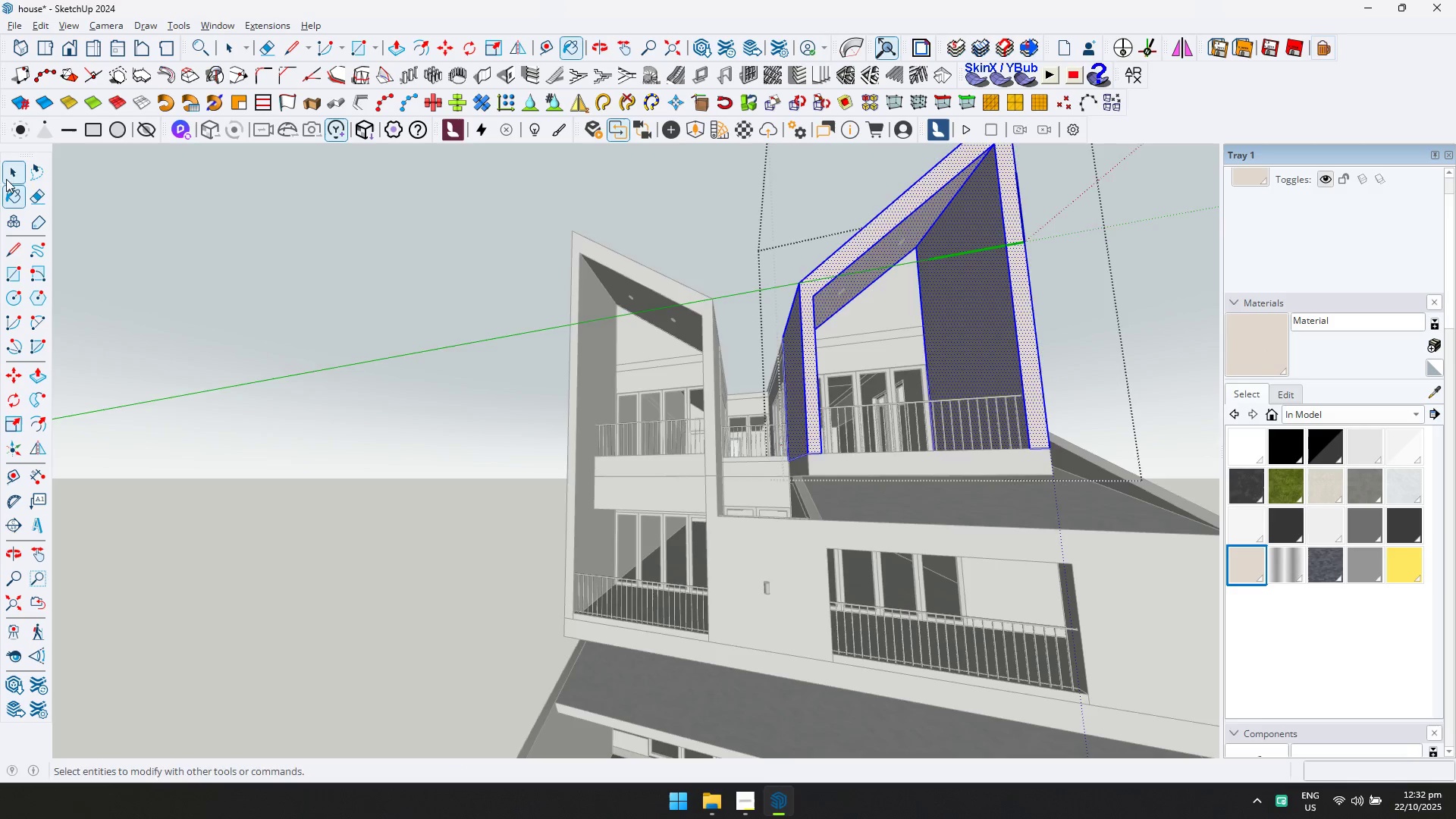 
key(Escape)
 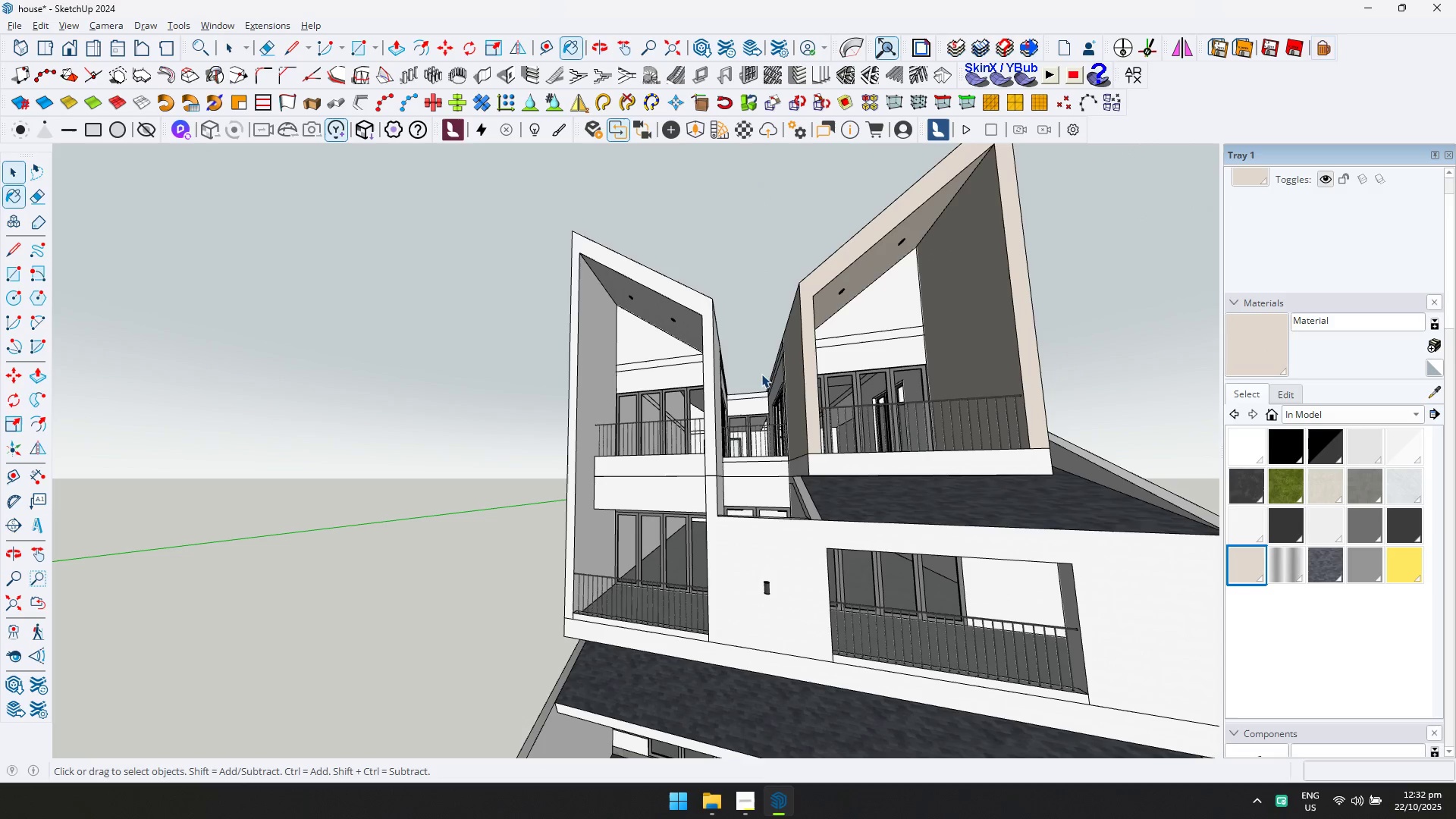 
key(Escape)
 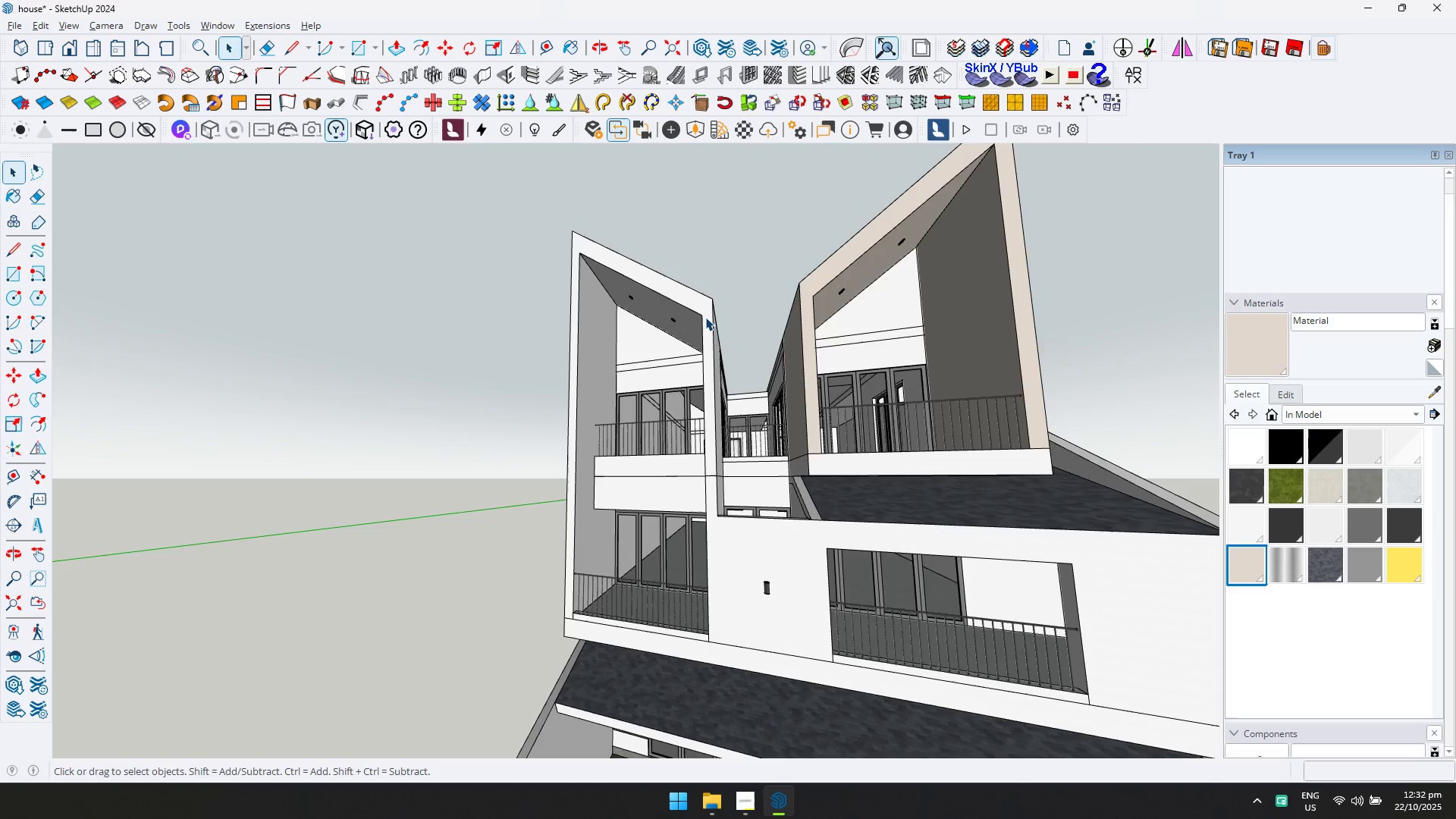 
double_click([705, 317])
 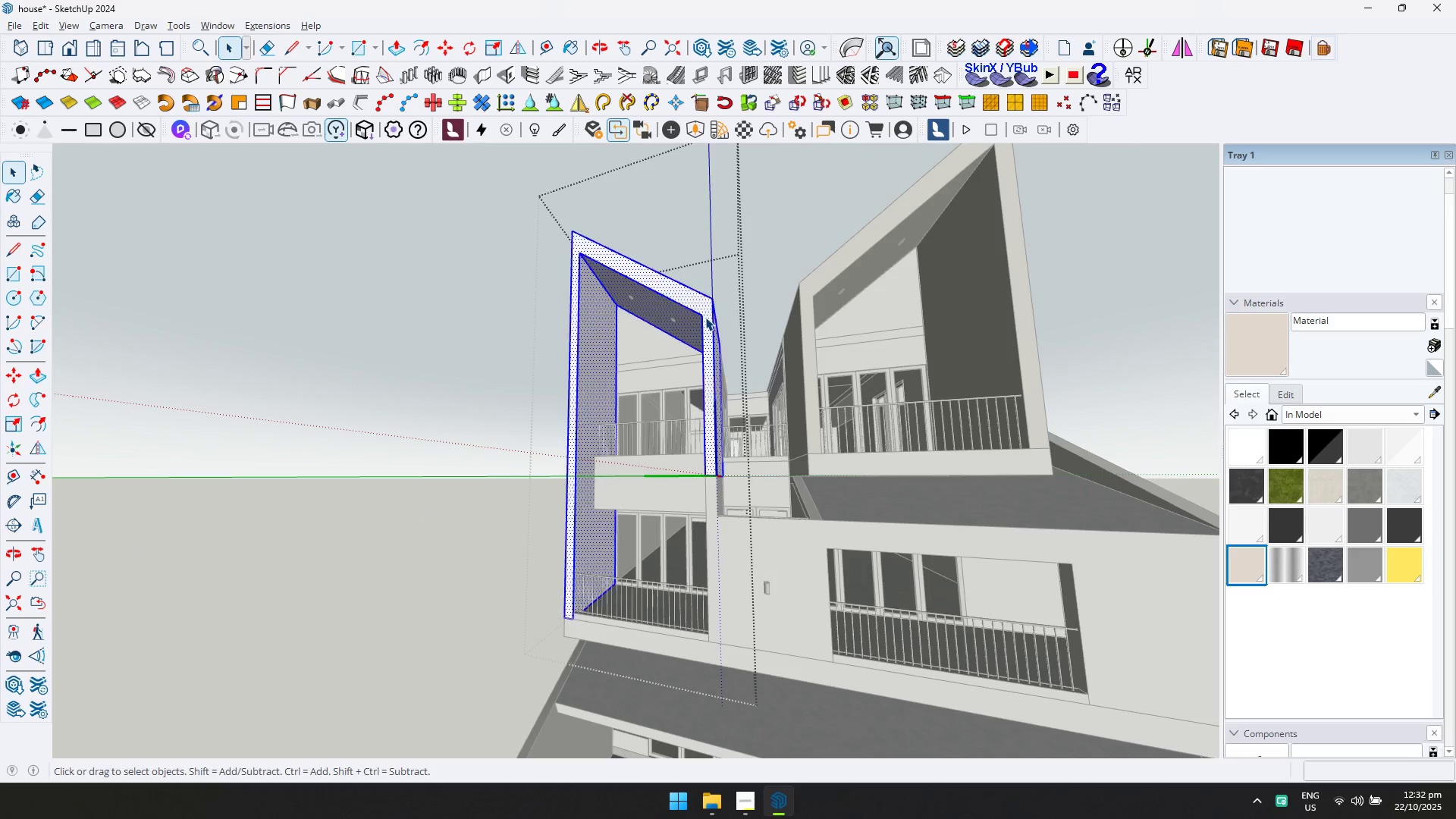 
triple_click([705, 317])
 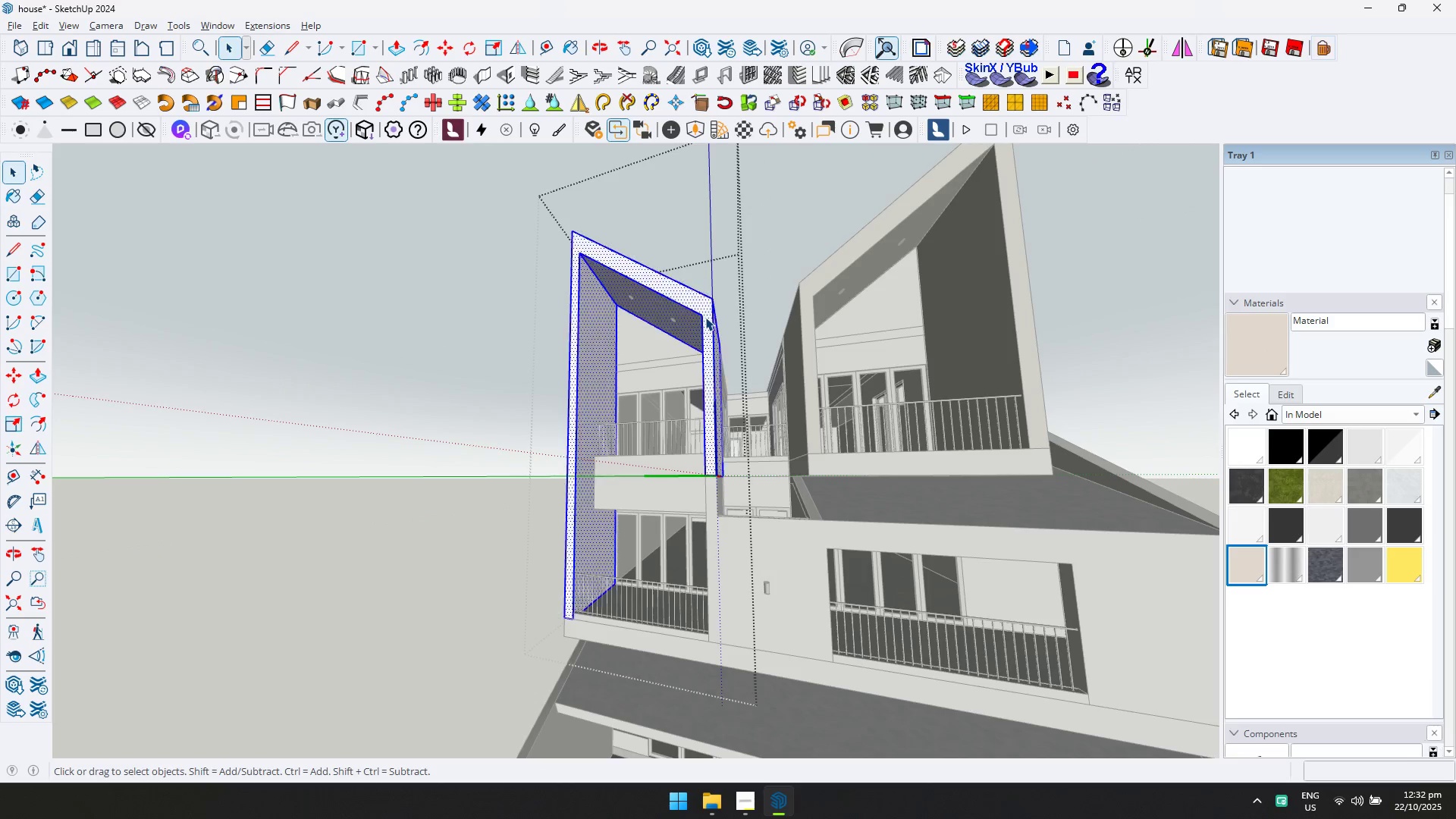 
key(Control+ControlLeft)
 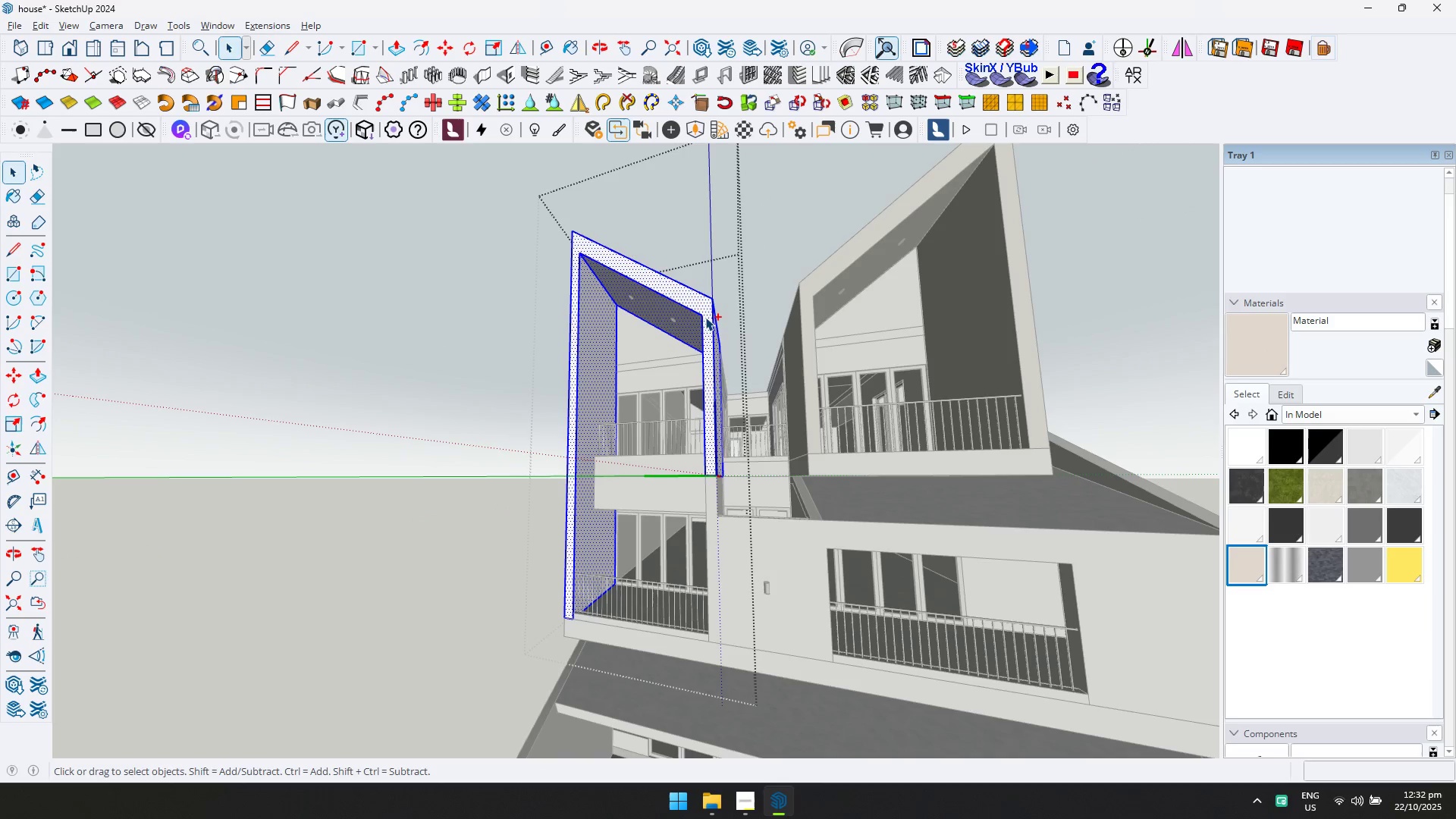 
key(Control+A)
 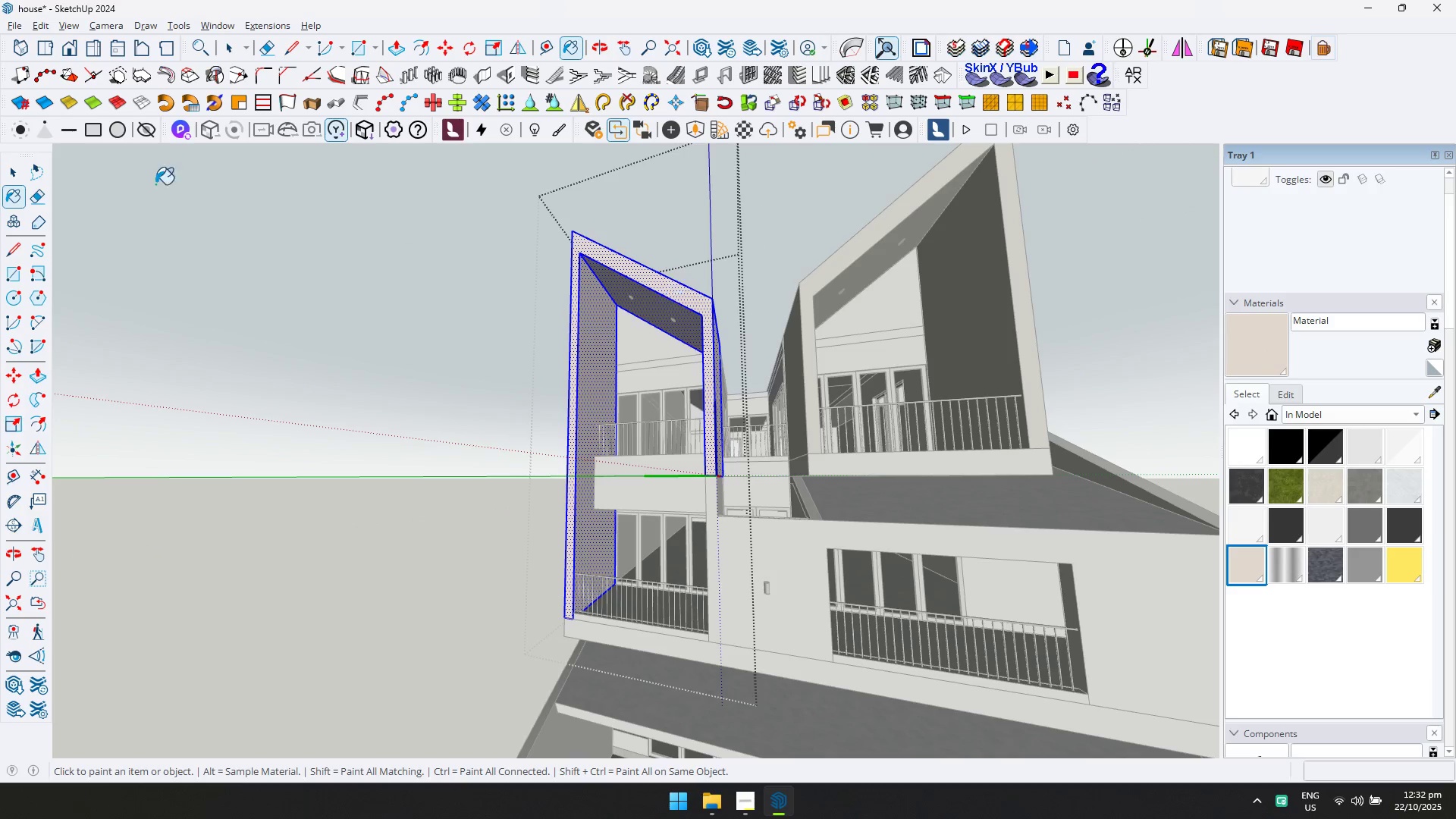 
left_click([15, 173])
 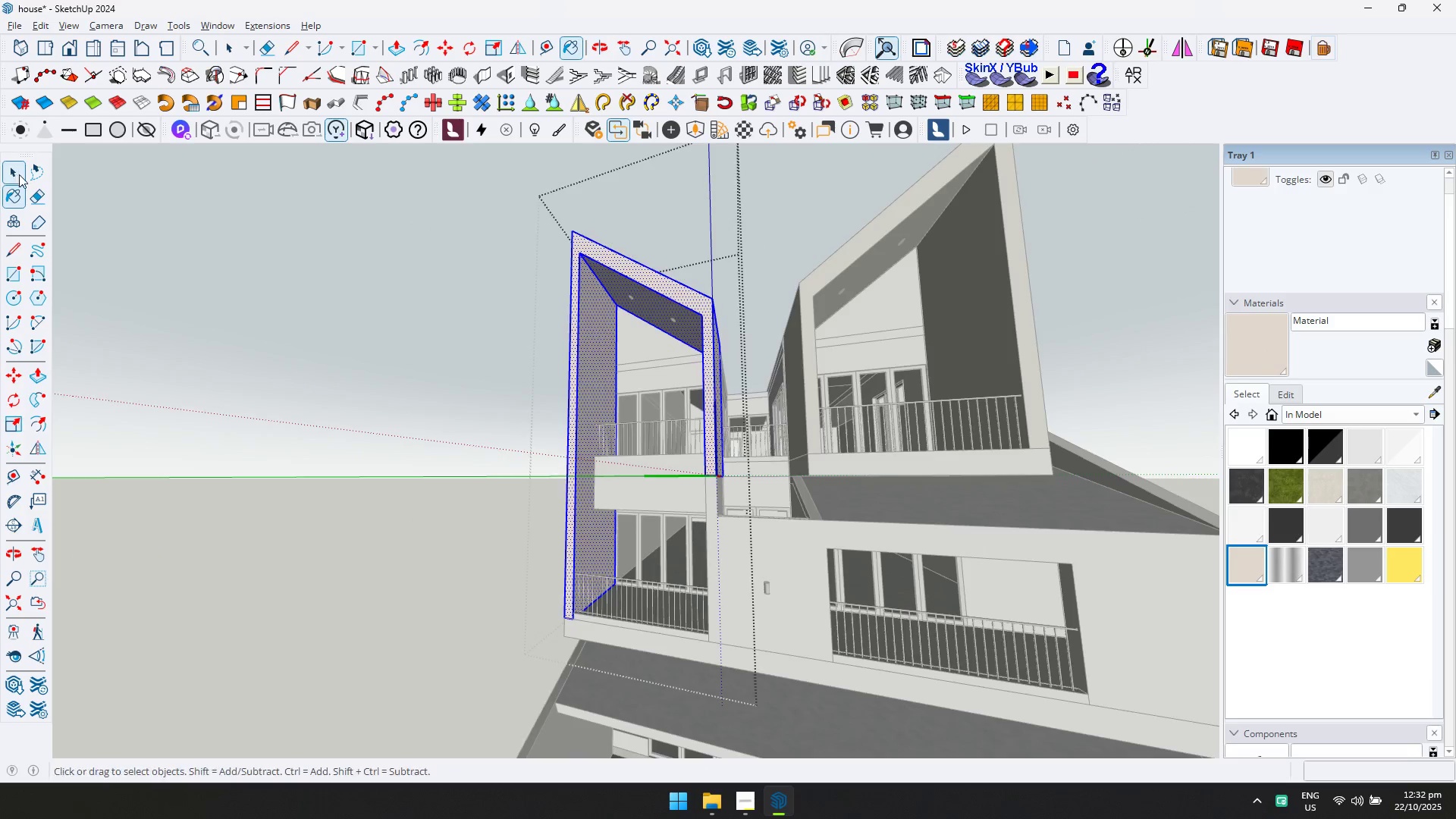 
key(Escape)
 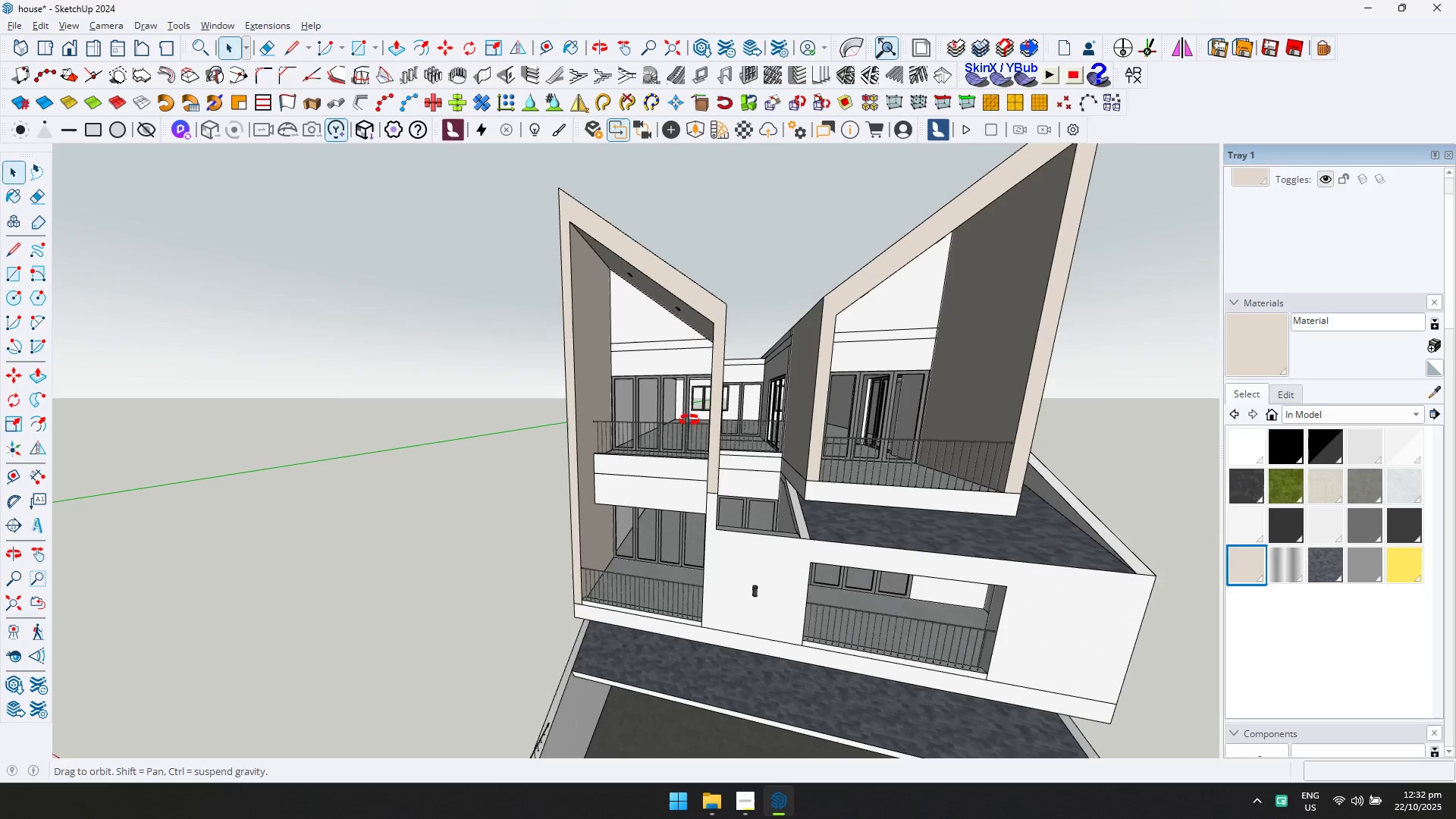 
scroll: coordinate [675, 381], scroll_direction: up, amount: 1.0
 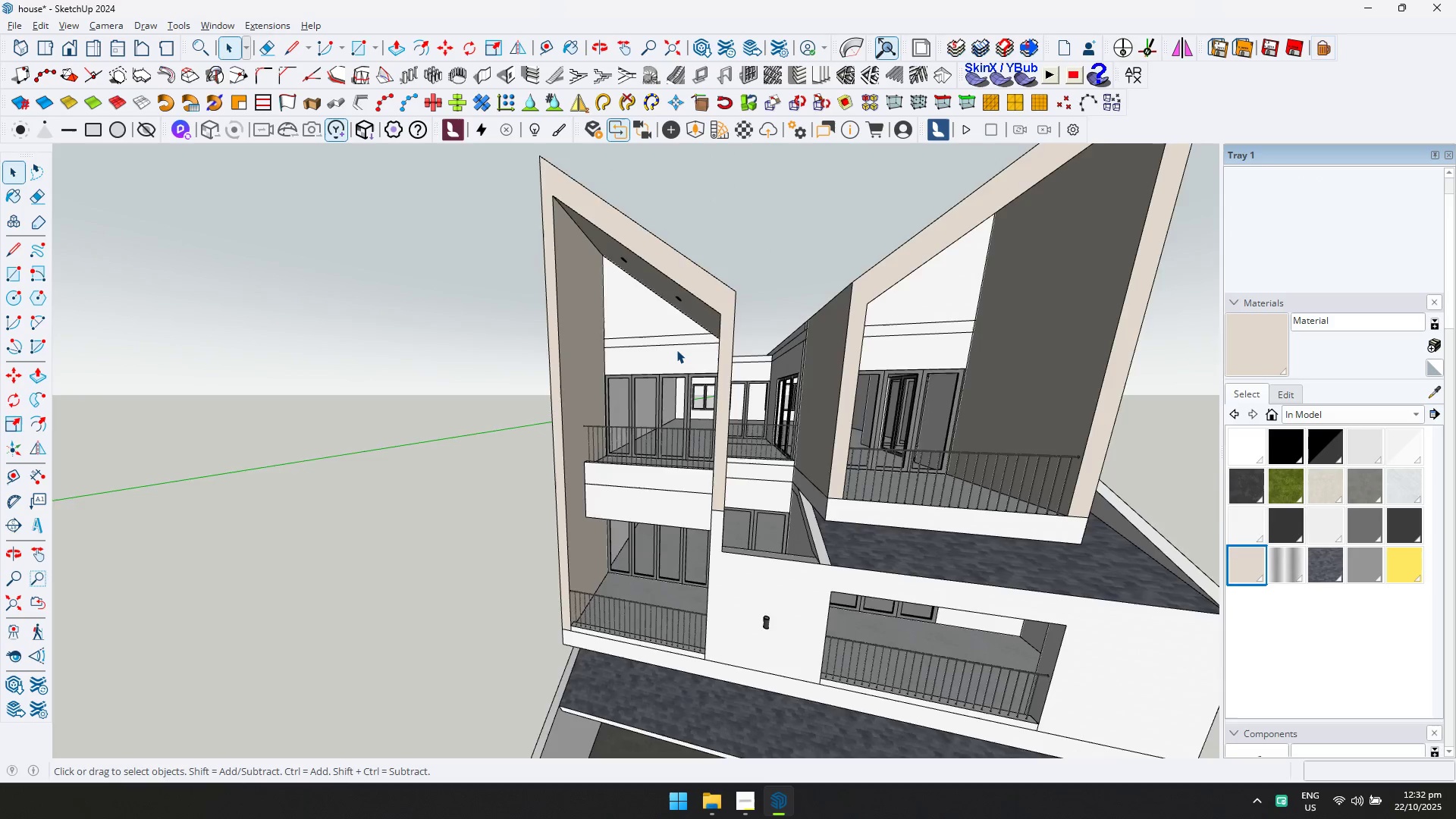 
double_click([676, 350])
 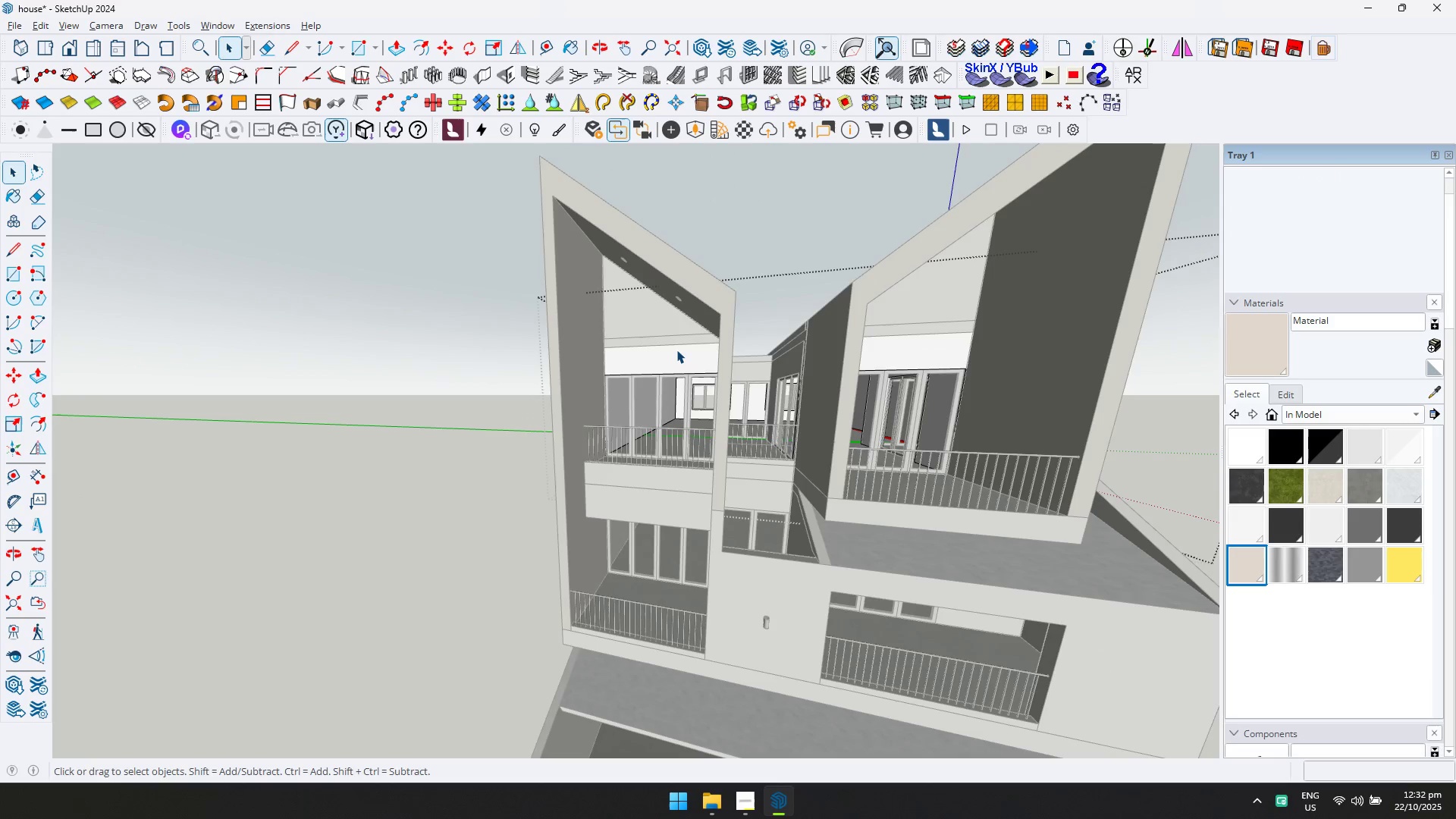 
key(Control+ControlLeft)
 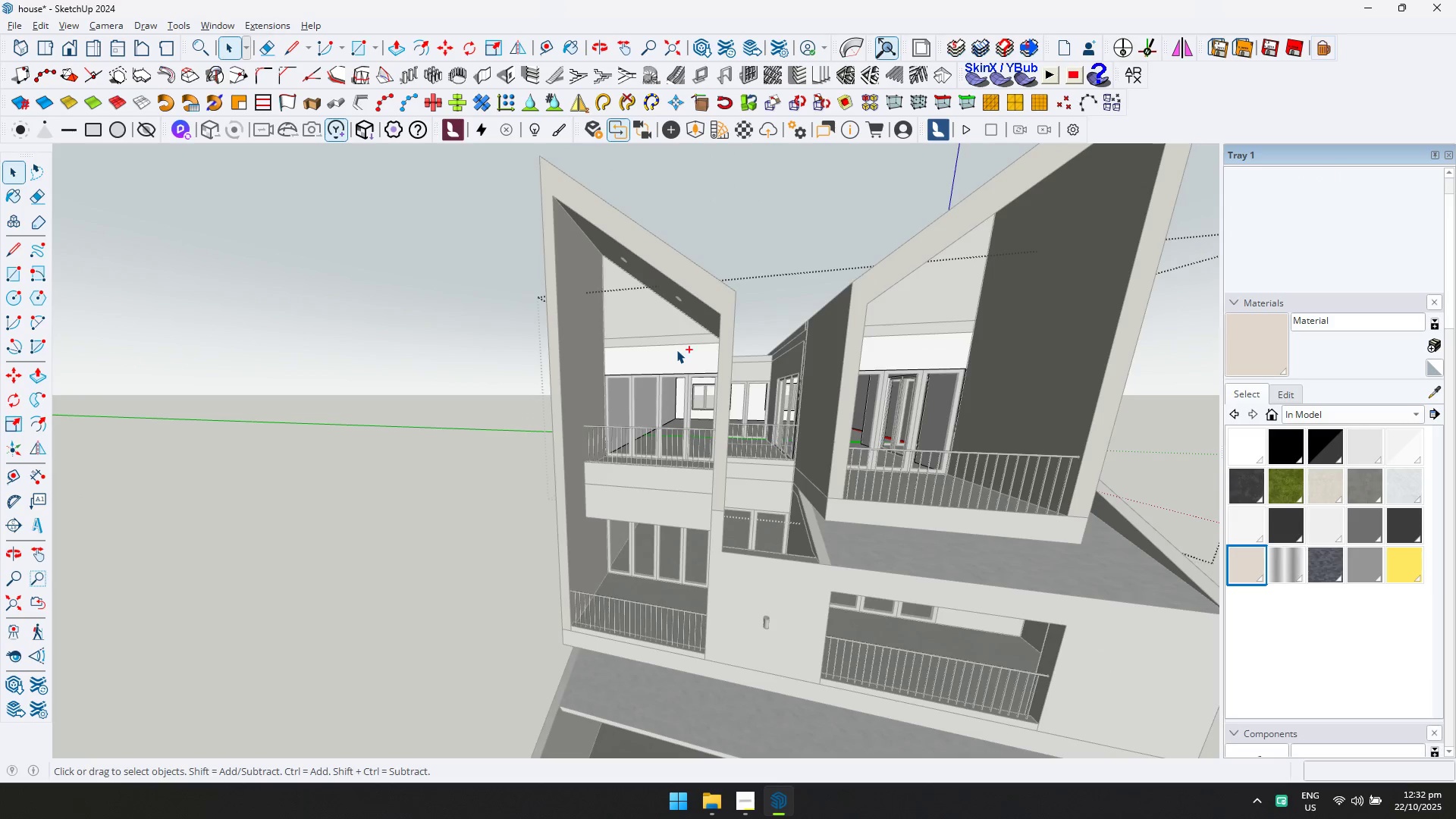 
key(Control+A)
 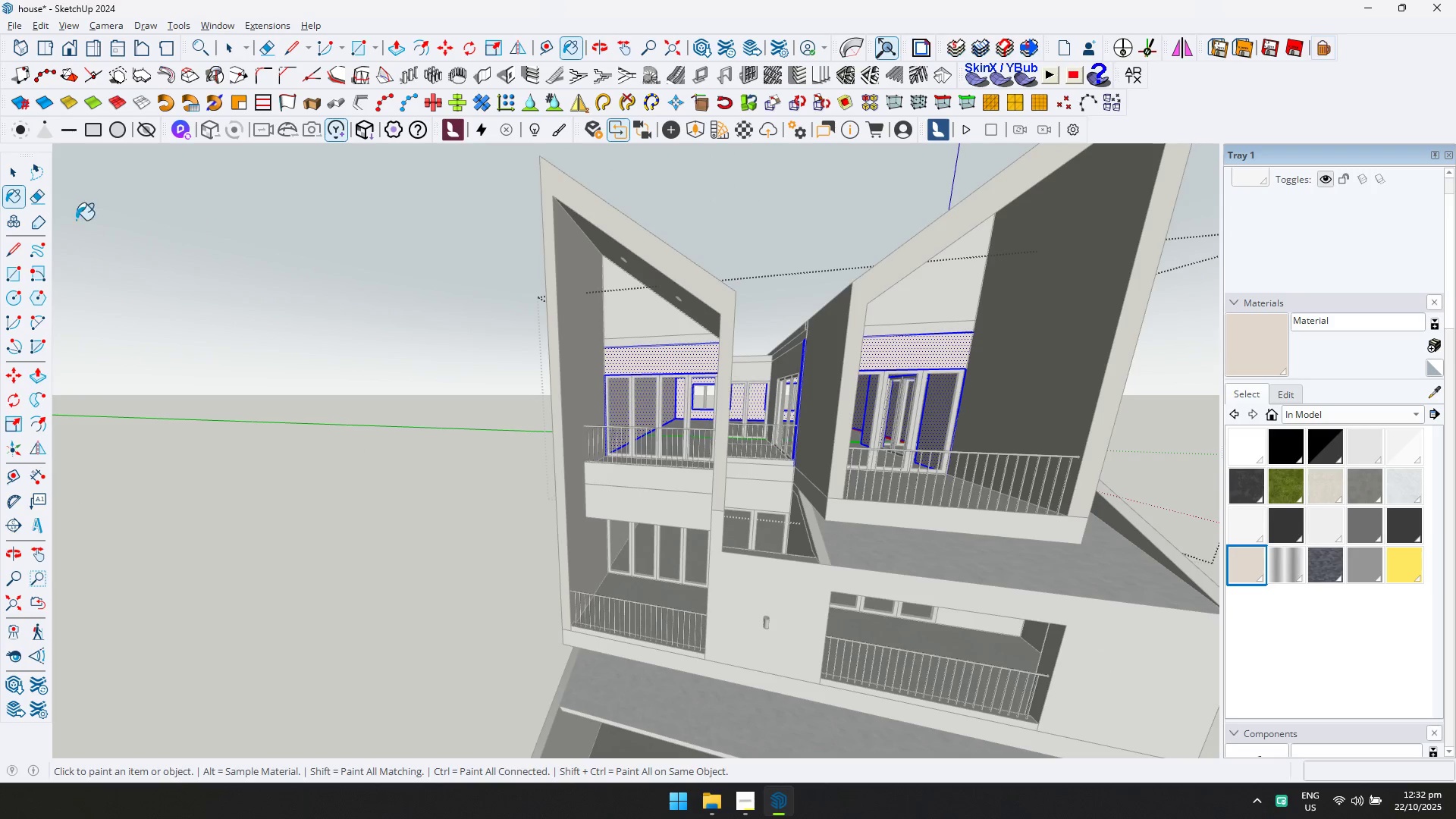 
left_click([11, 177])
 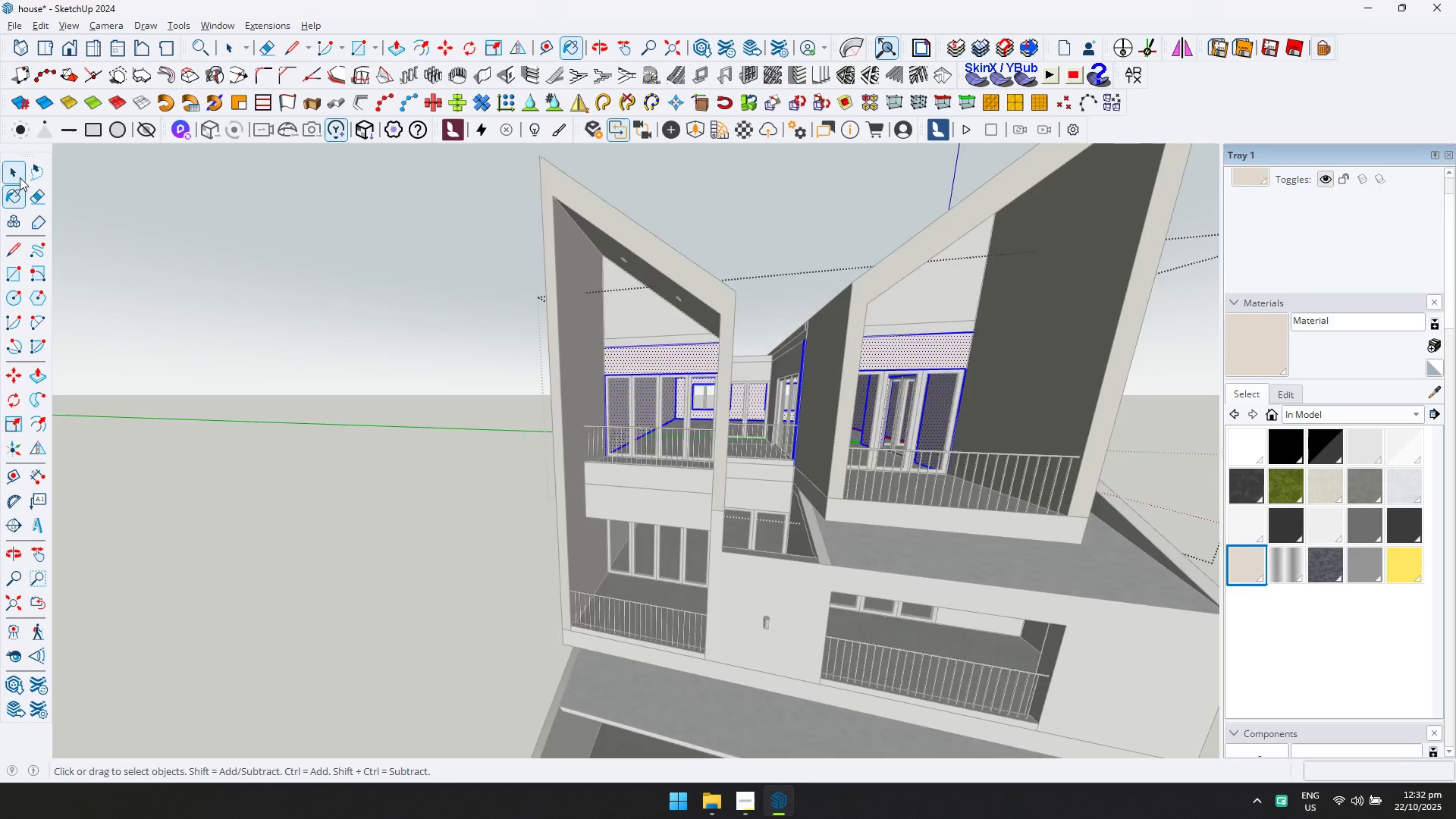 
key(Escape)
 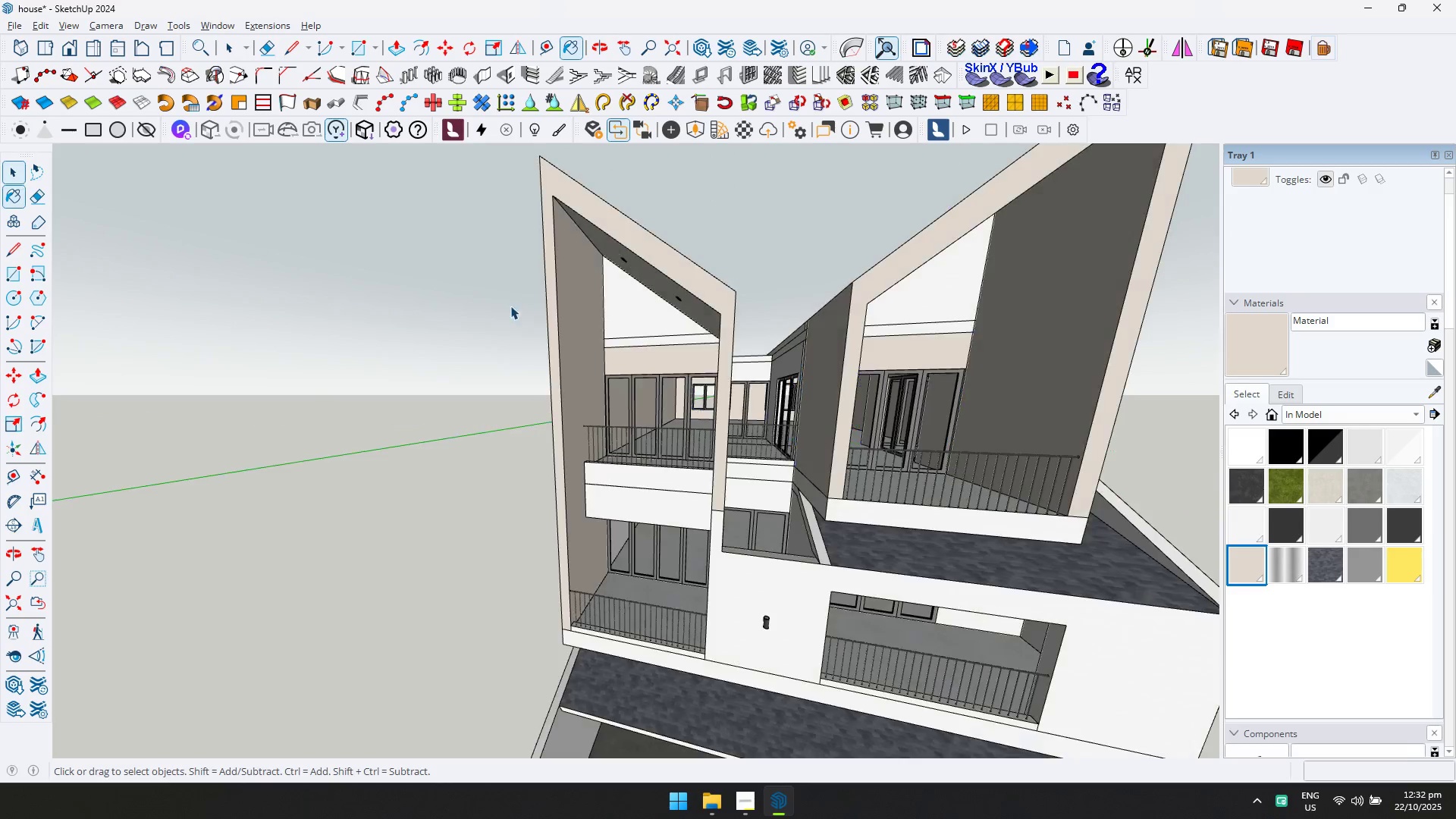 
key(Escape)
 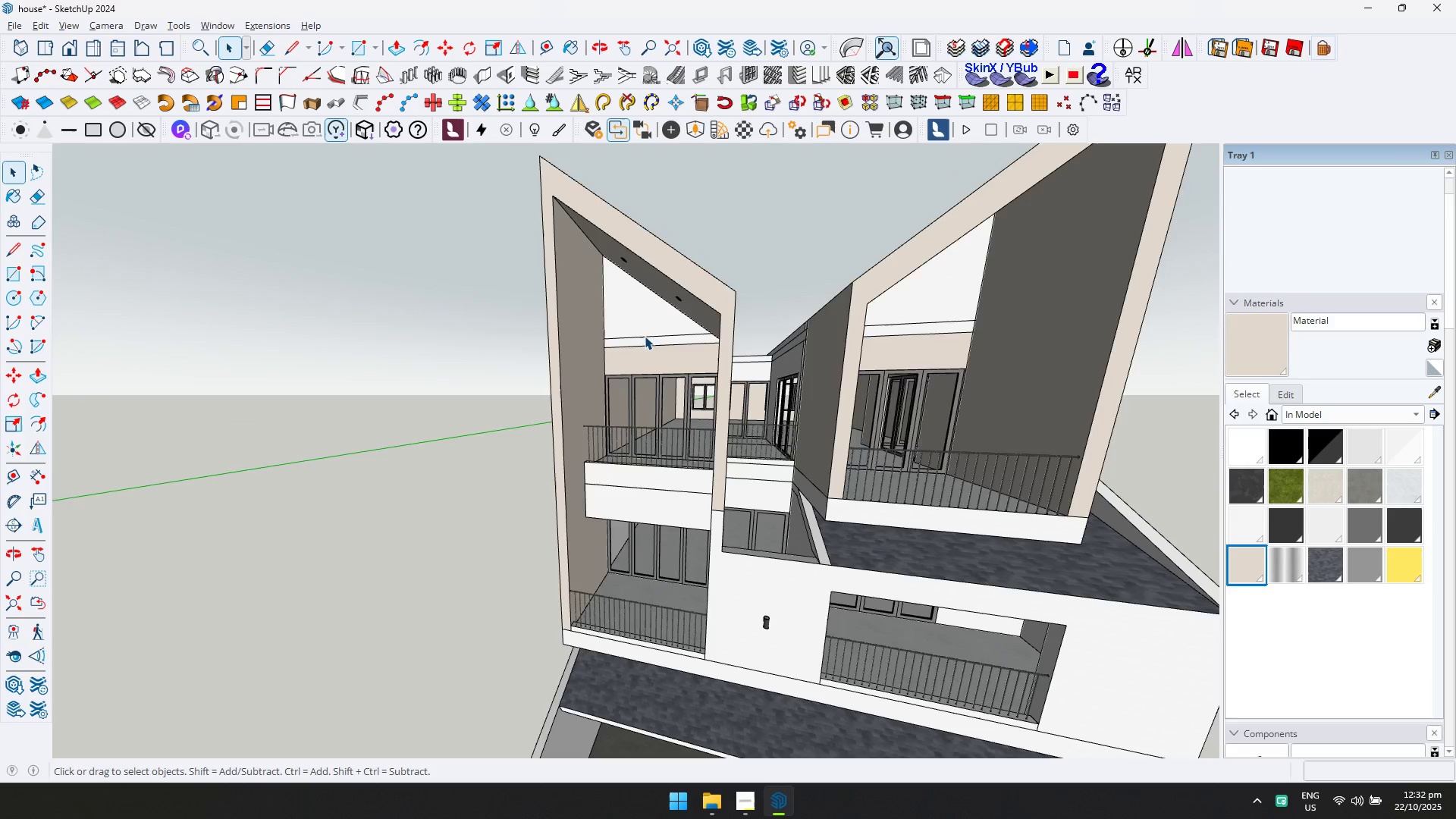 
double_click([645, 336])
 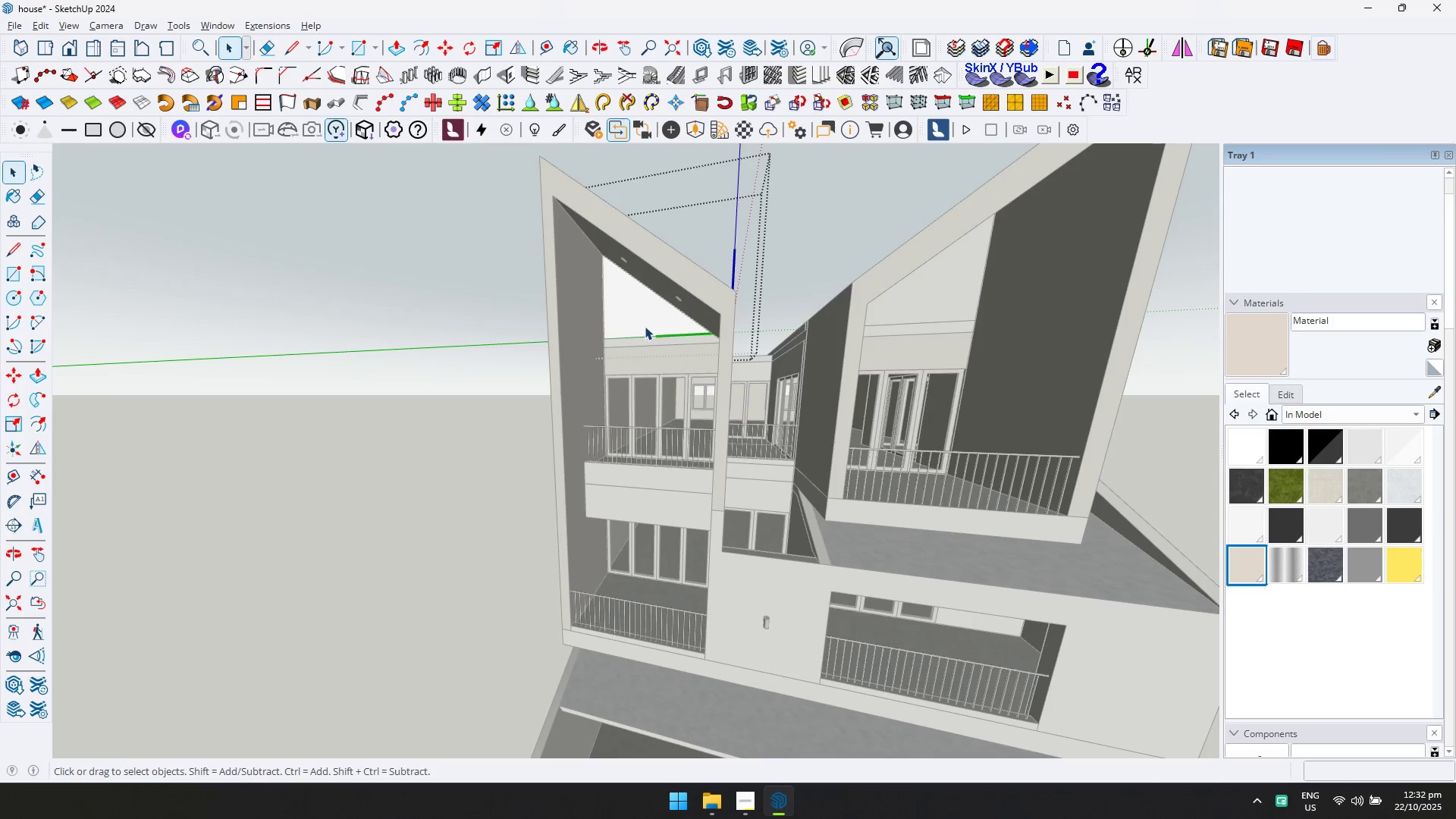 
key(Control+ControlLeft)
 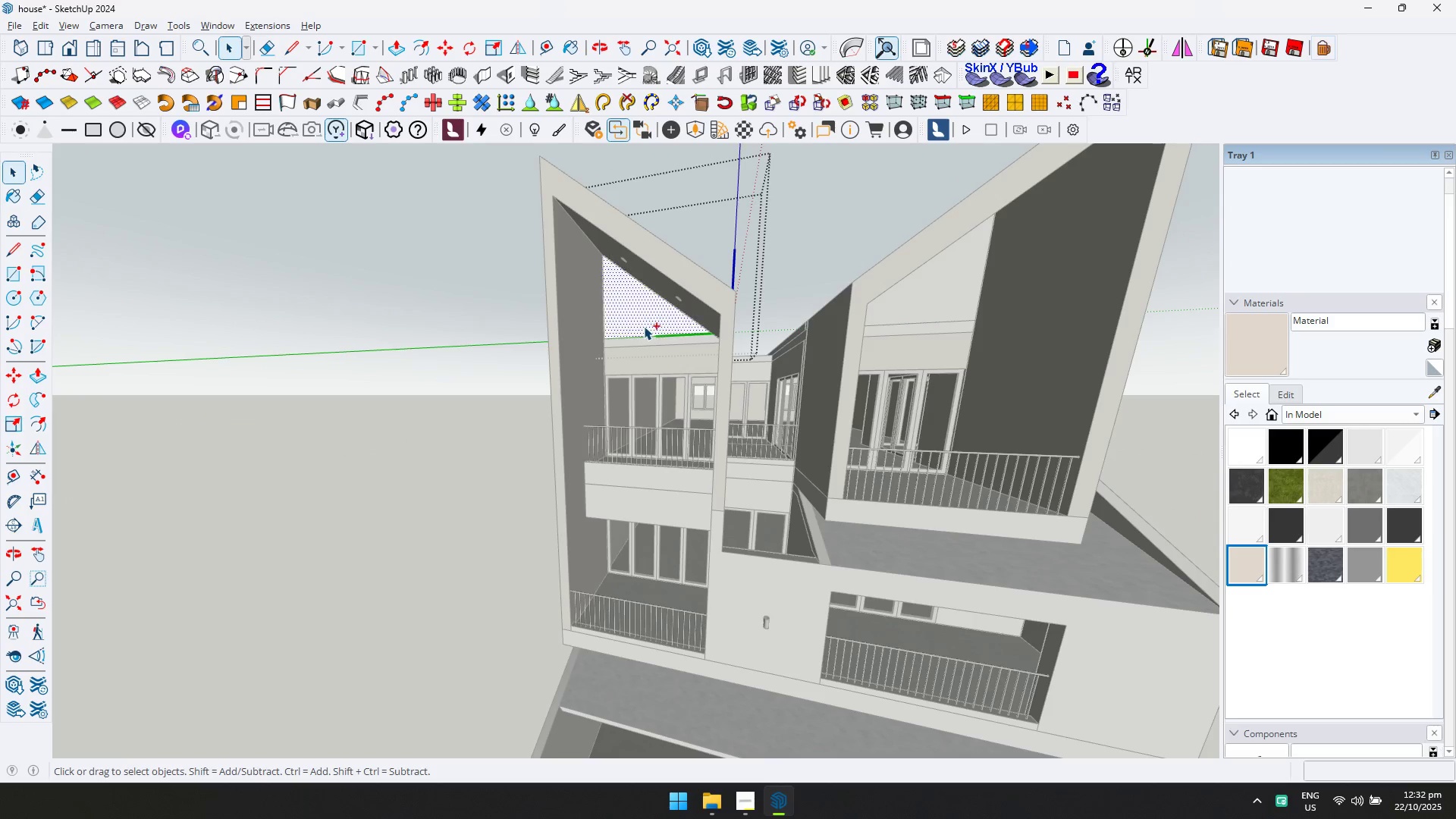 
key(Control+A)
 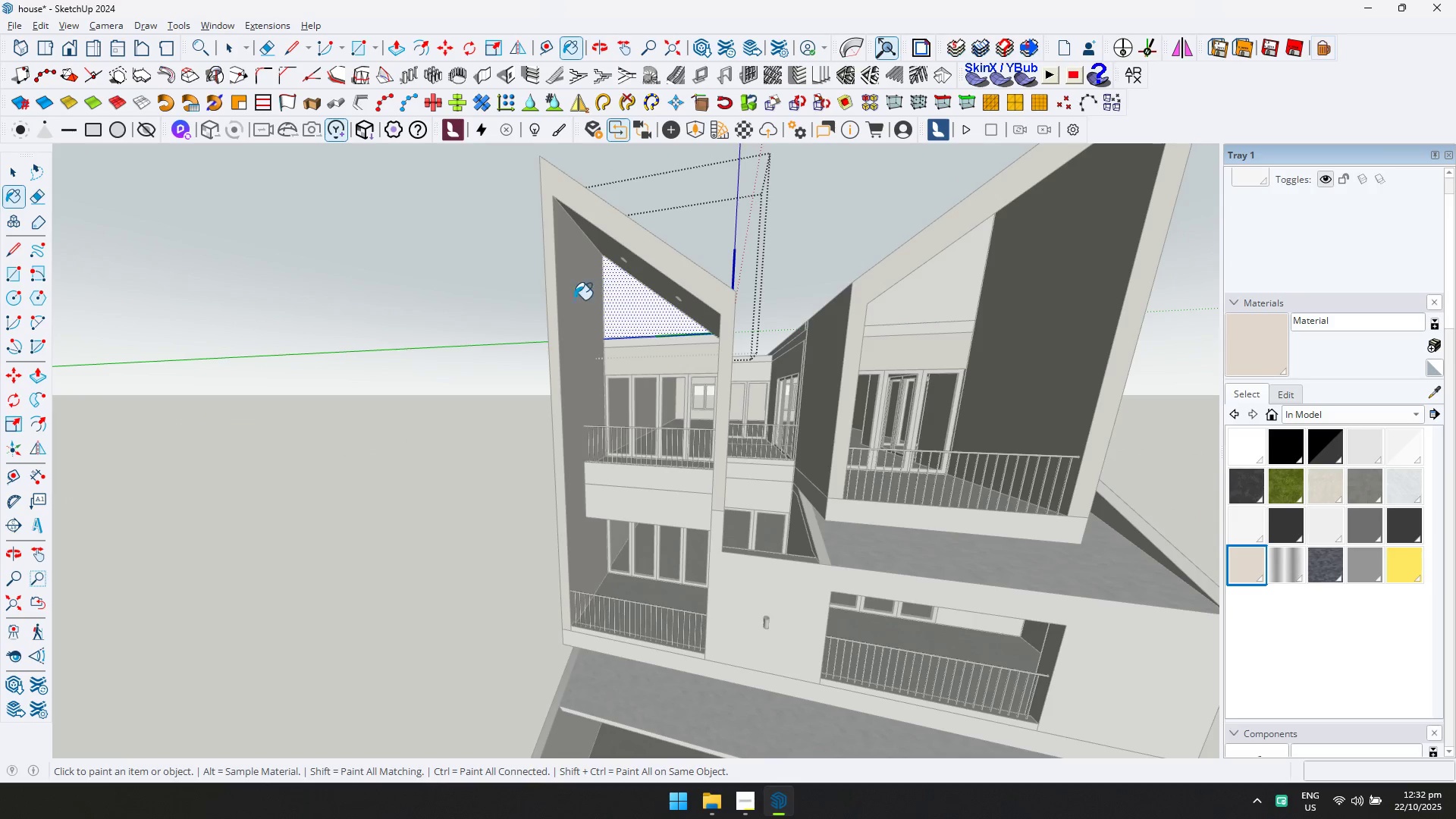 
double_click([614, 300])
 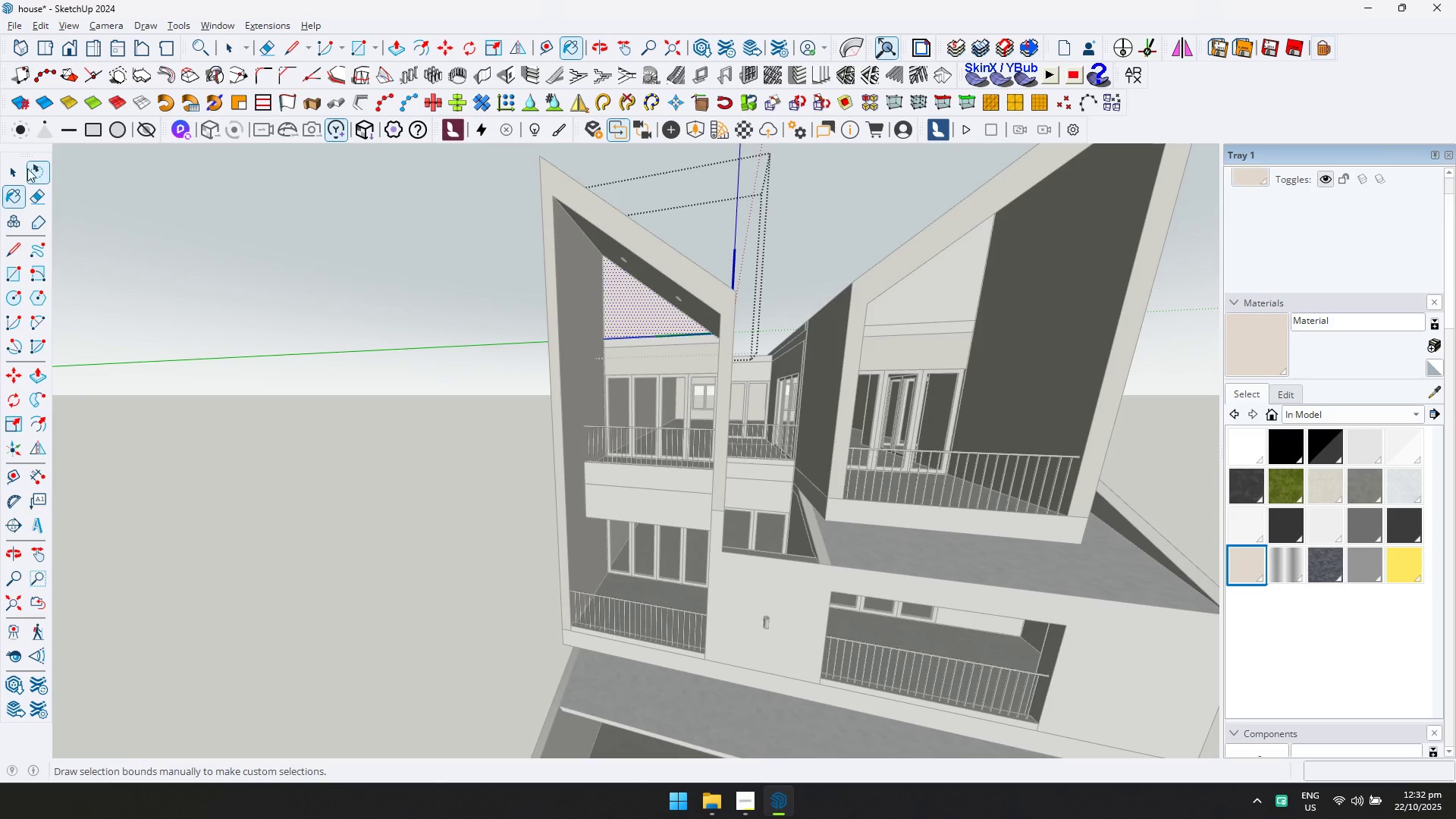 
key(Escape)
 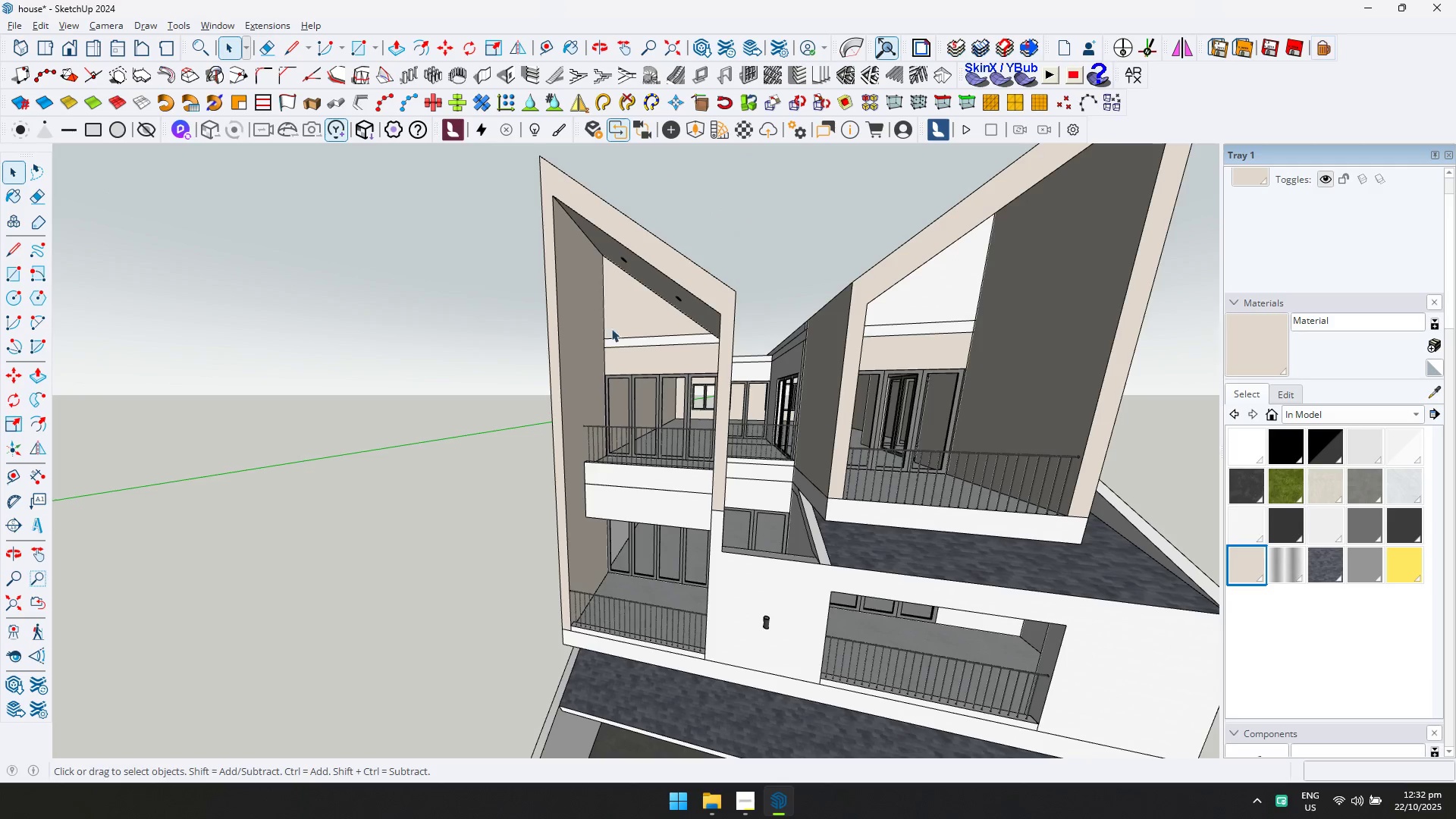 
key(Escape)
 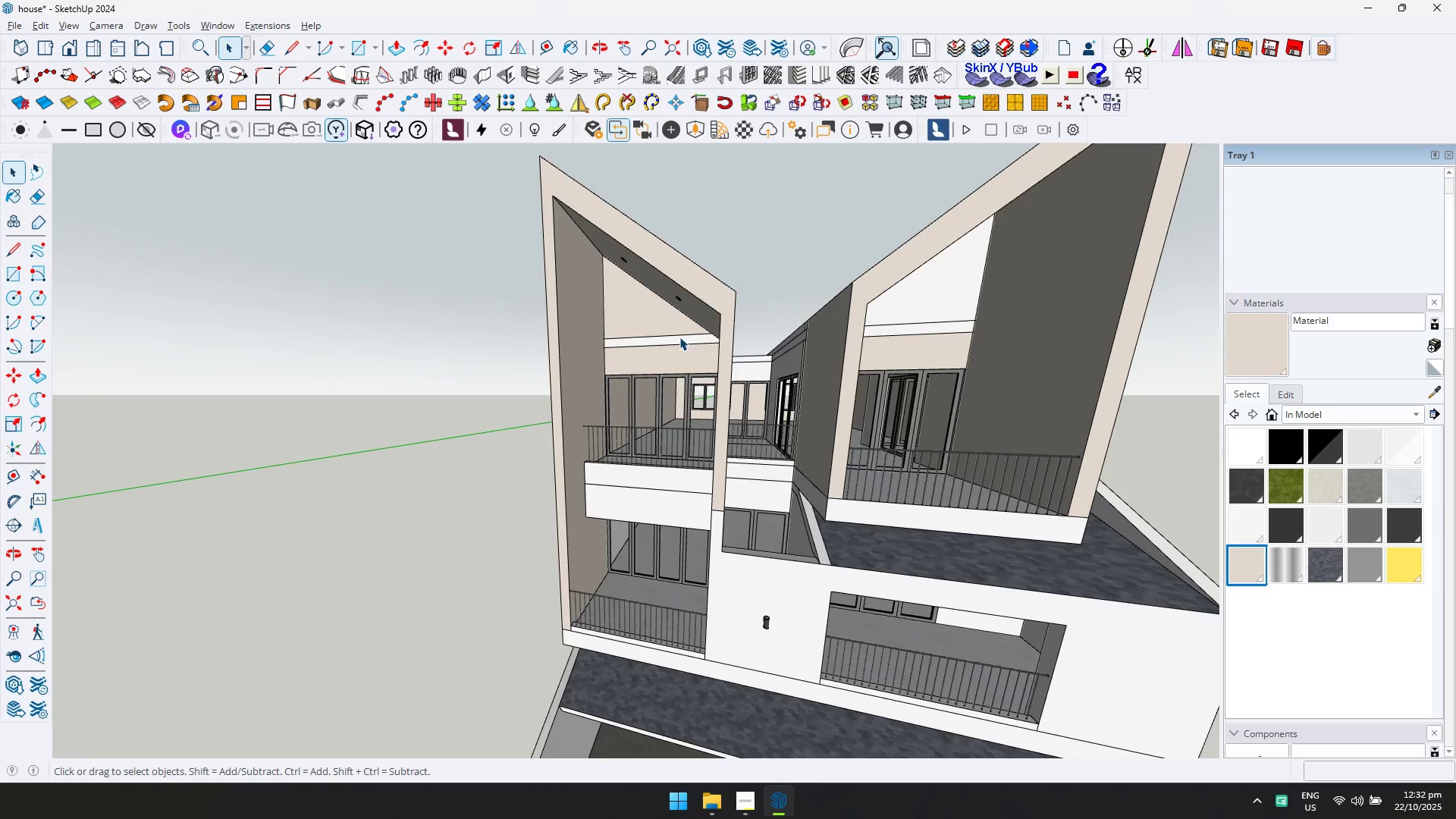 
double_click([679, 337])
 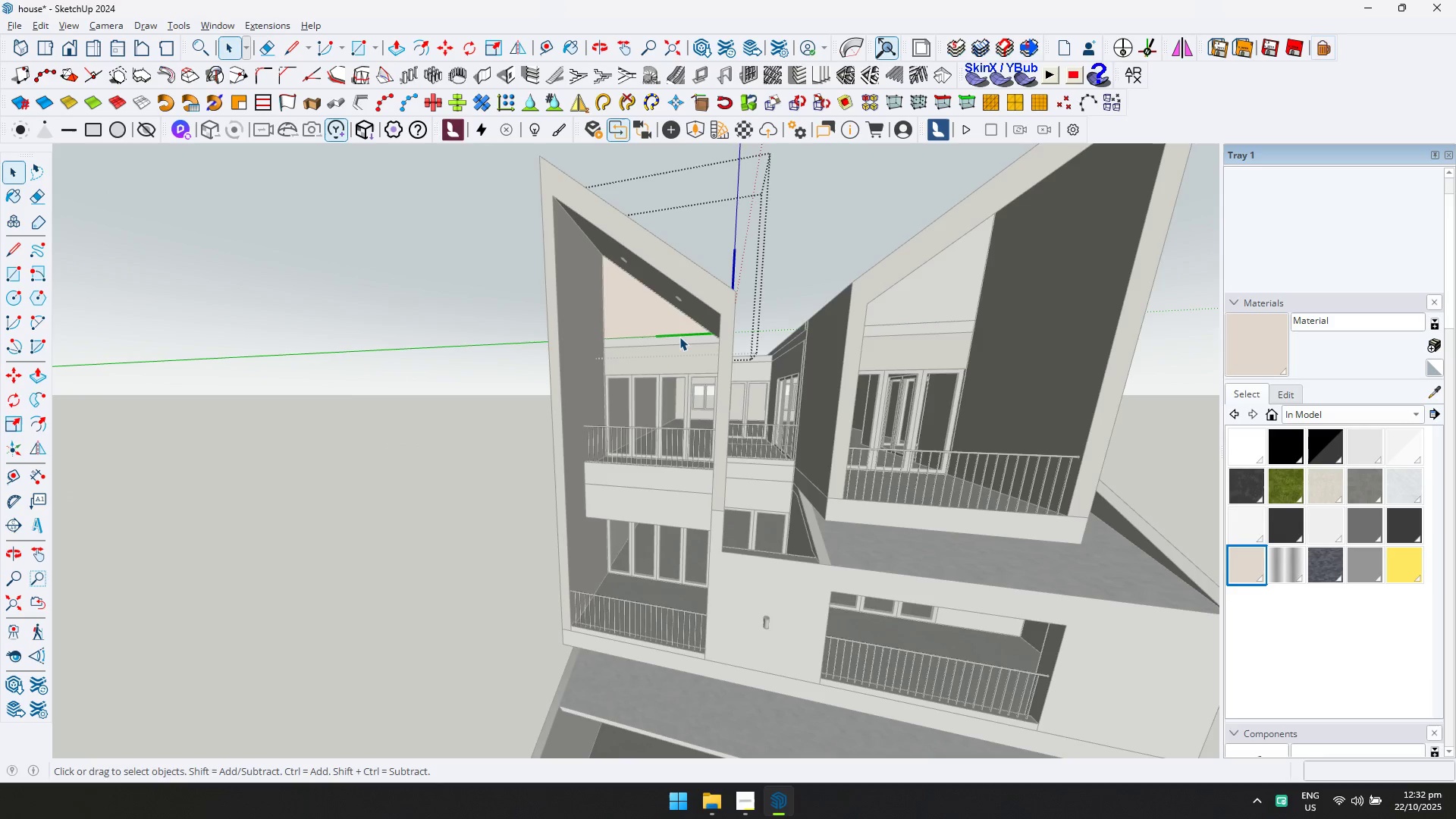 
key(Escape)
 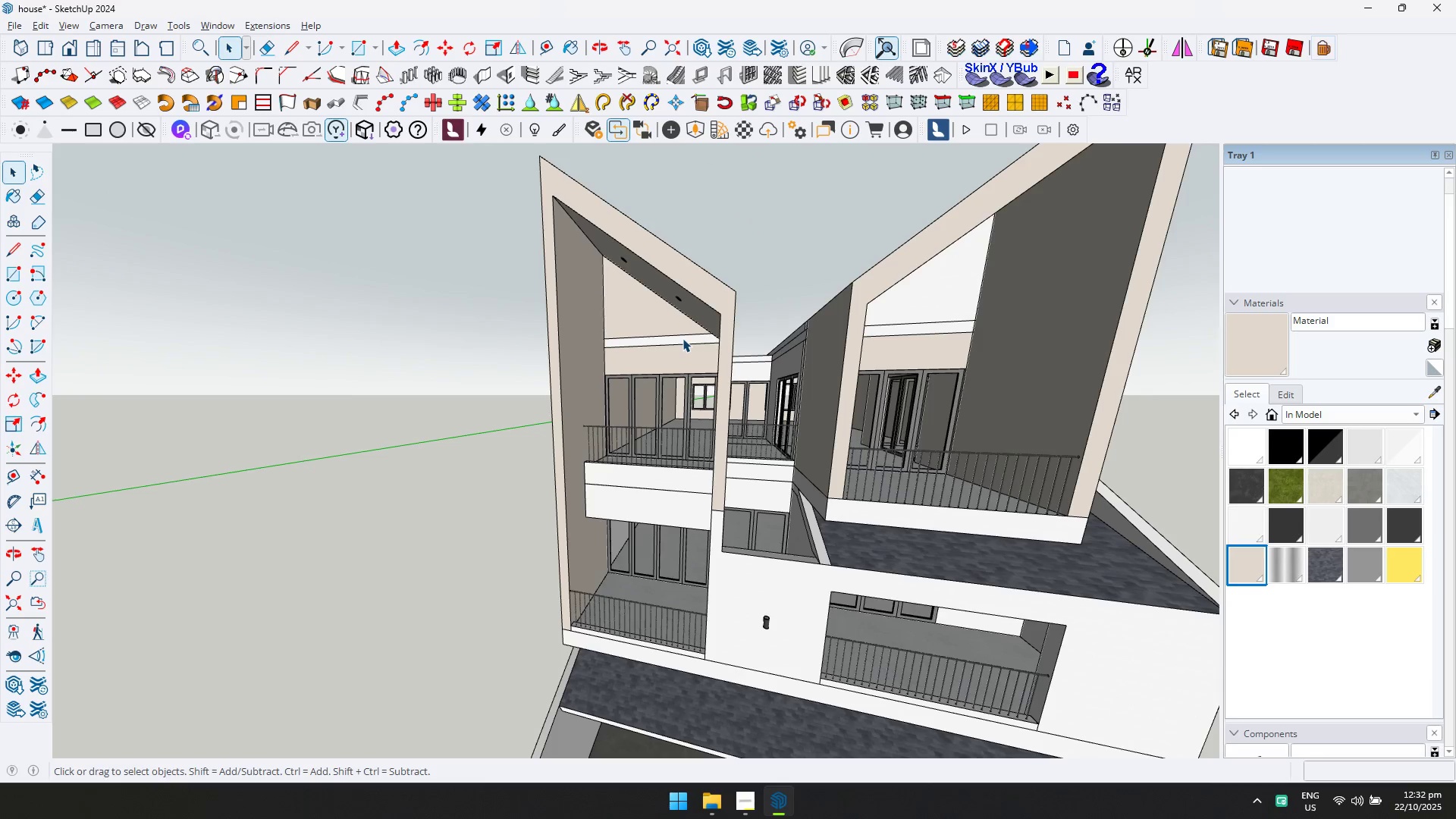 
double_click([682, 338])
 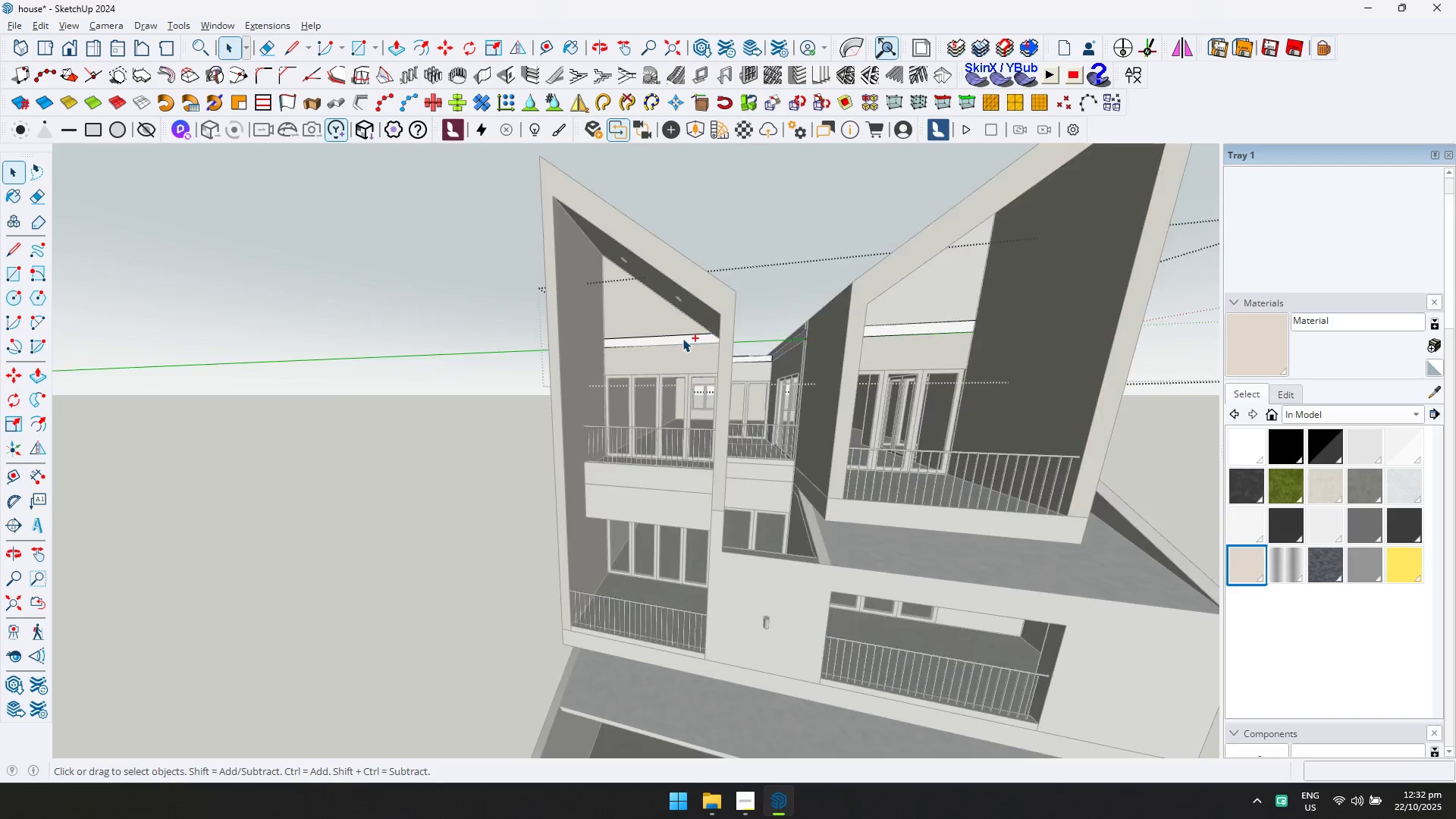 
key(Control+ControlLeft)
 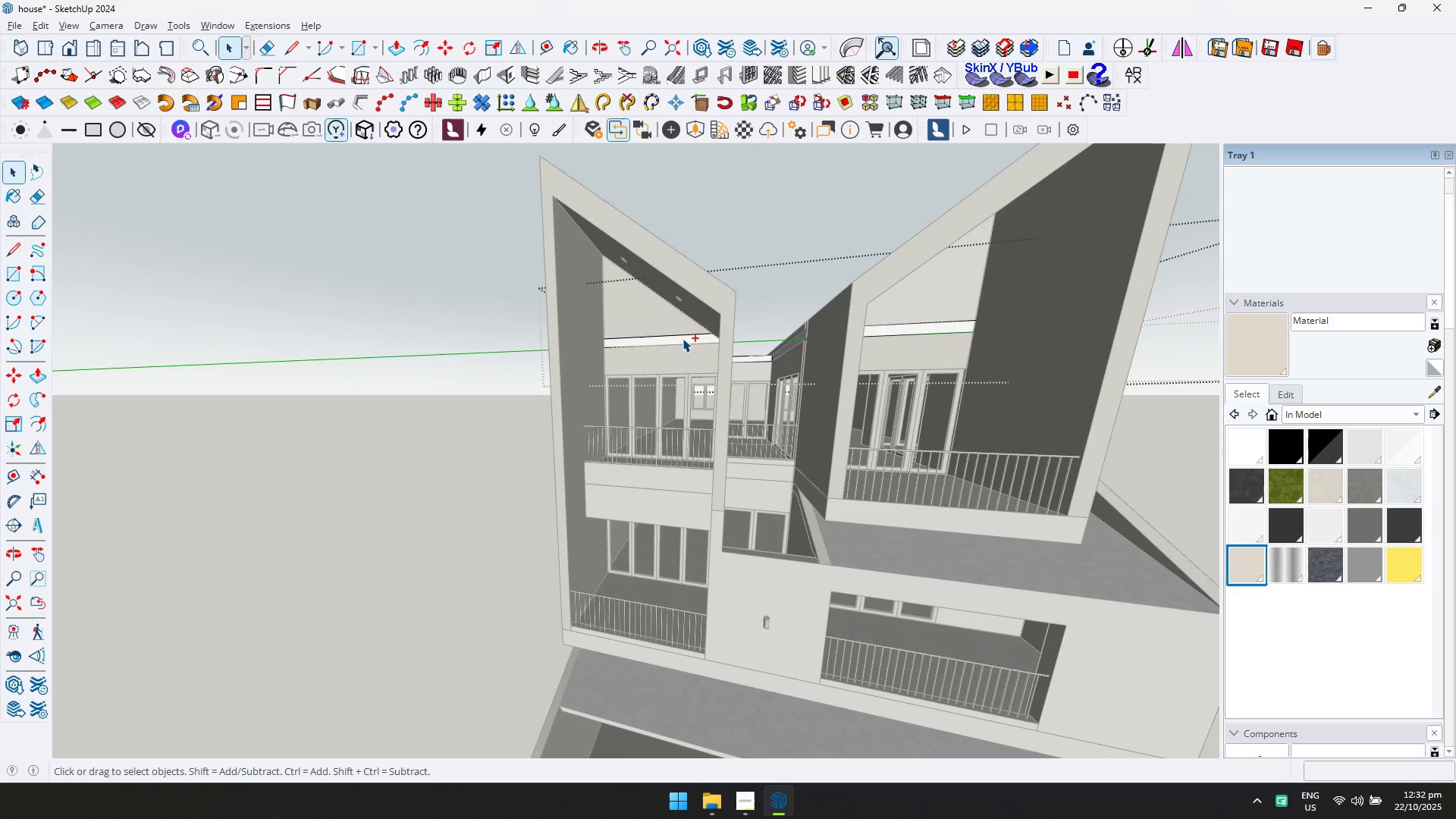 
key(Control+A)
 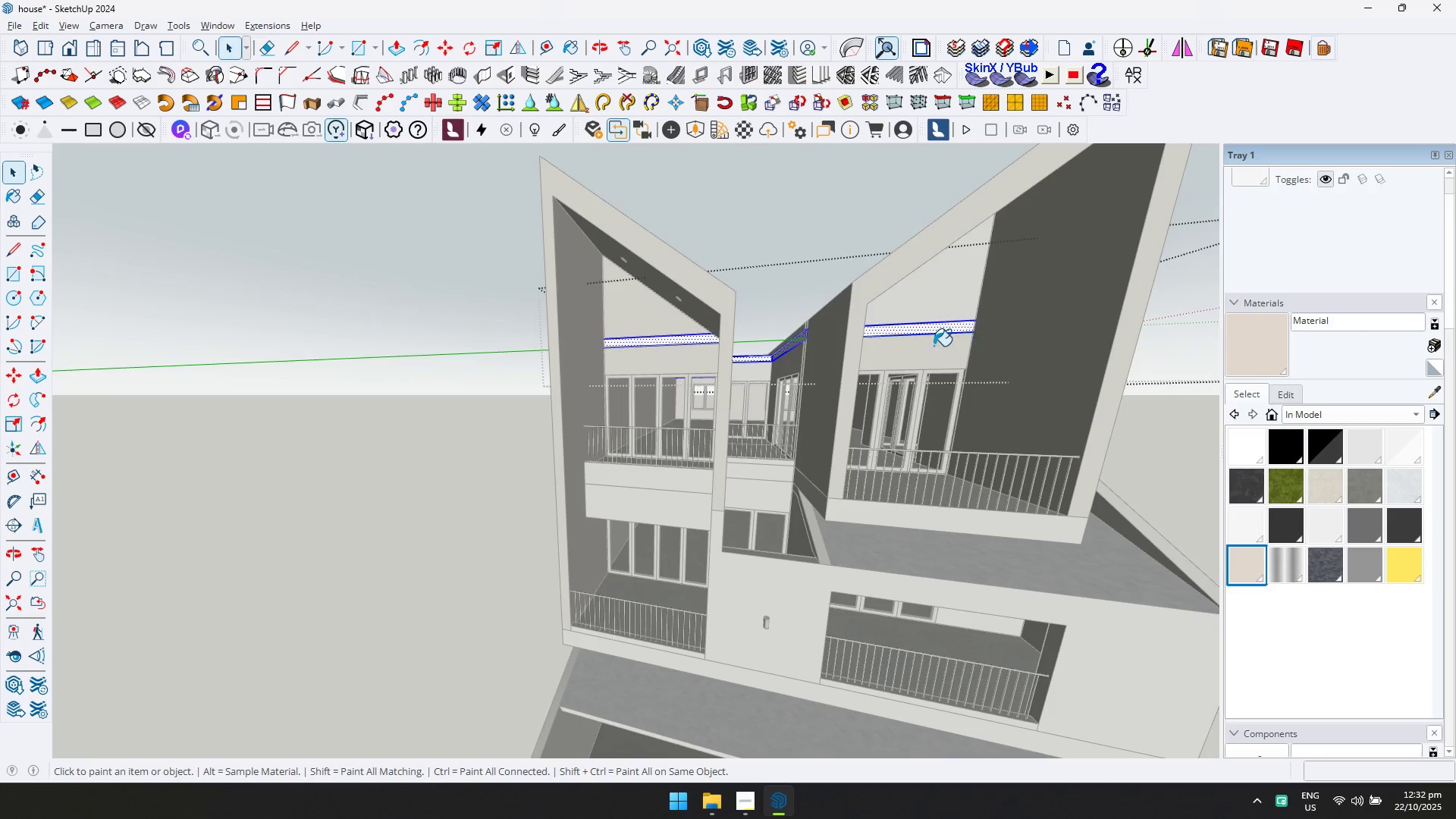 
double_click([924, 328])
 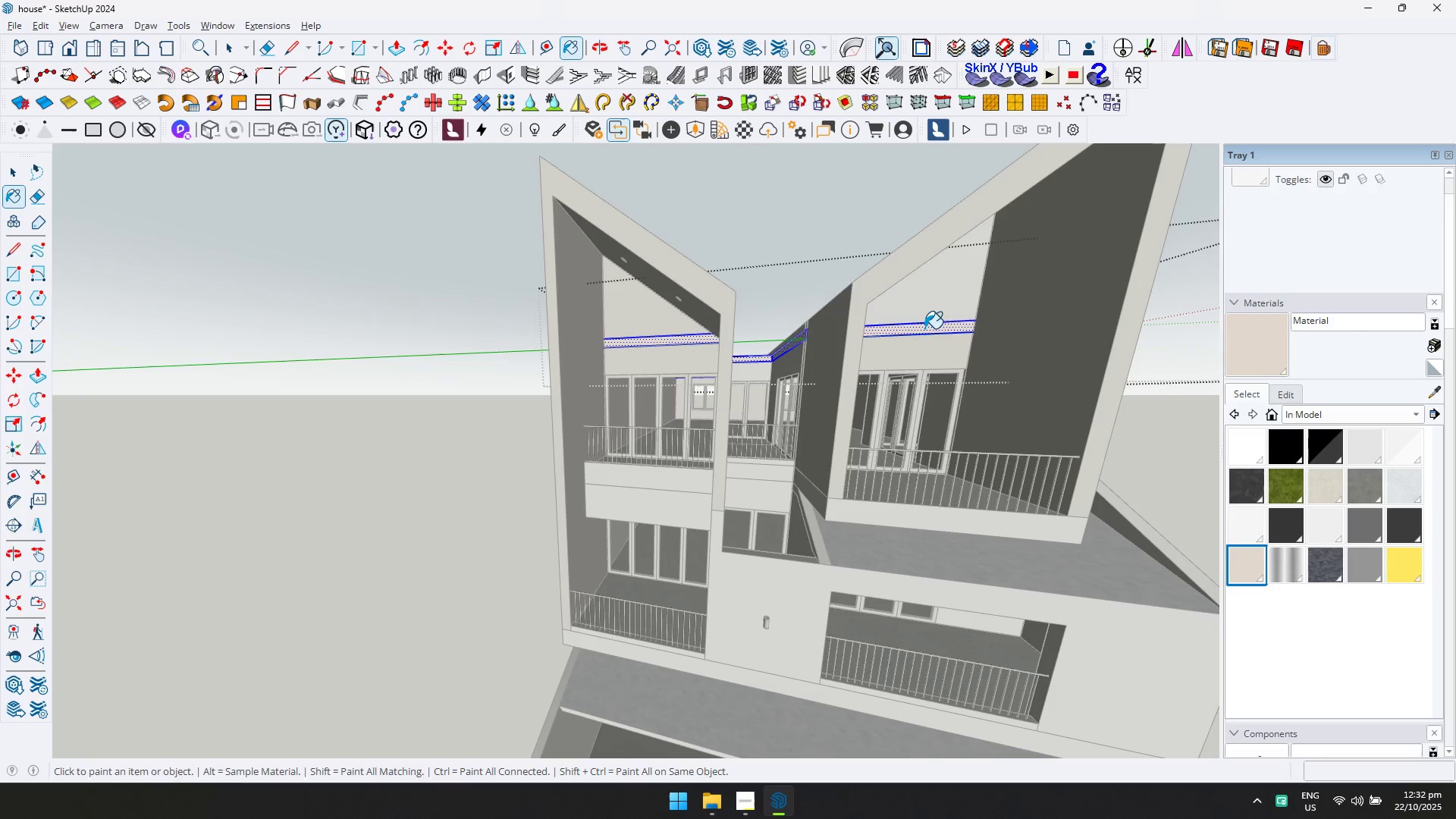 
triple_click([924, 328])
 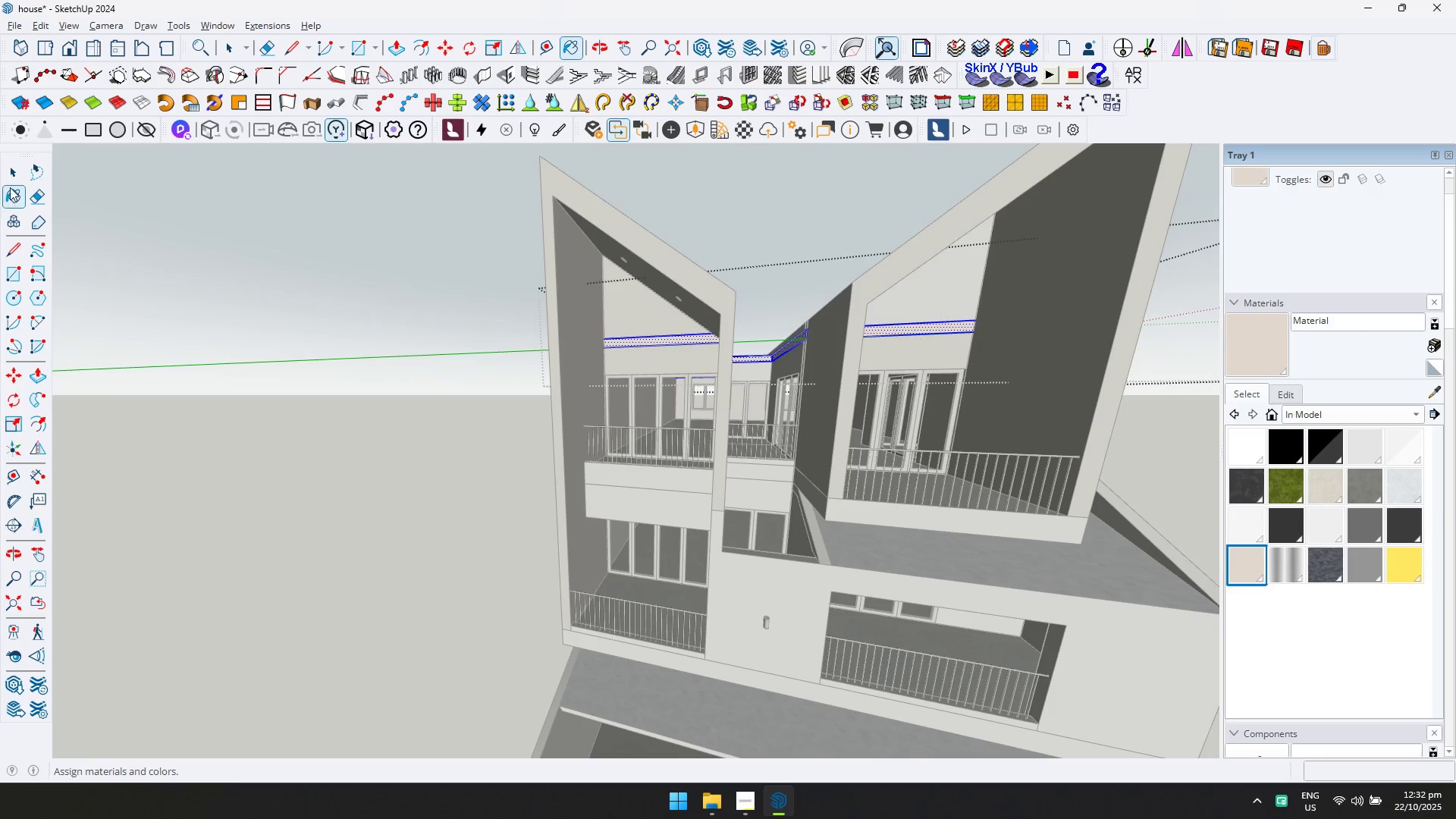 
double_click([8, 169])
 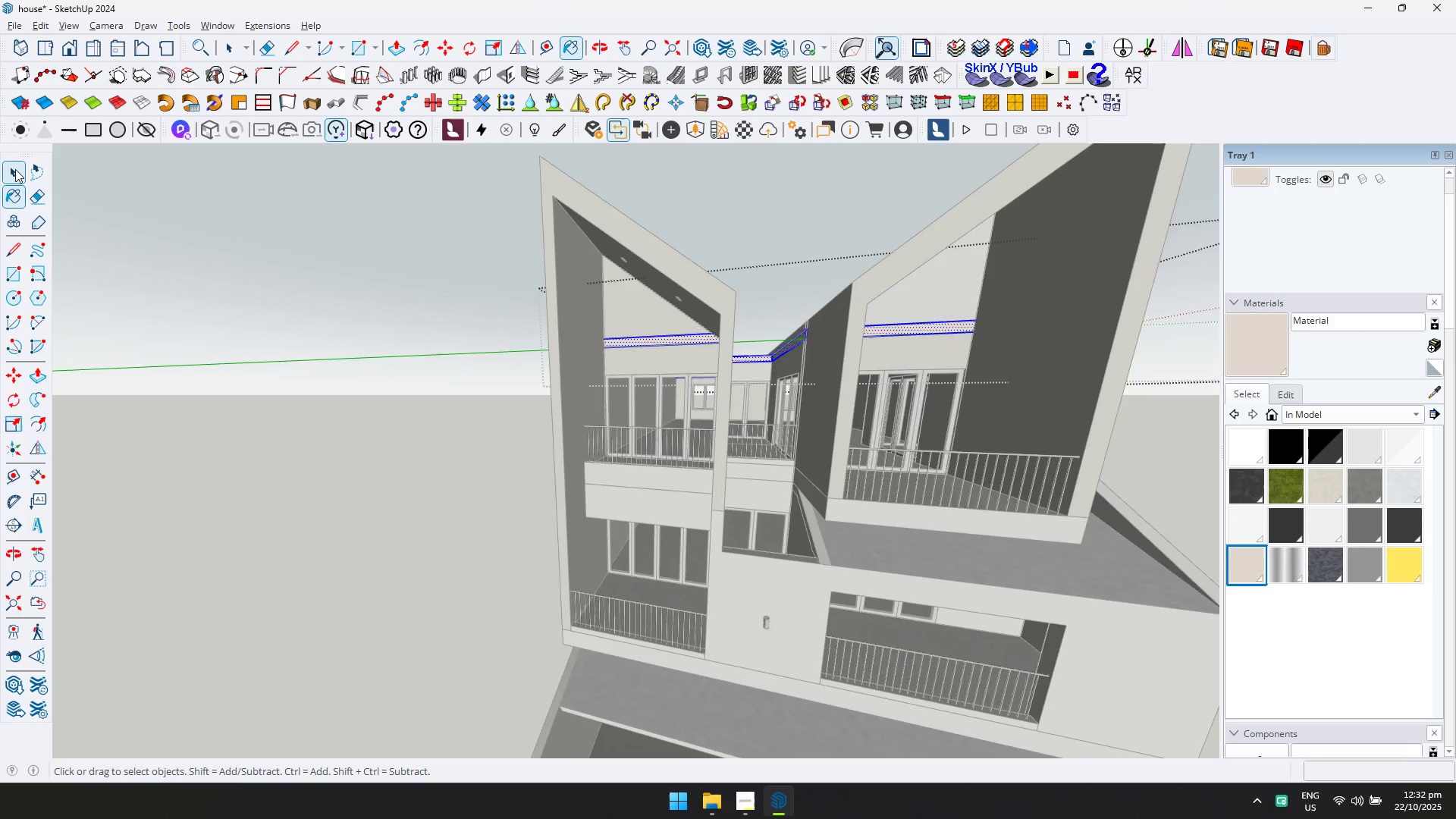 
key(Escape)
 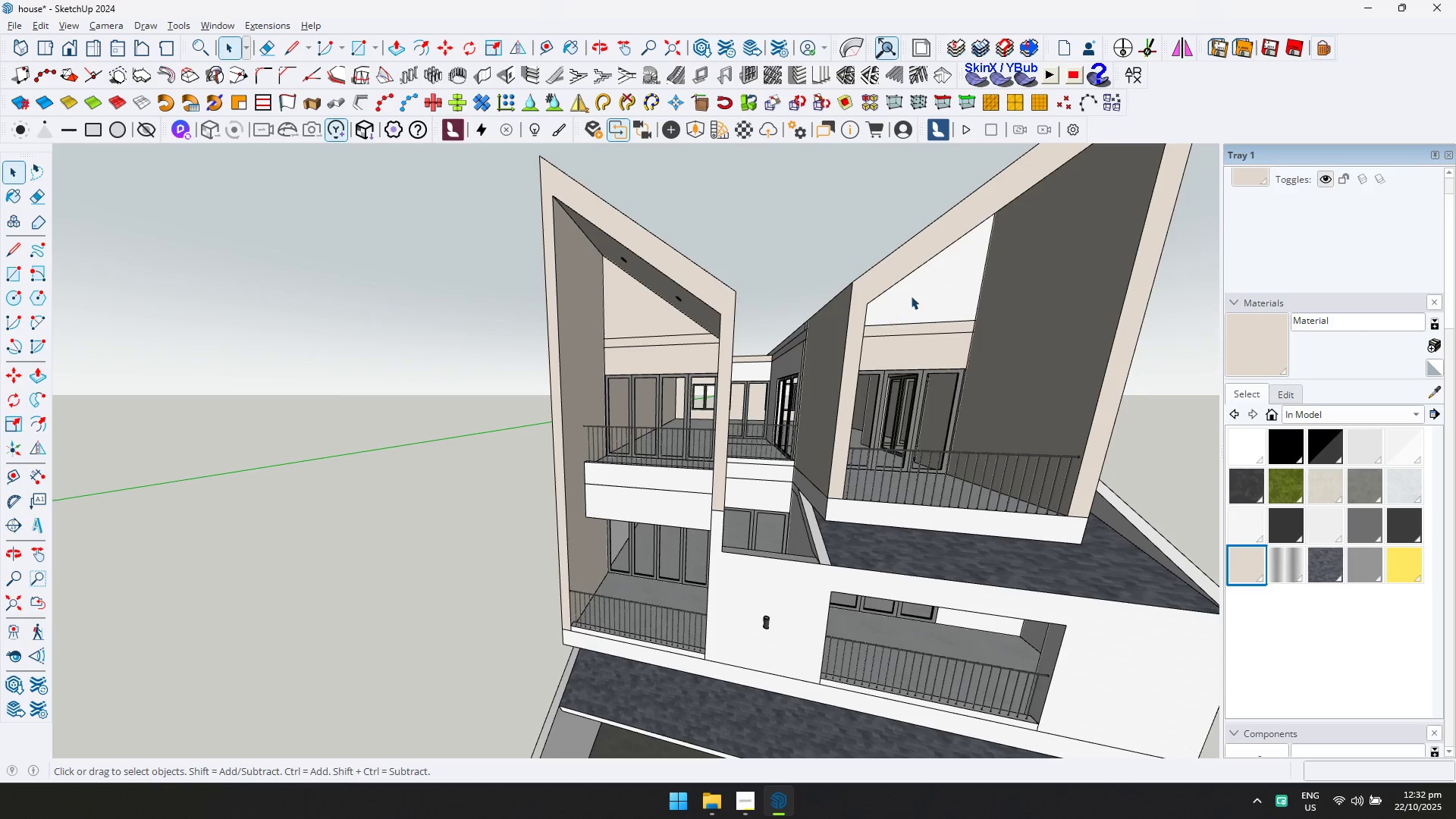 
double_click([912, 293])
 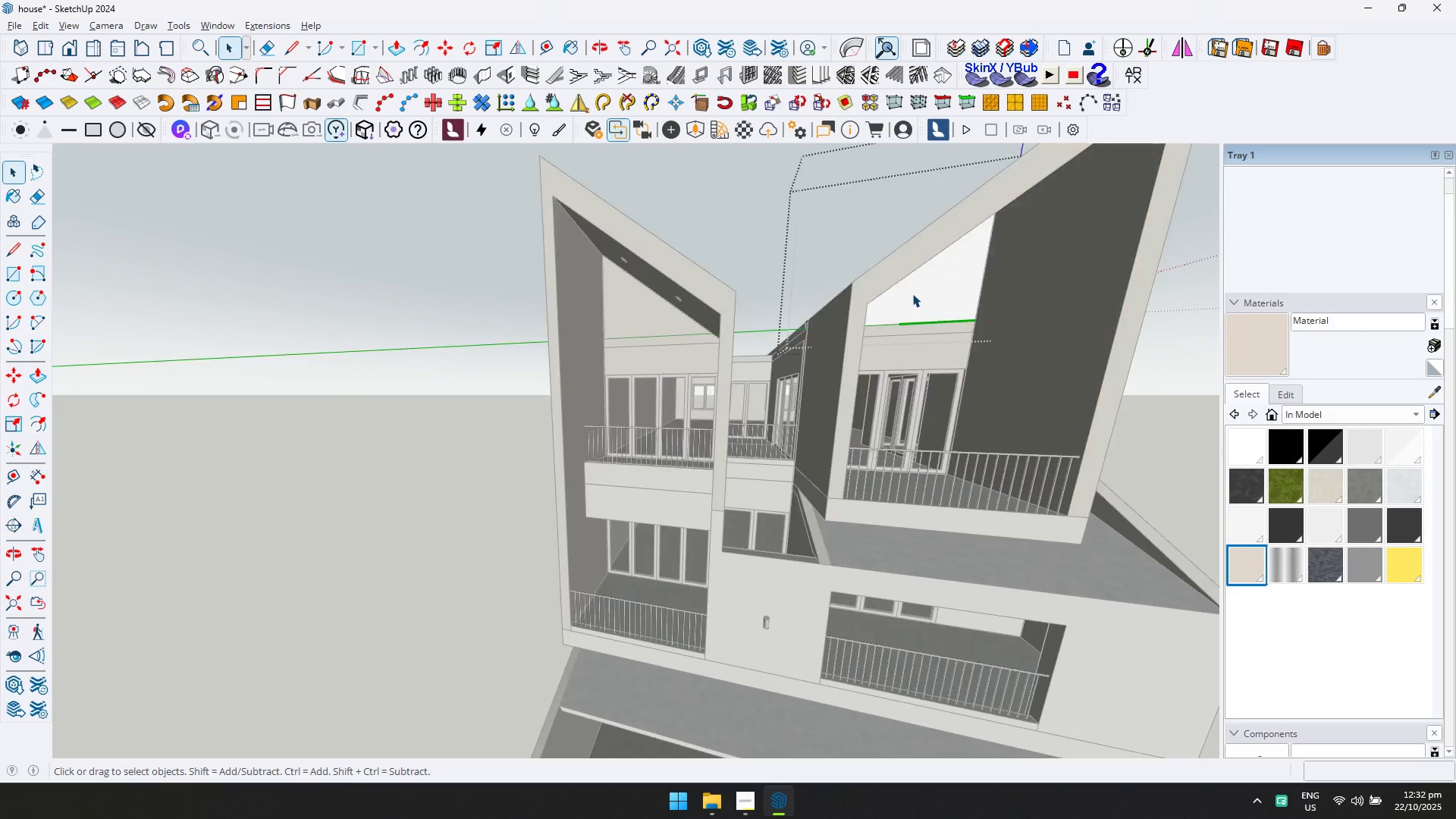 
triple_click([912, 293])
 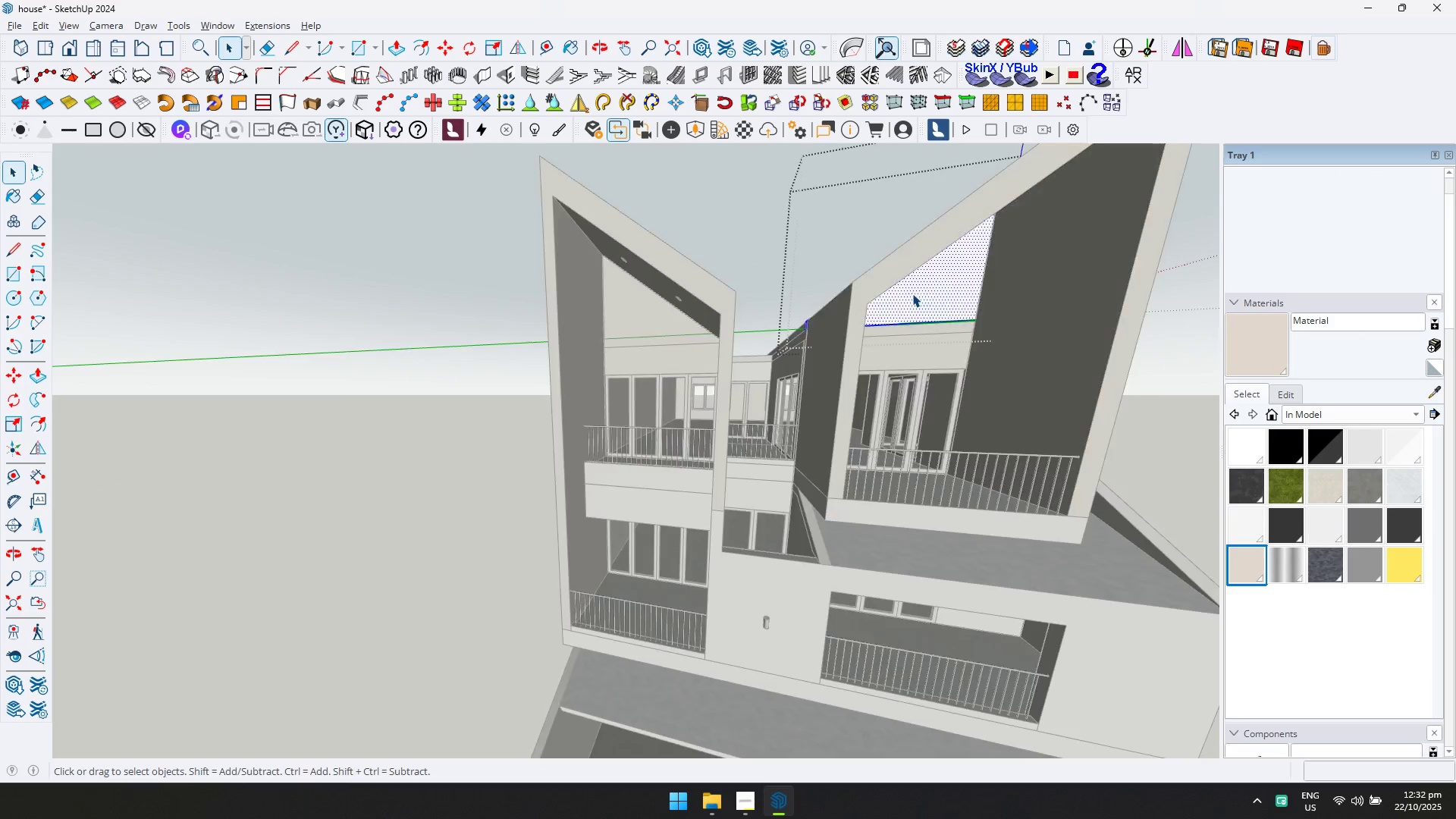 
key(Control+ControlLeft)
 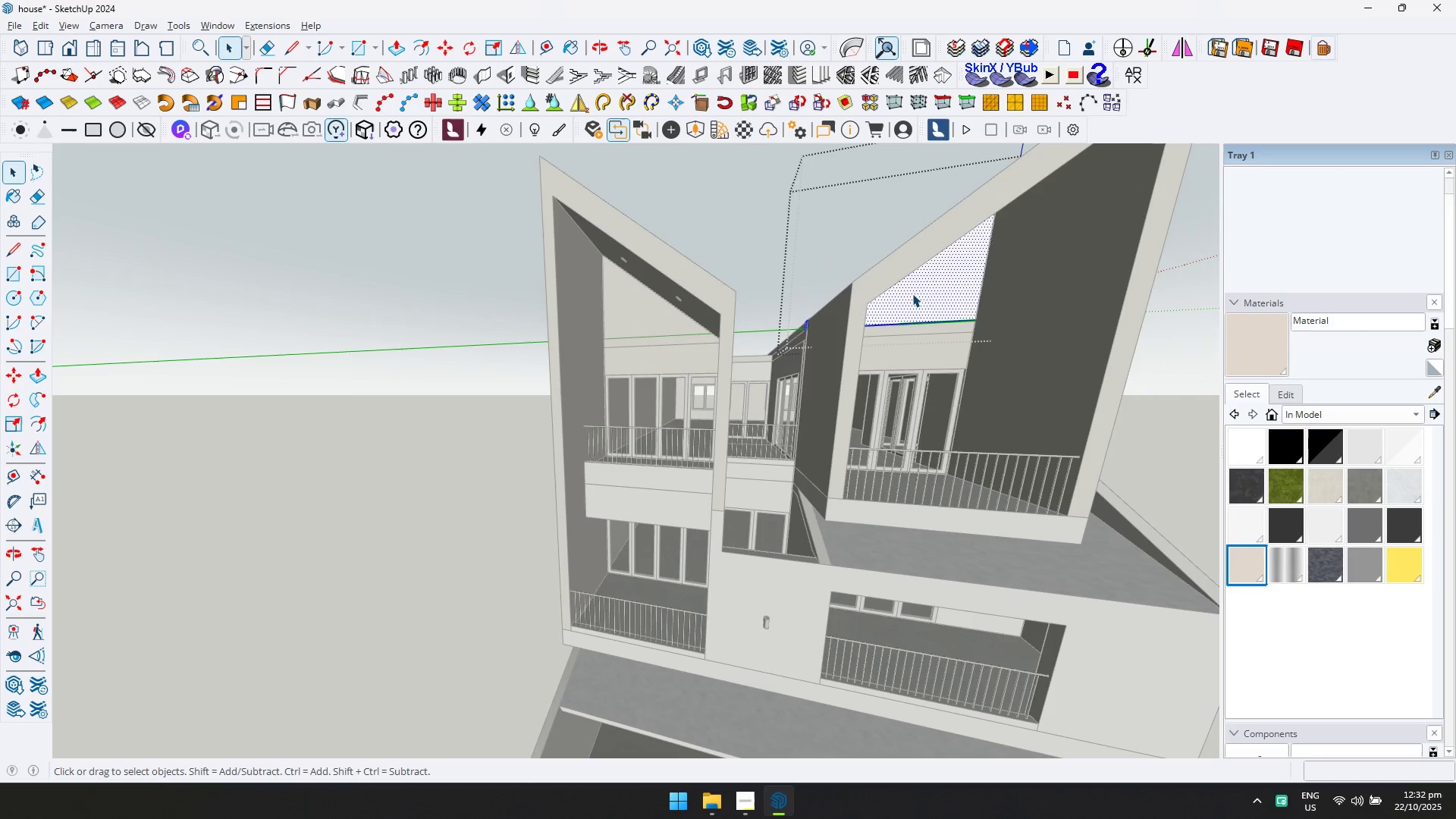 
key(Control+A)
 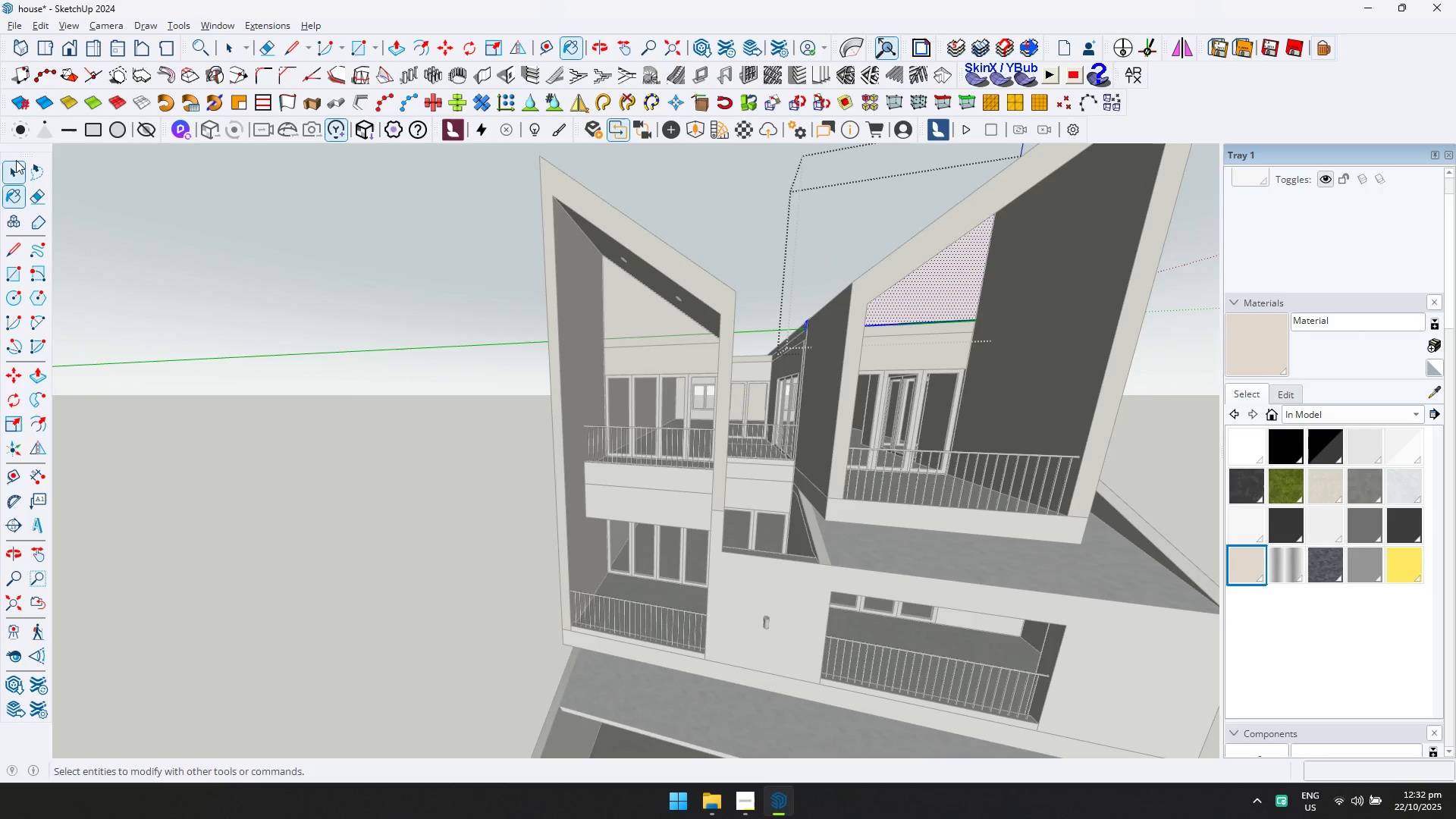 
left_click([5, 162])
 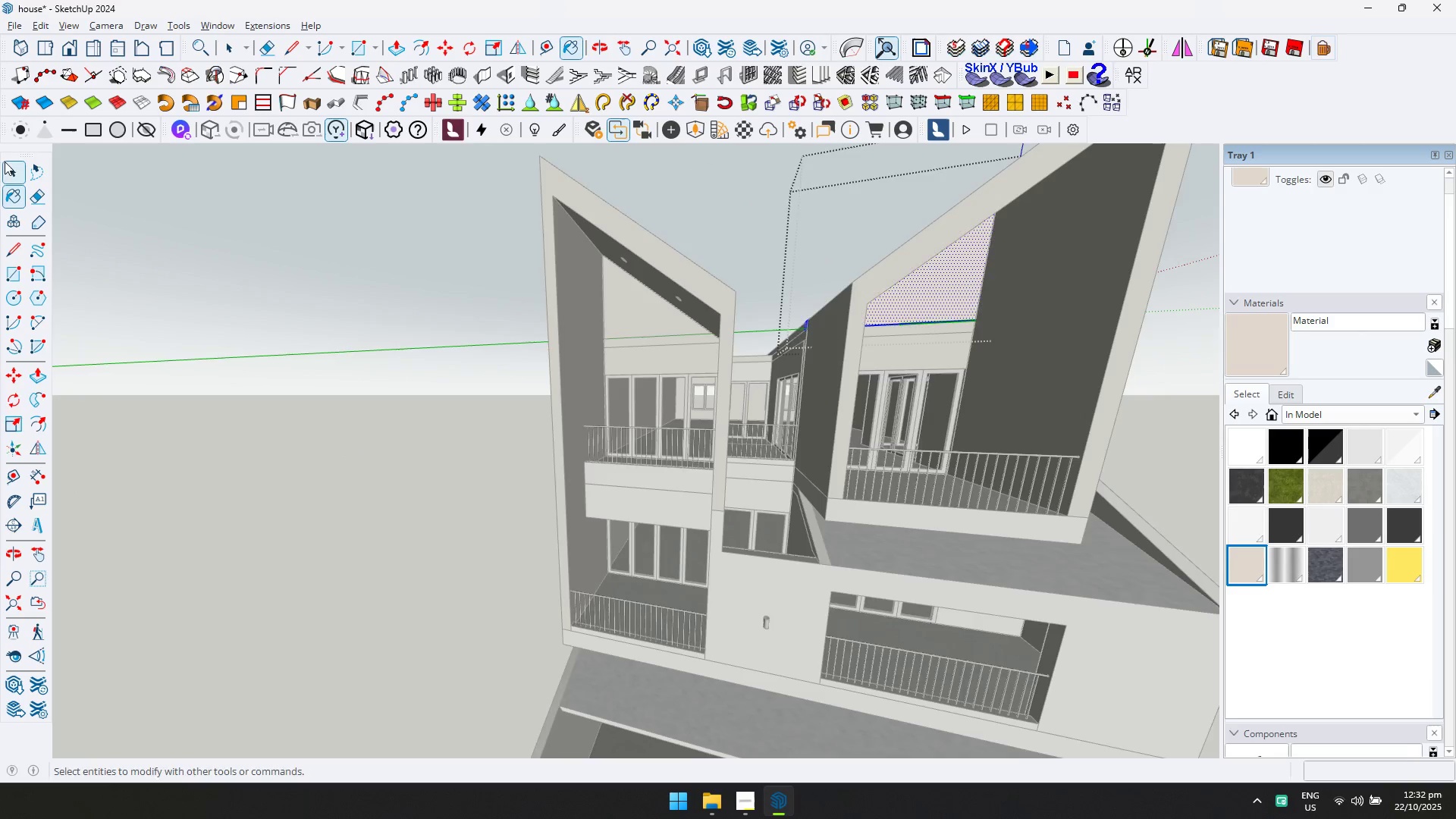 
key(Escape)
 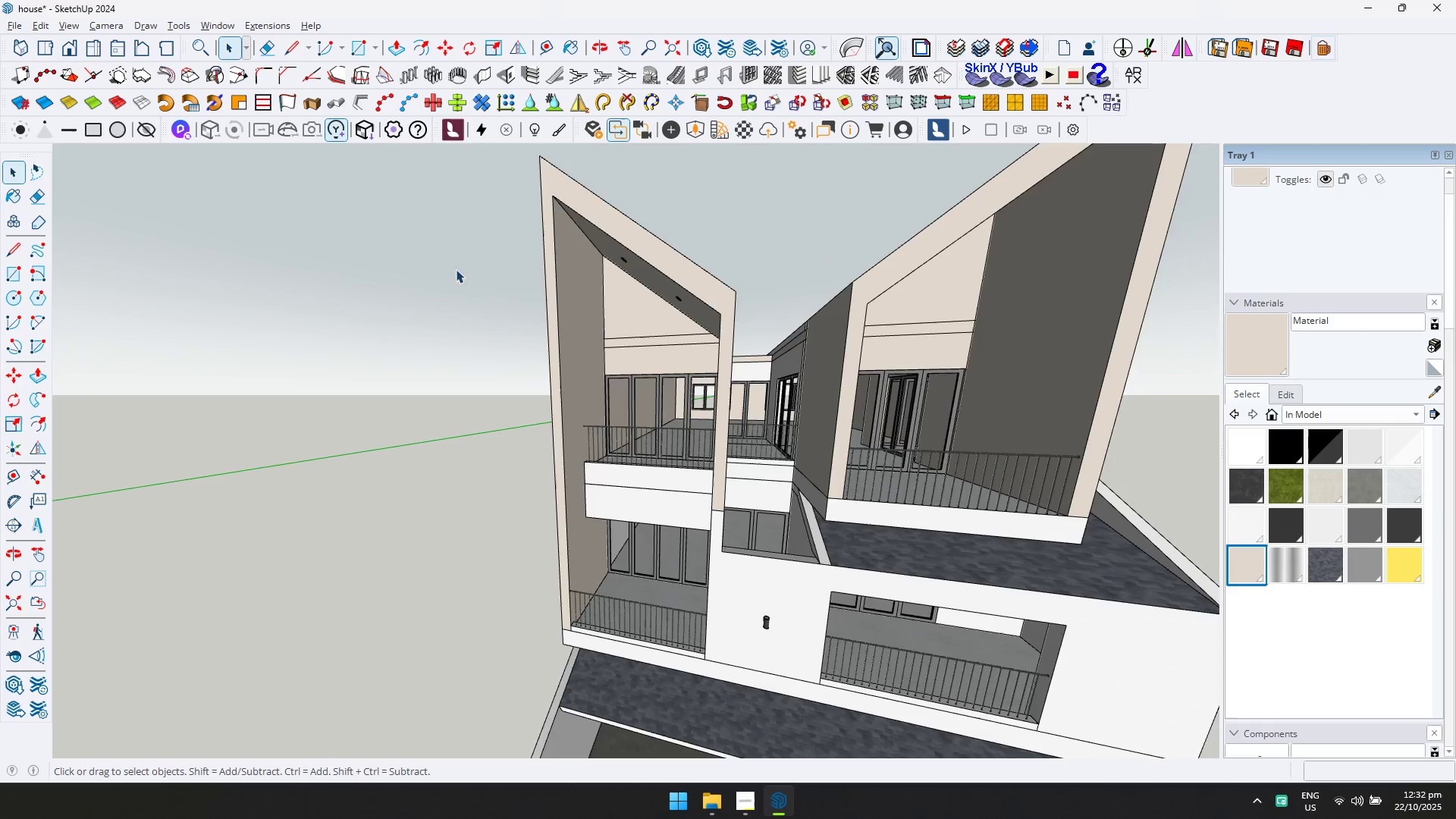 
scroll: coordinate [833, 370], scroll_direction: down, amount: 3.0
 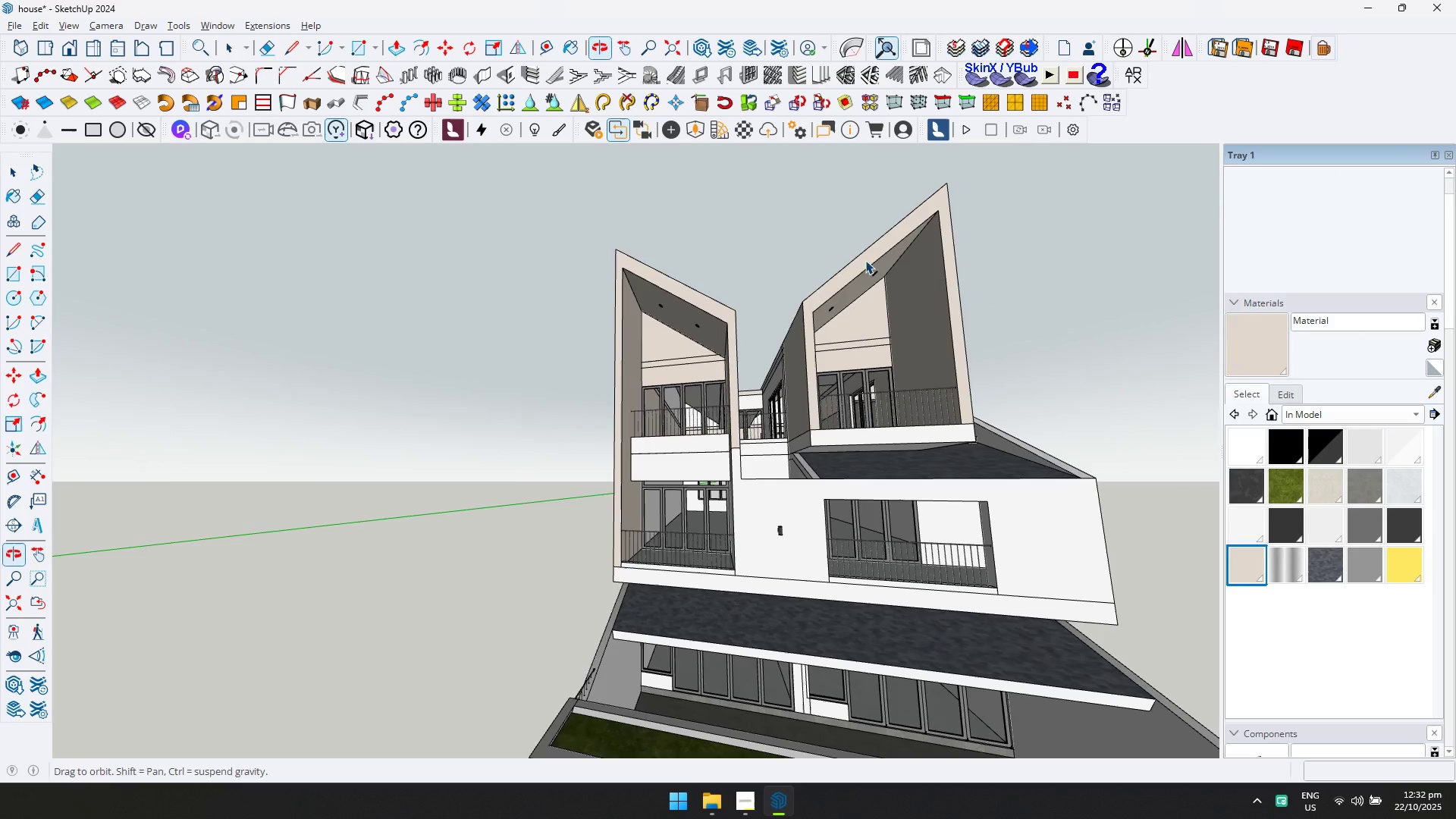 
scroll: coordinate [800, 404], scroll_direction: up, amount: 2.0
 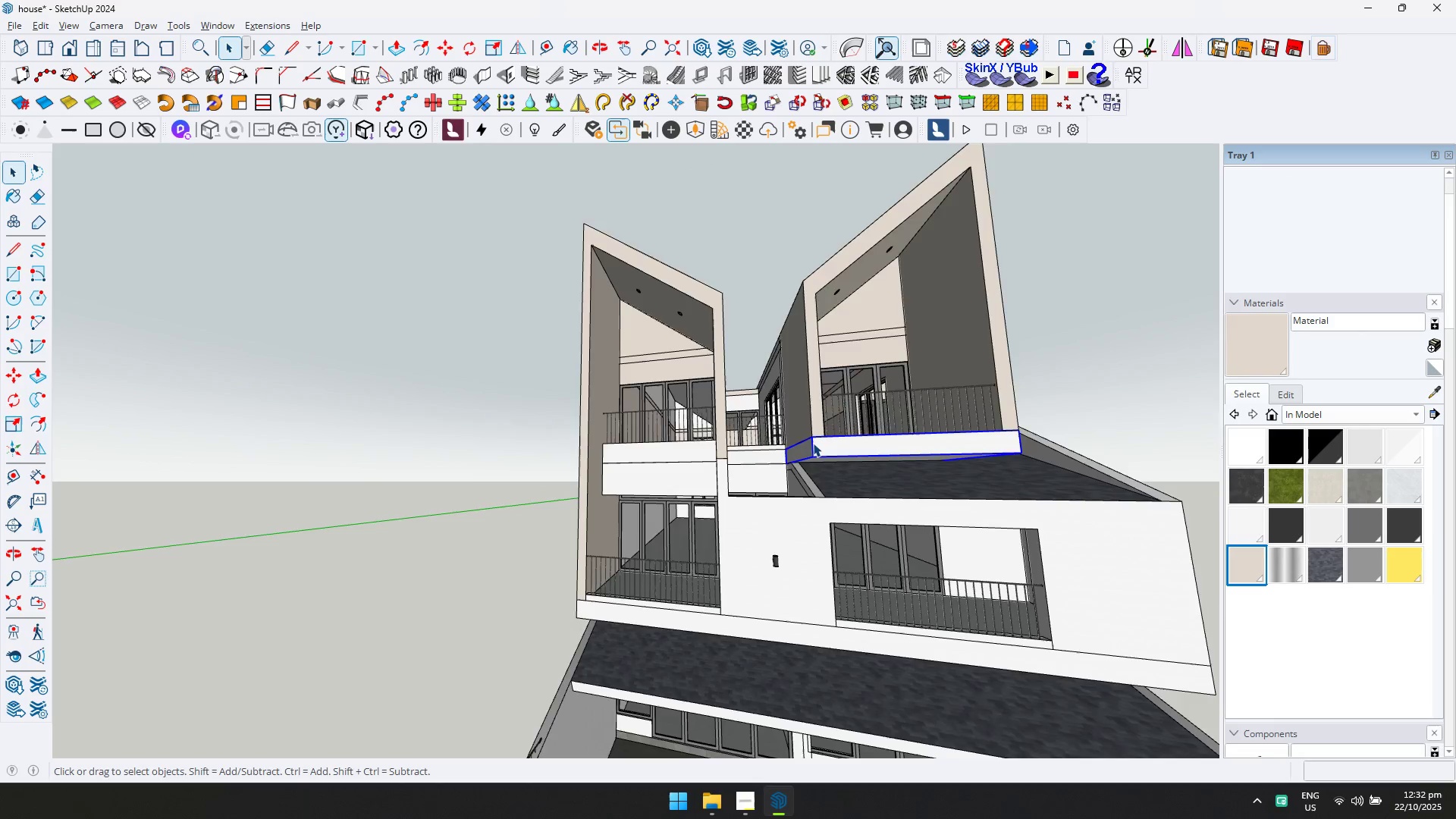 
double_click([813, 443])
 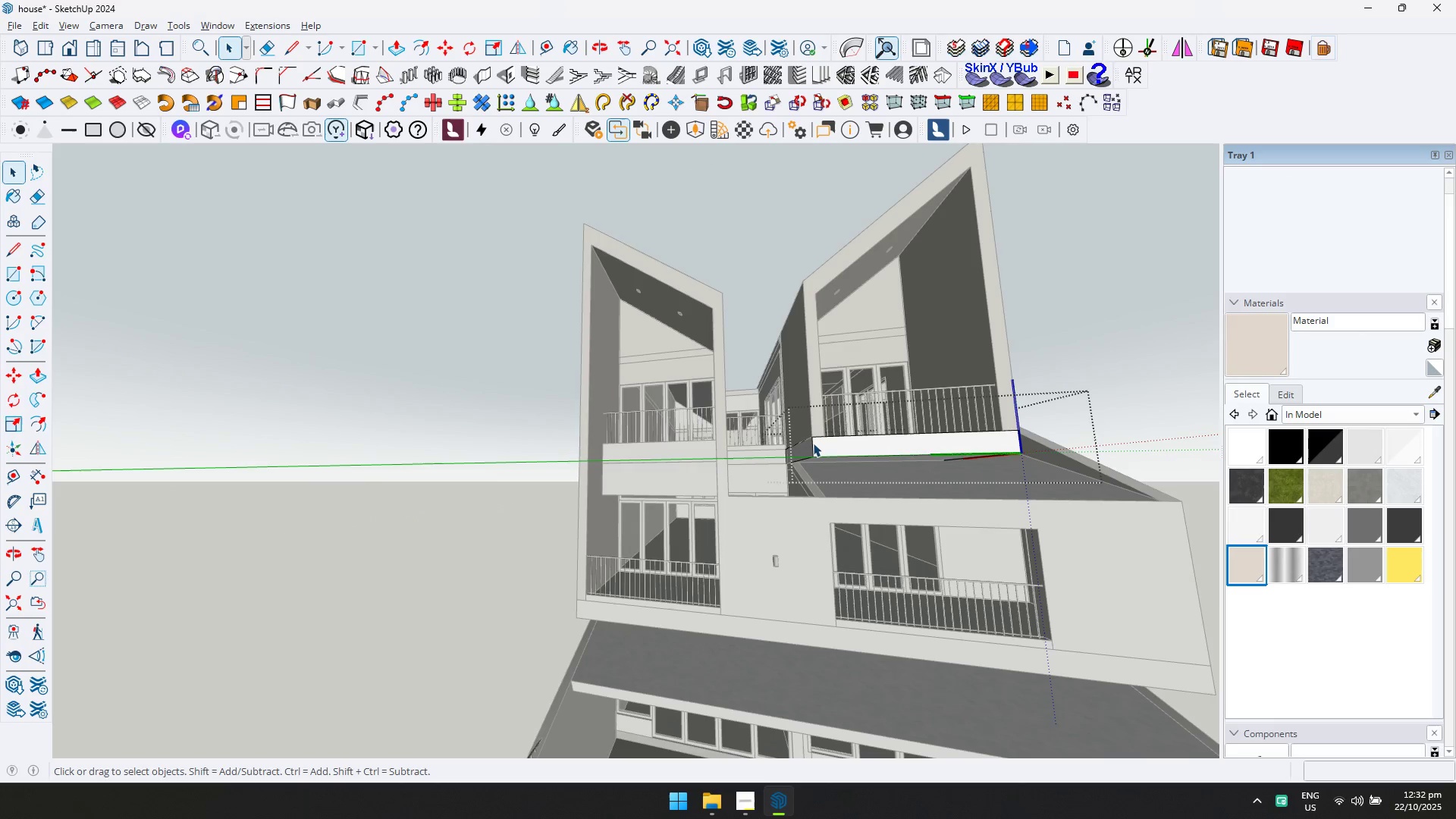 
key(Control+ControlLeft)
 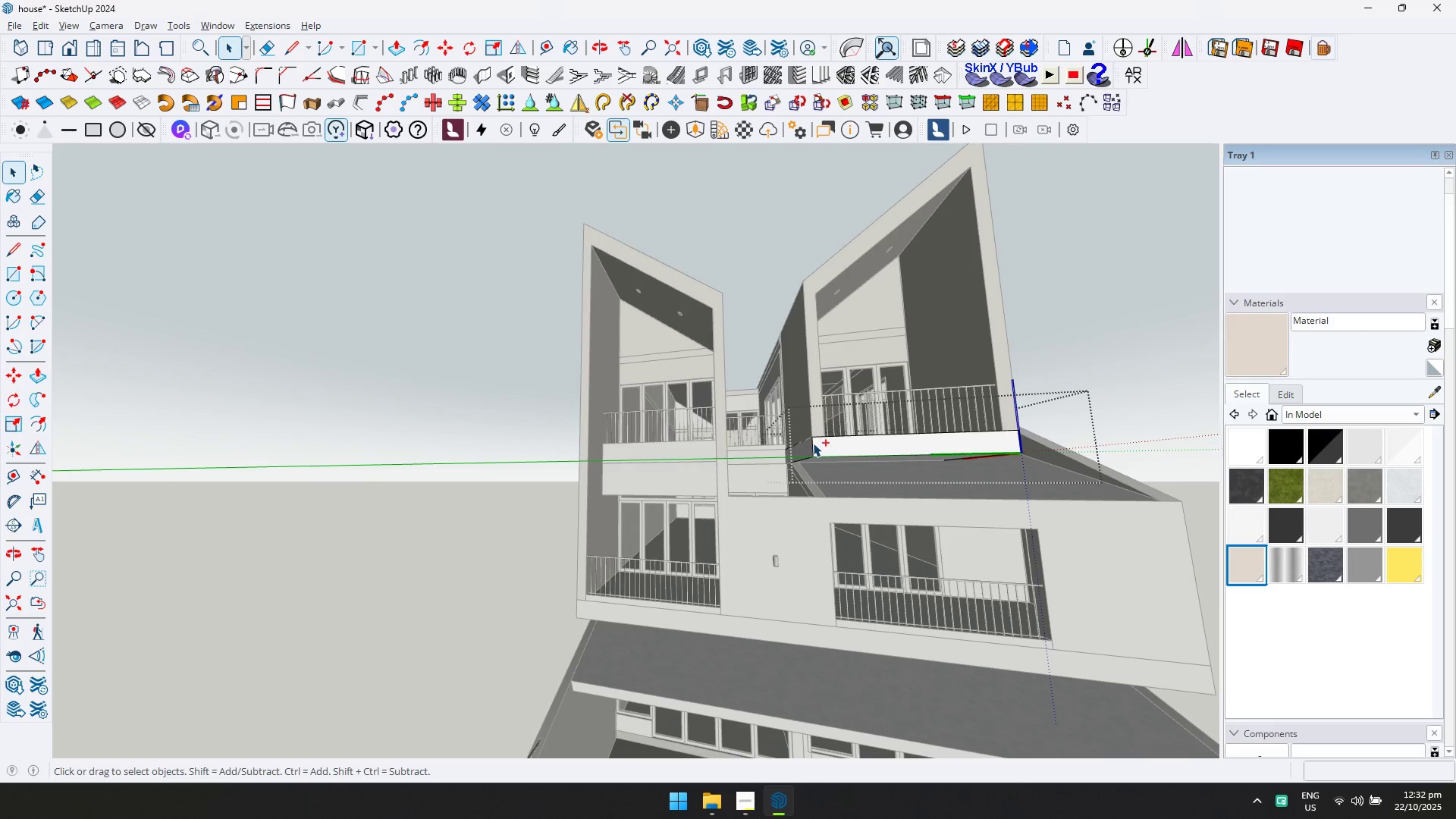 
key(Control+A)
 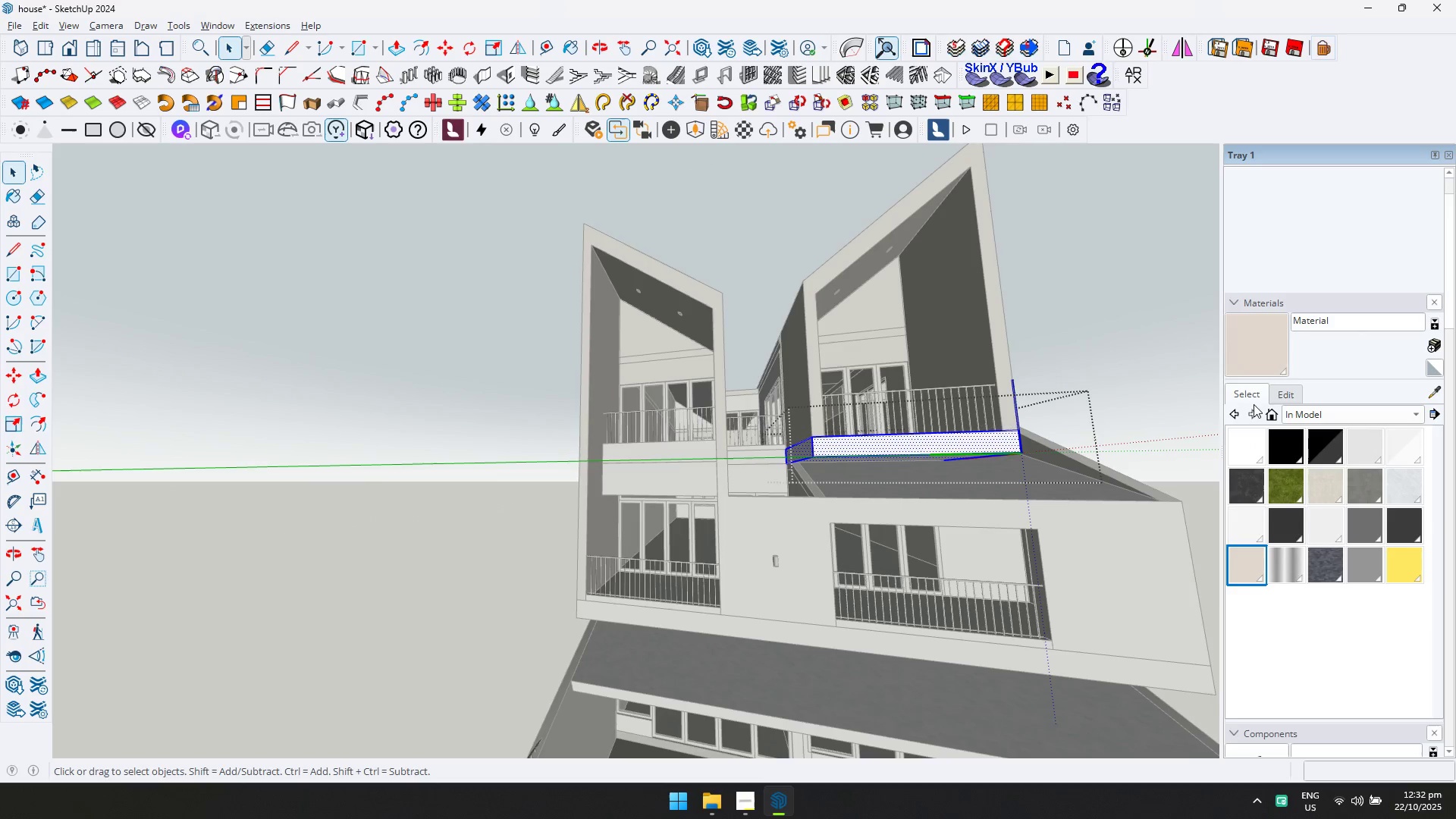 
left_click([1259, 366])
 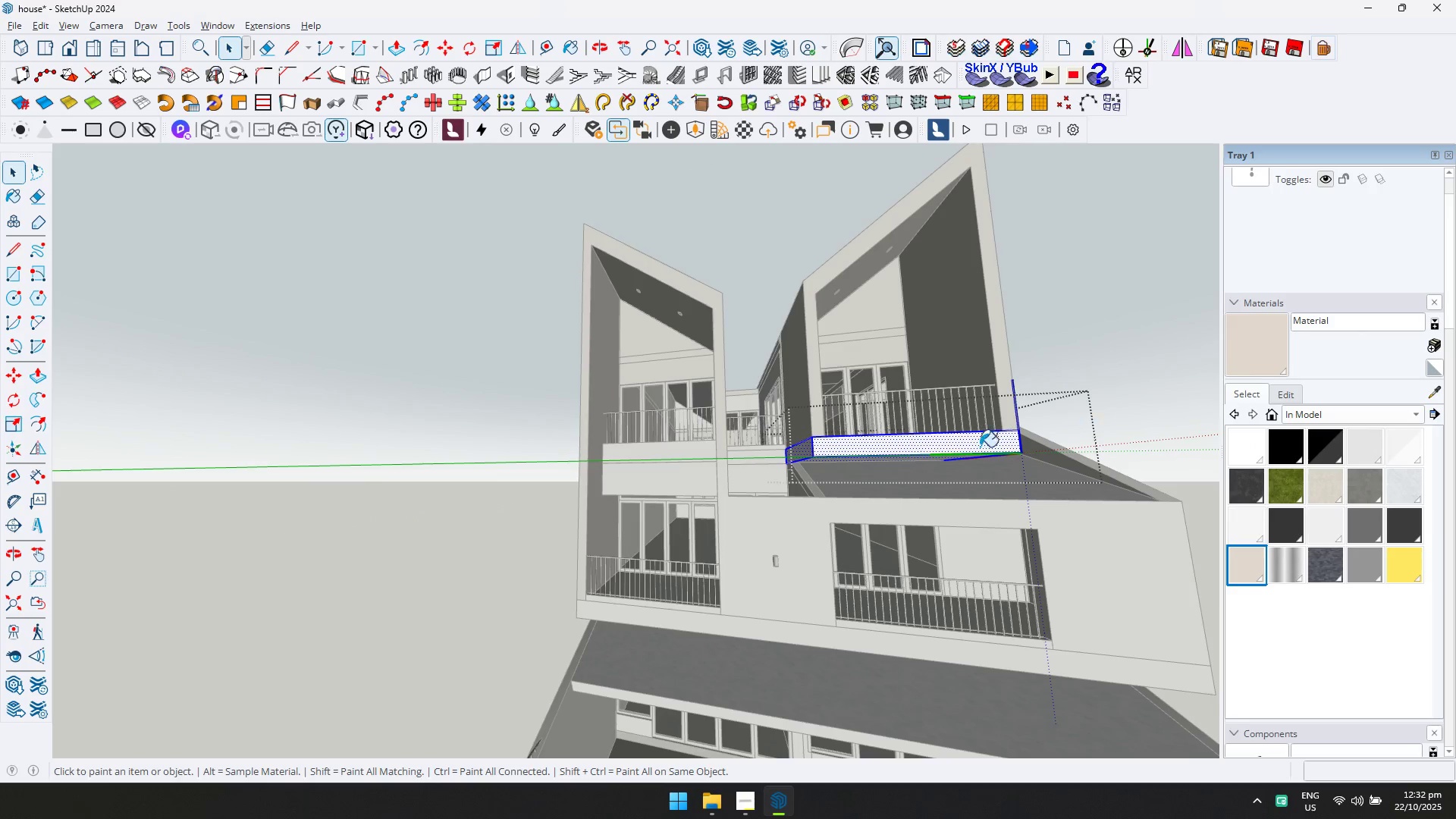 
key(D)
 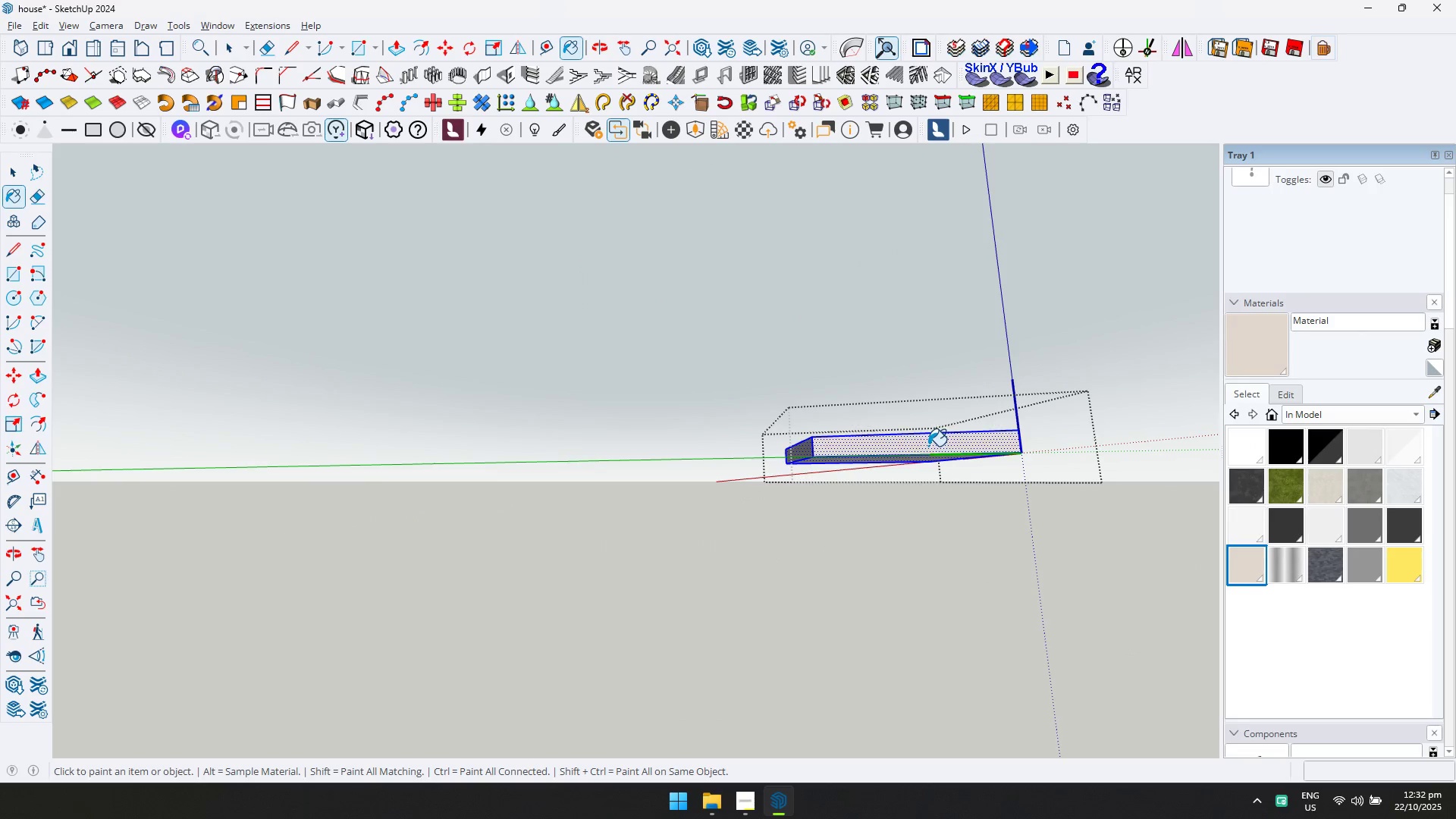 
key(Escape)
 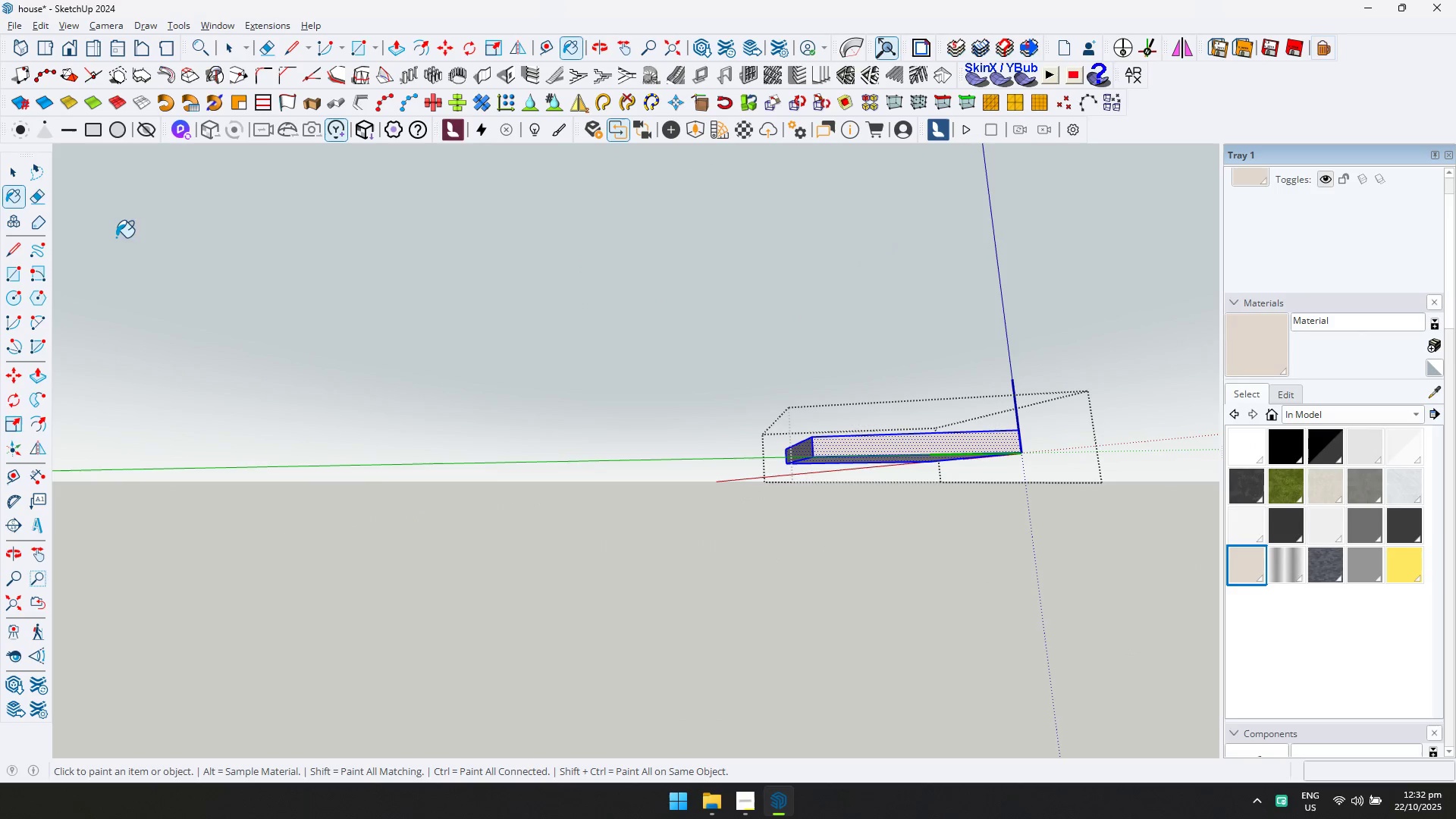 
key(Escape)
 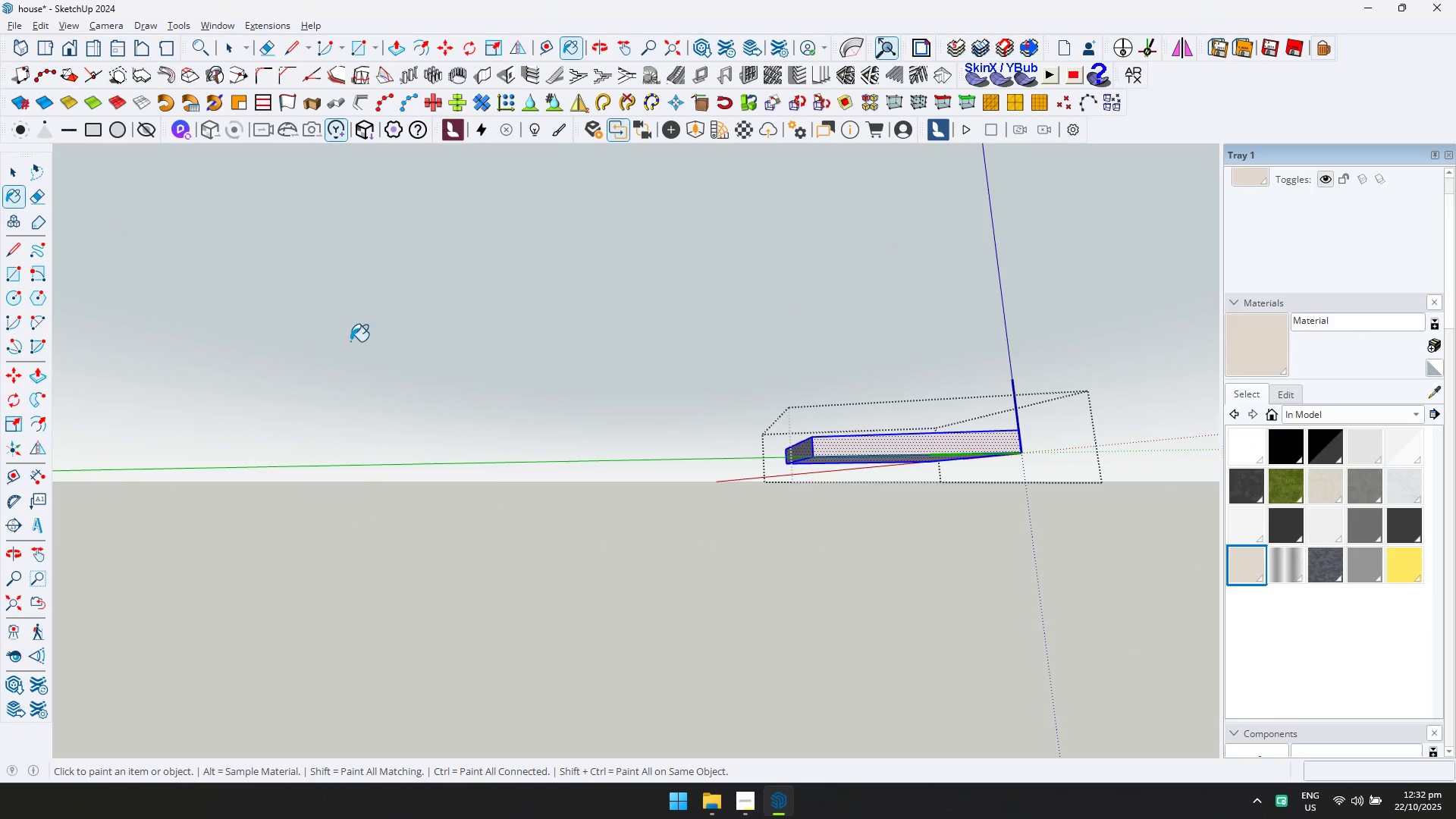 
key(Space)
 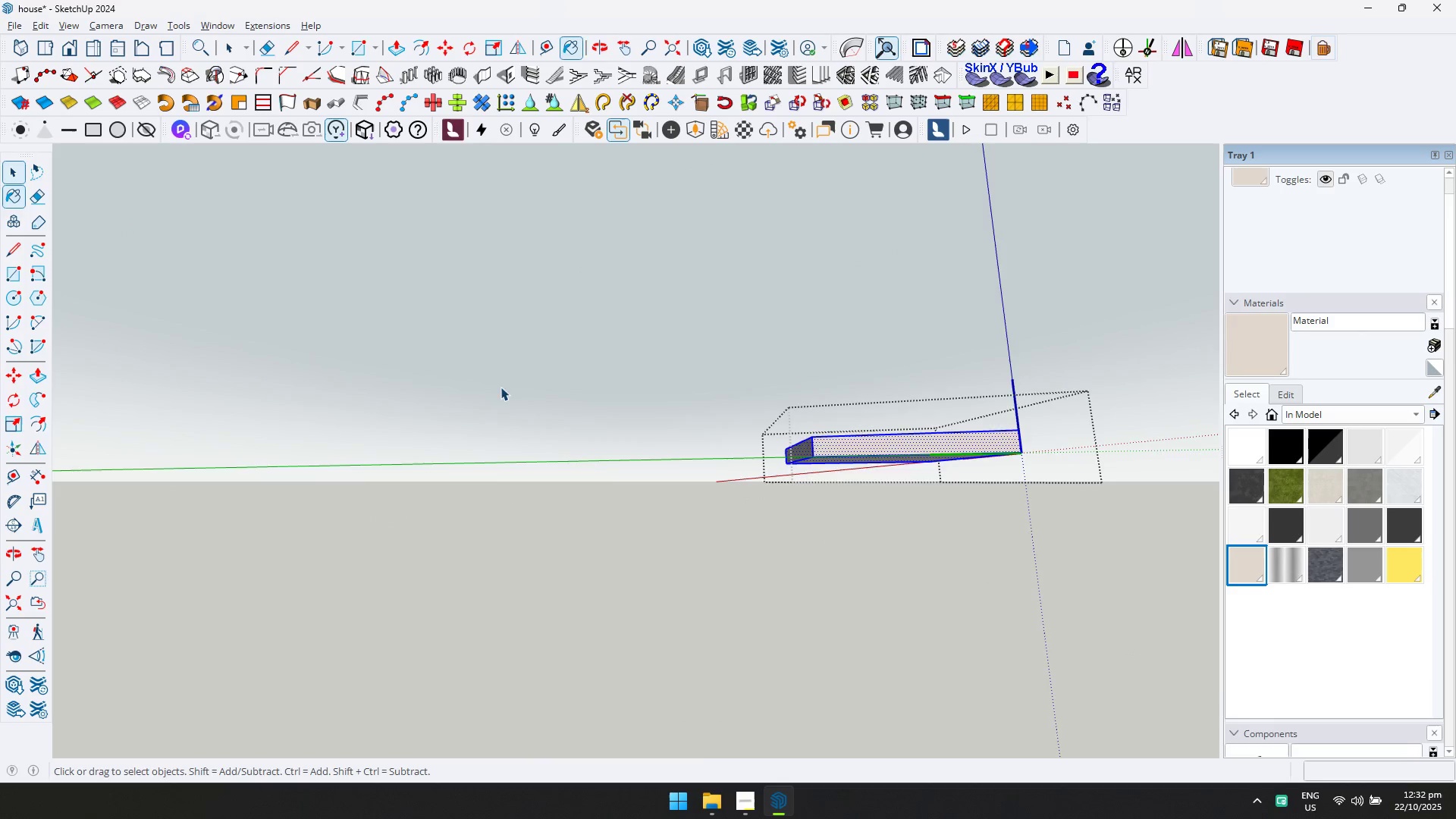 
key(Escape)
 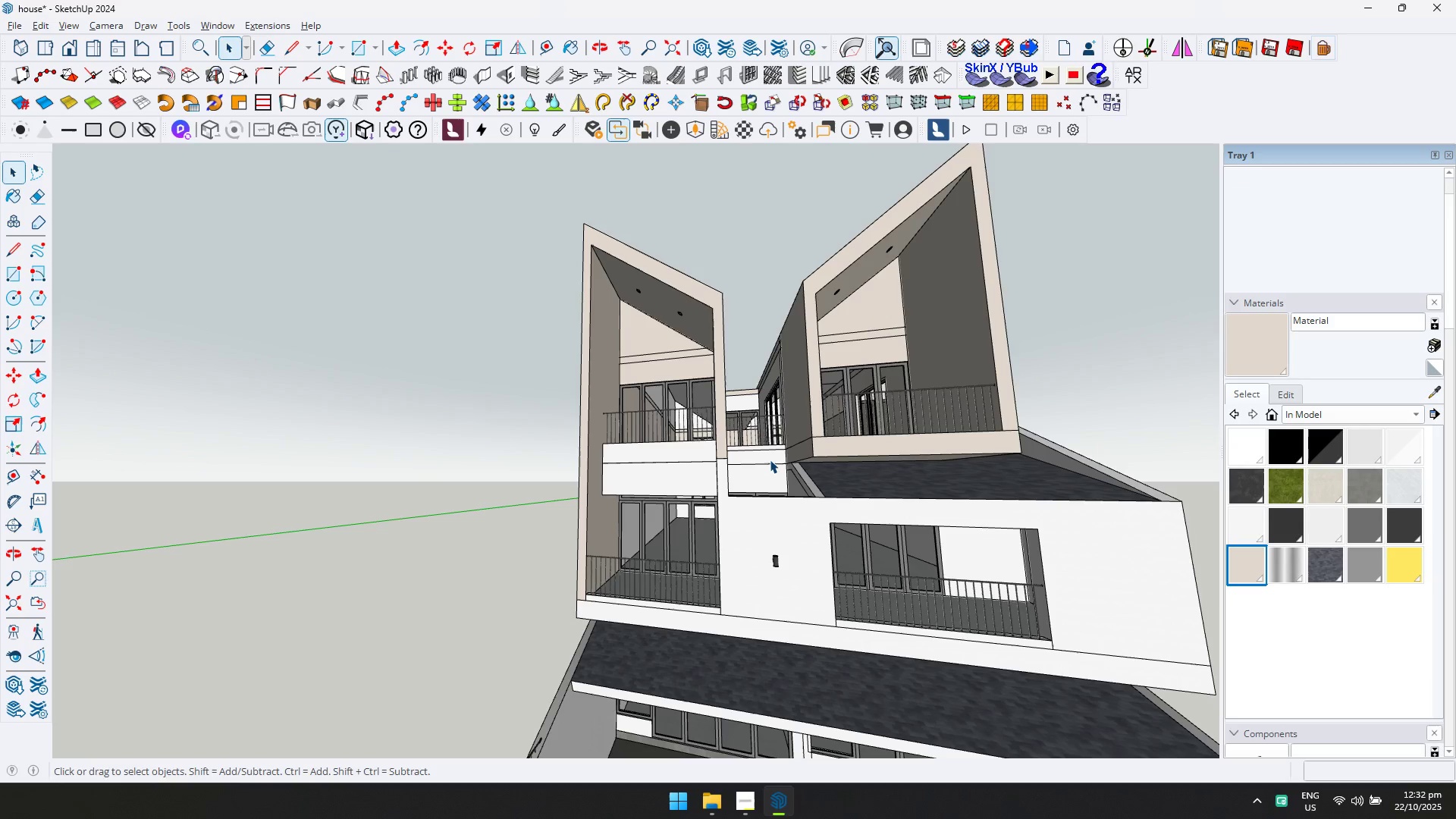 
double_click([770, 460])
 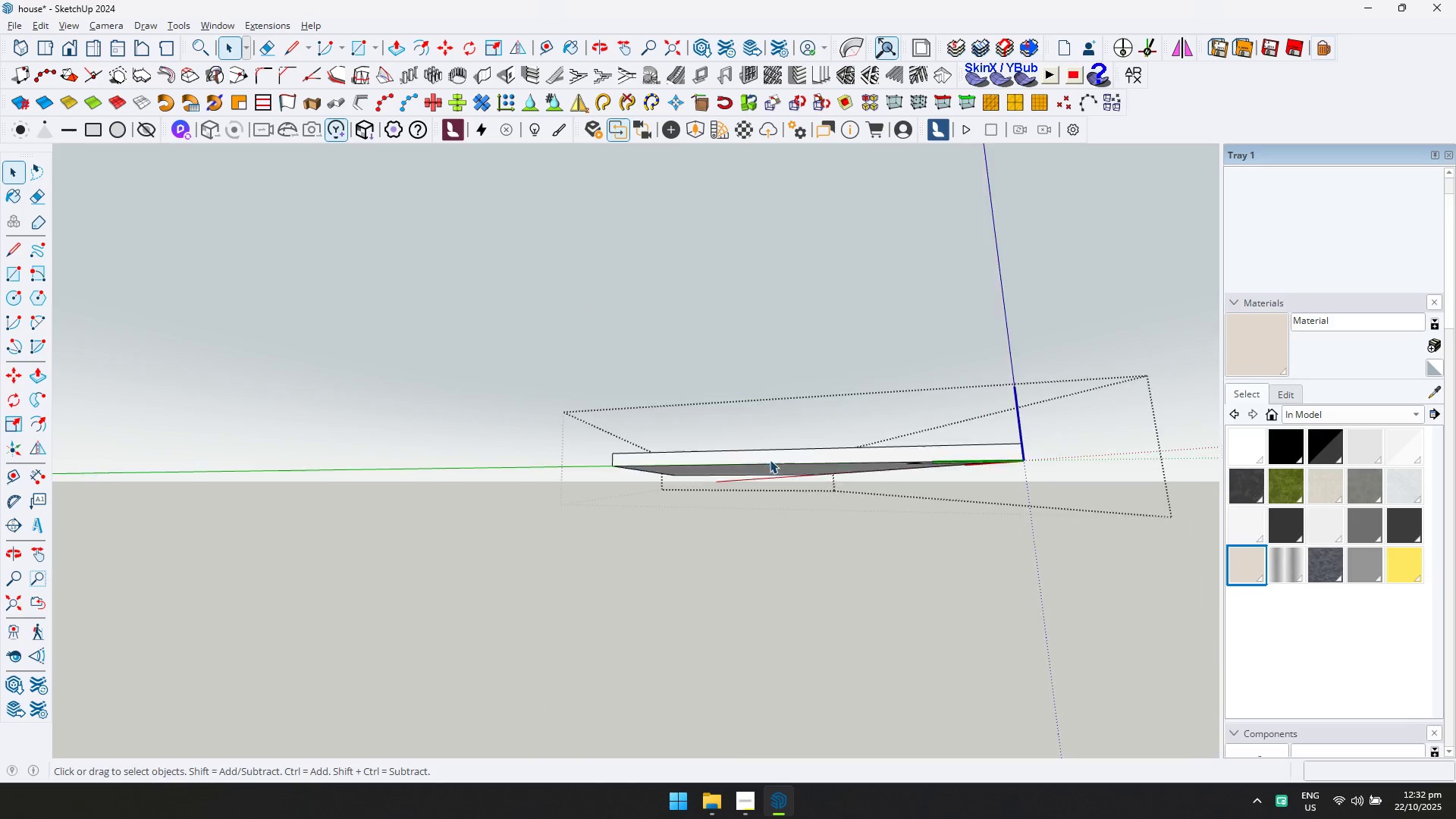 
triple_click([770, 460])
 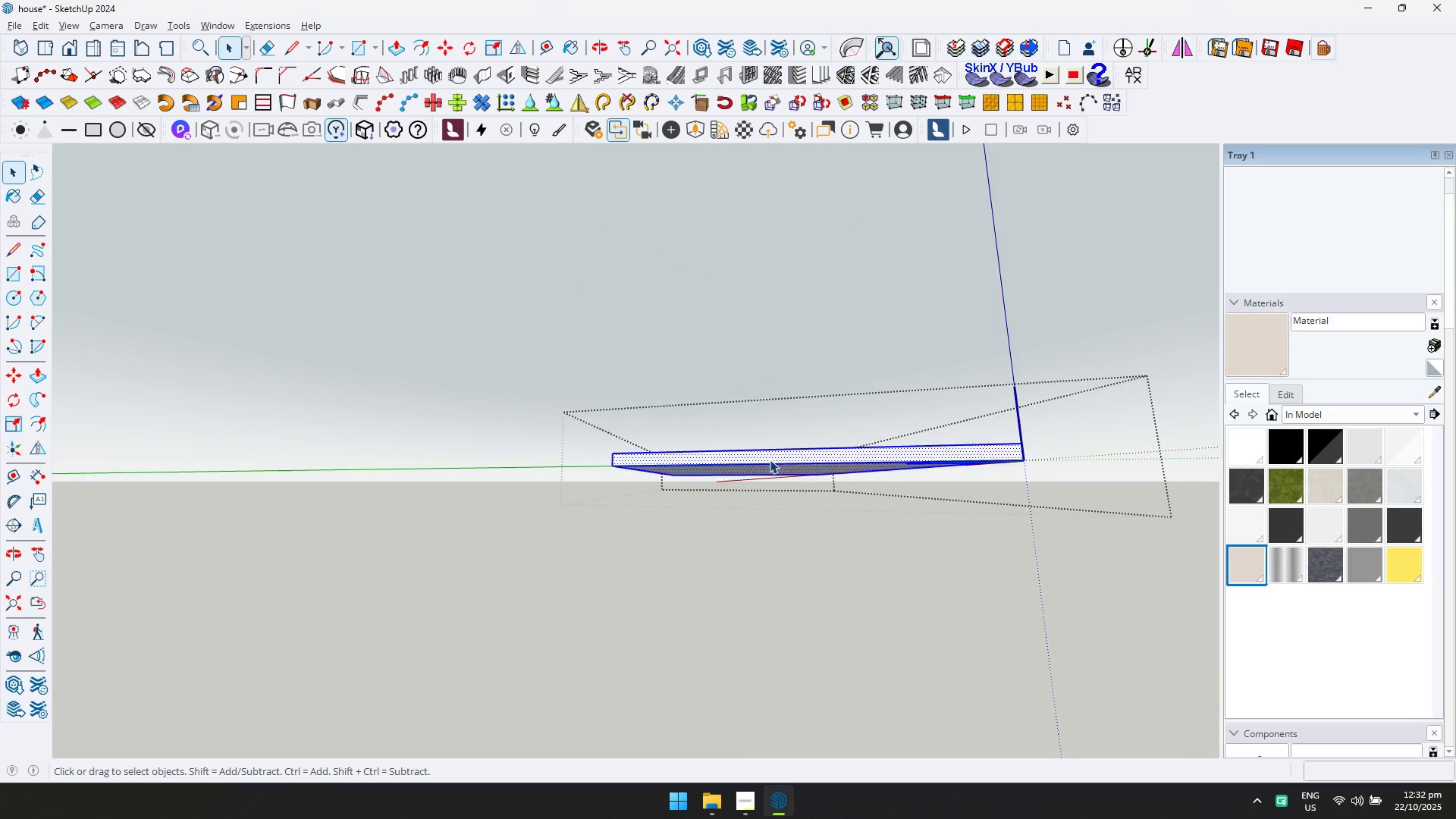 
key(Control+ControlLeft)
 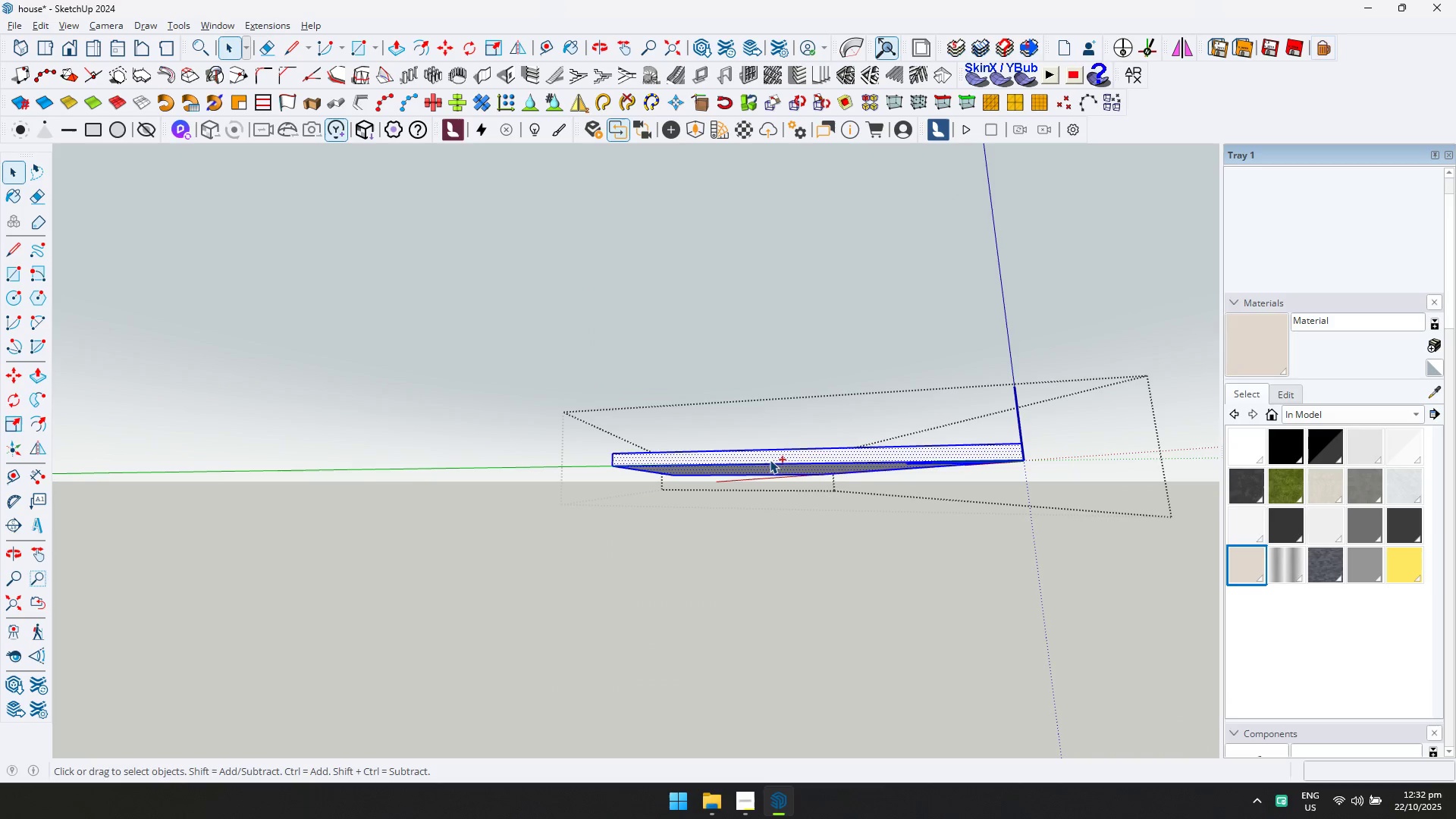 
key(Control+A)
 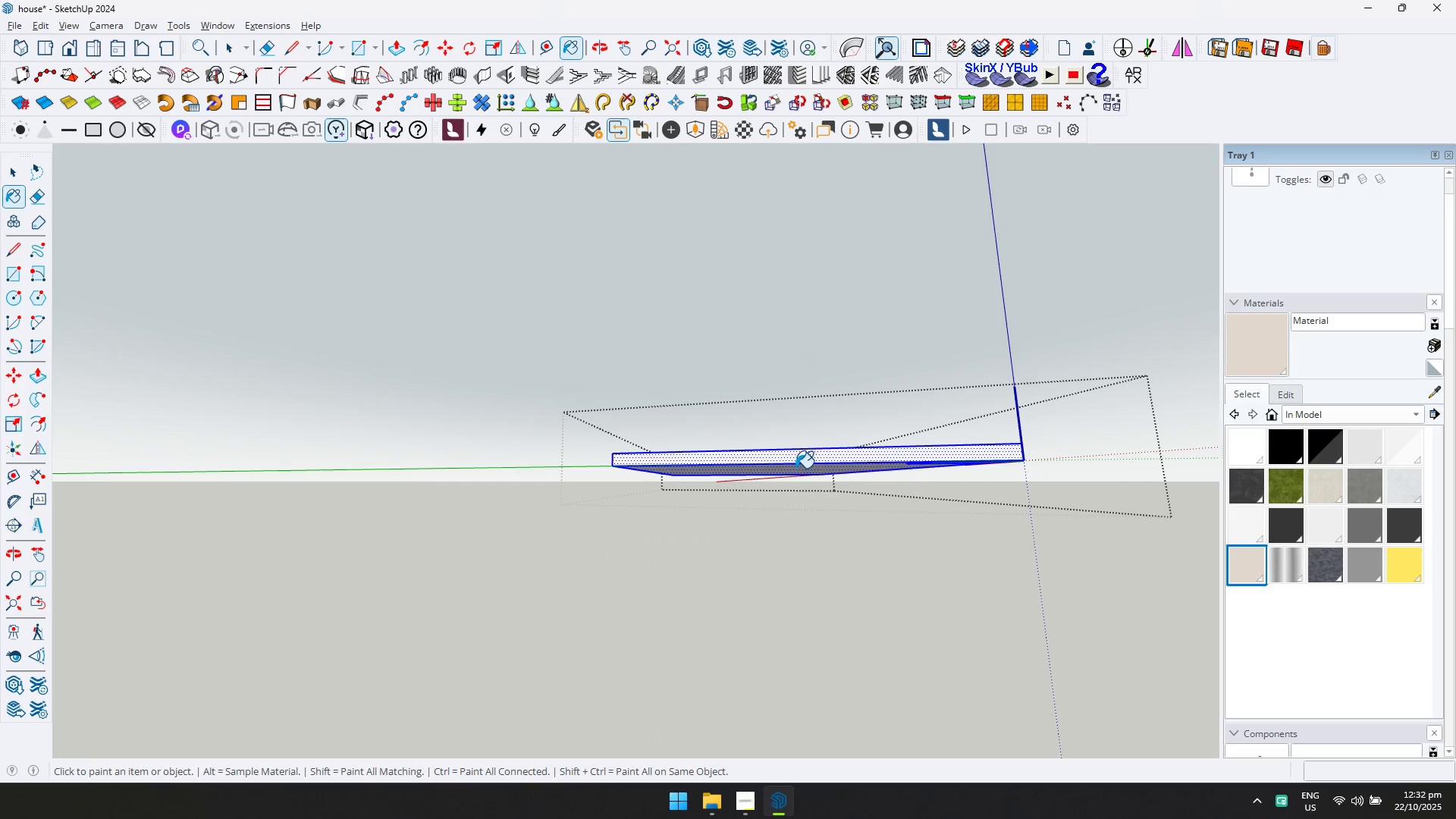 
hold_key(key=Escape, duration=0.35)
 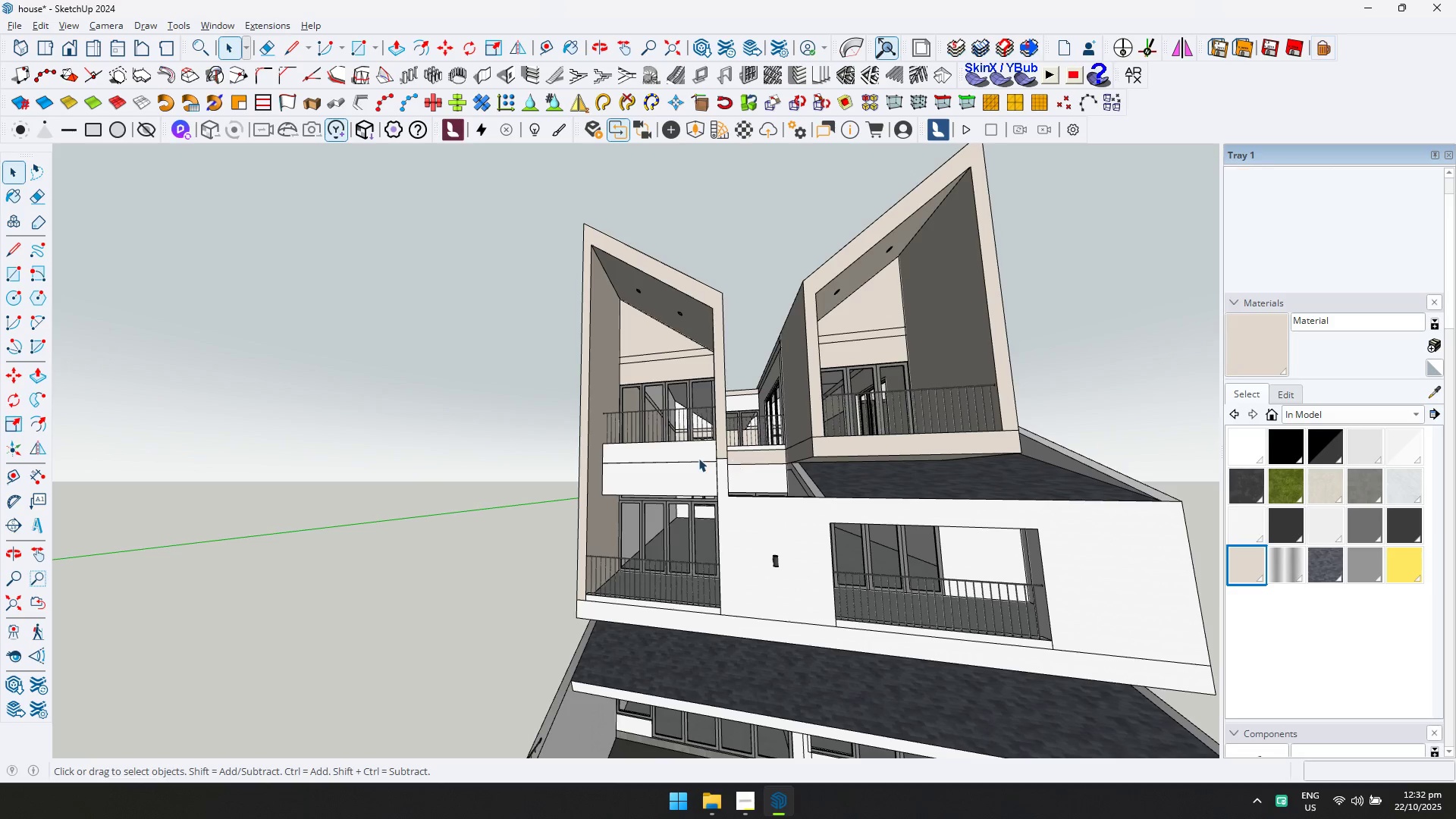 
key(Space)
 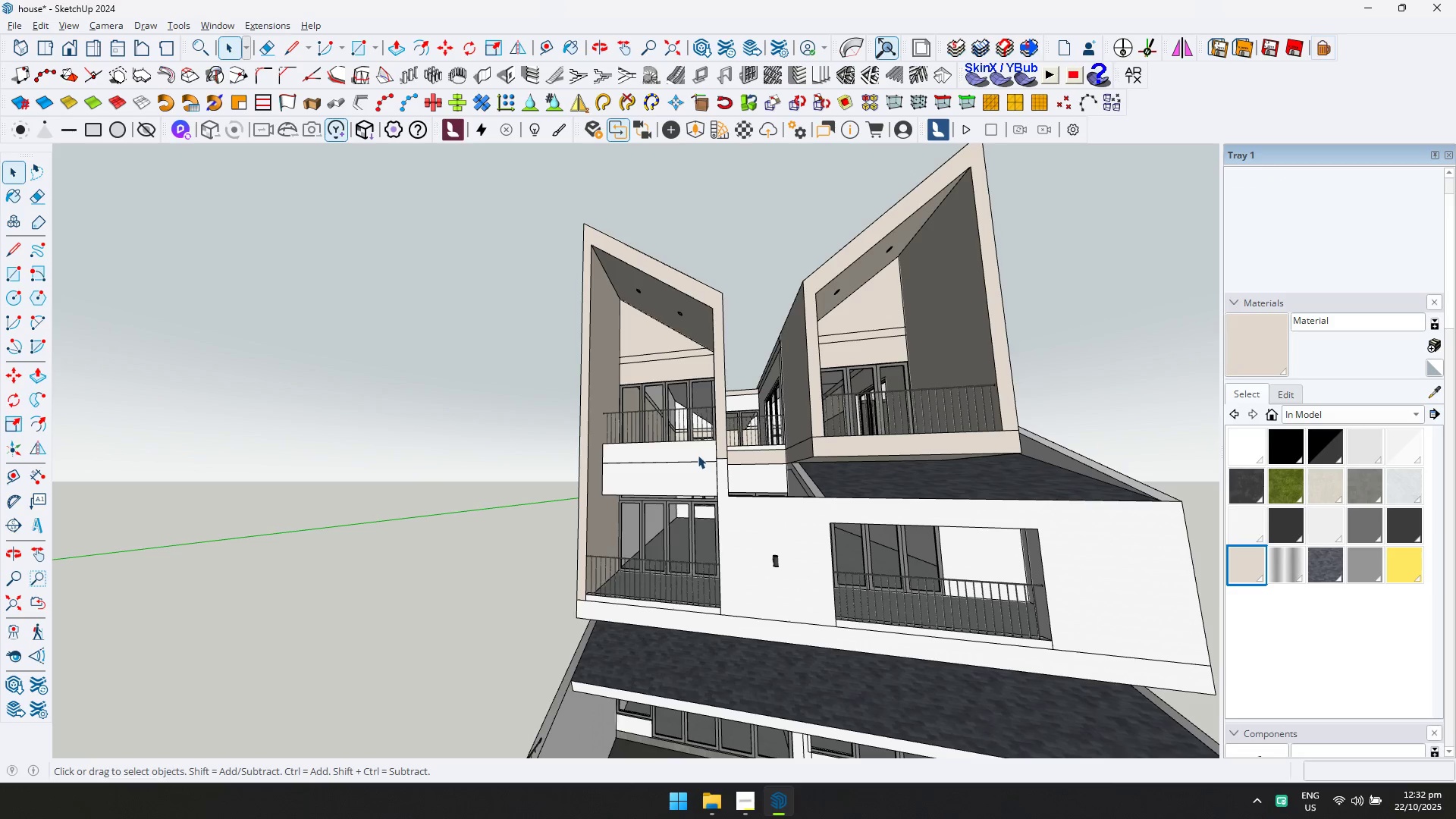 
double_click([697, 454])
 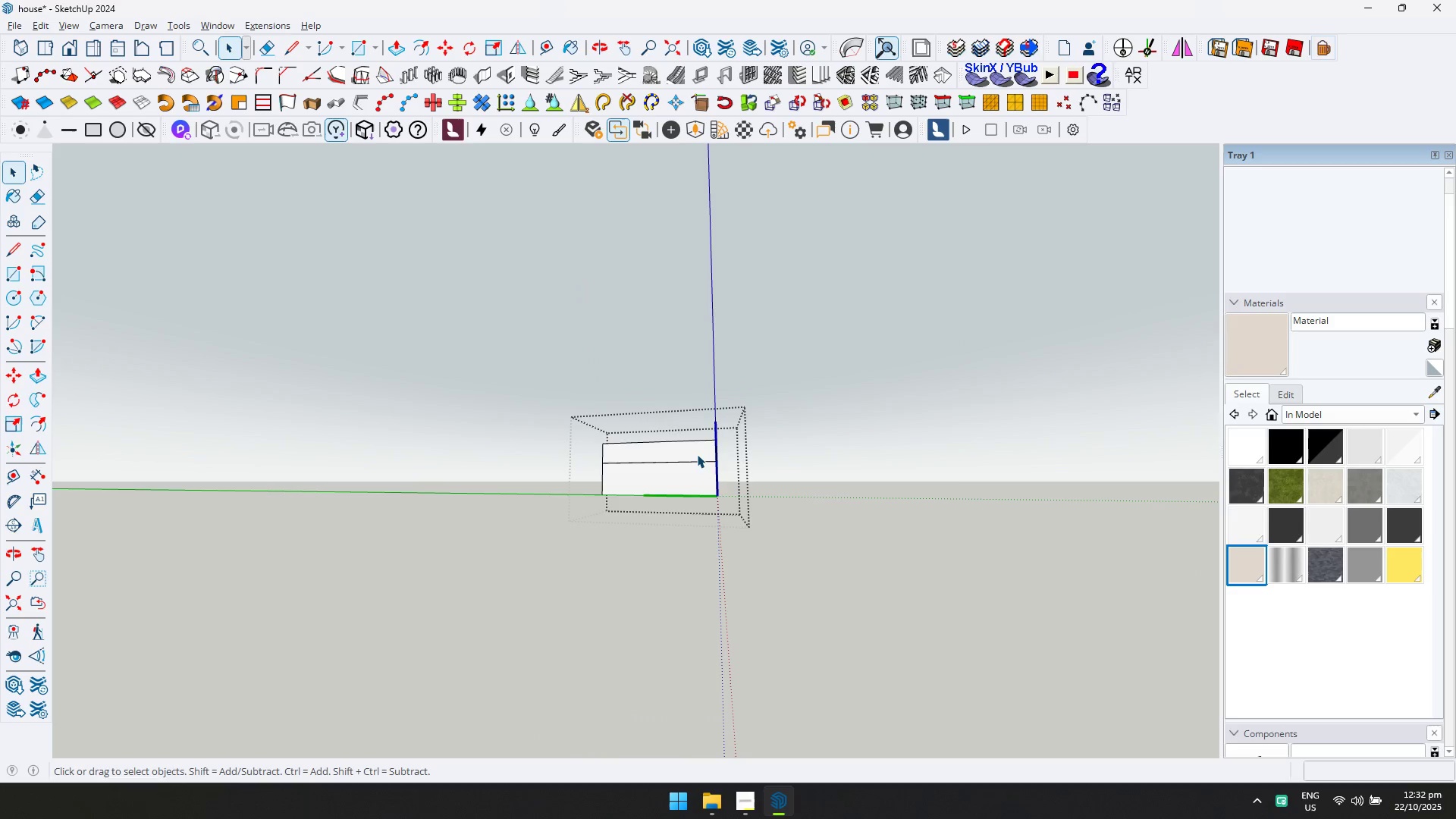 
triple_click([697, 454])
 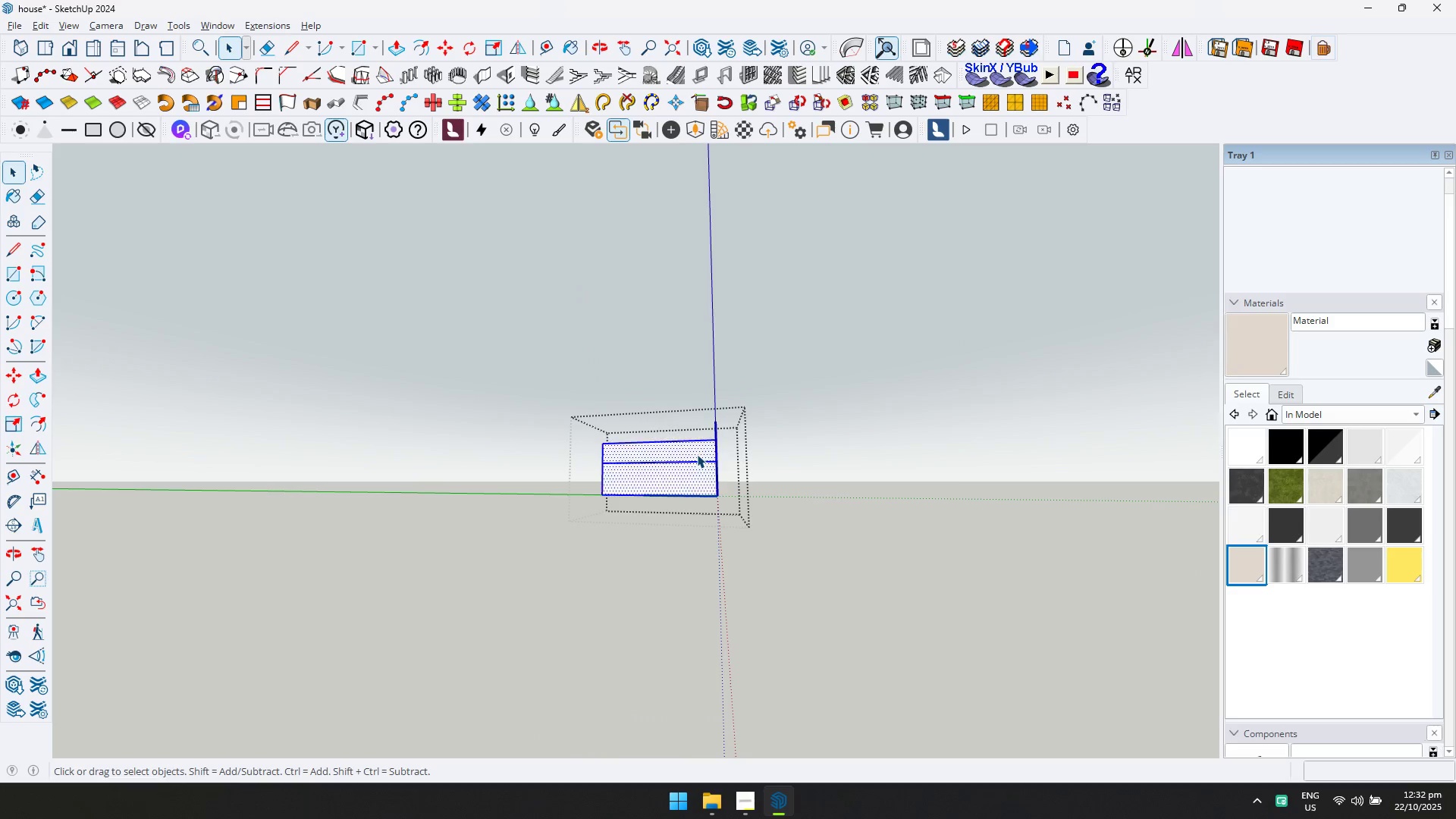 
key(Control+ControlLeft)
 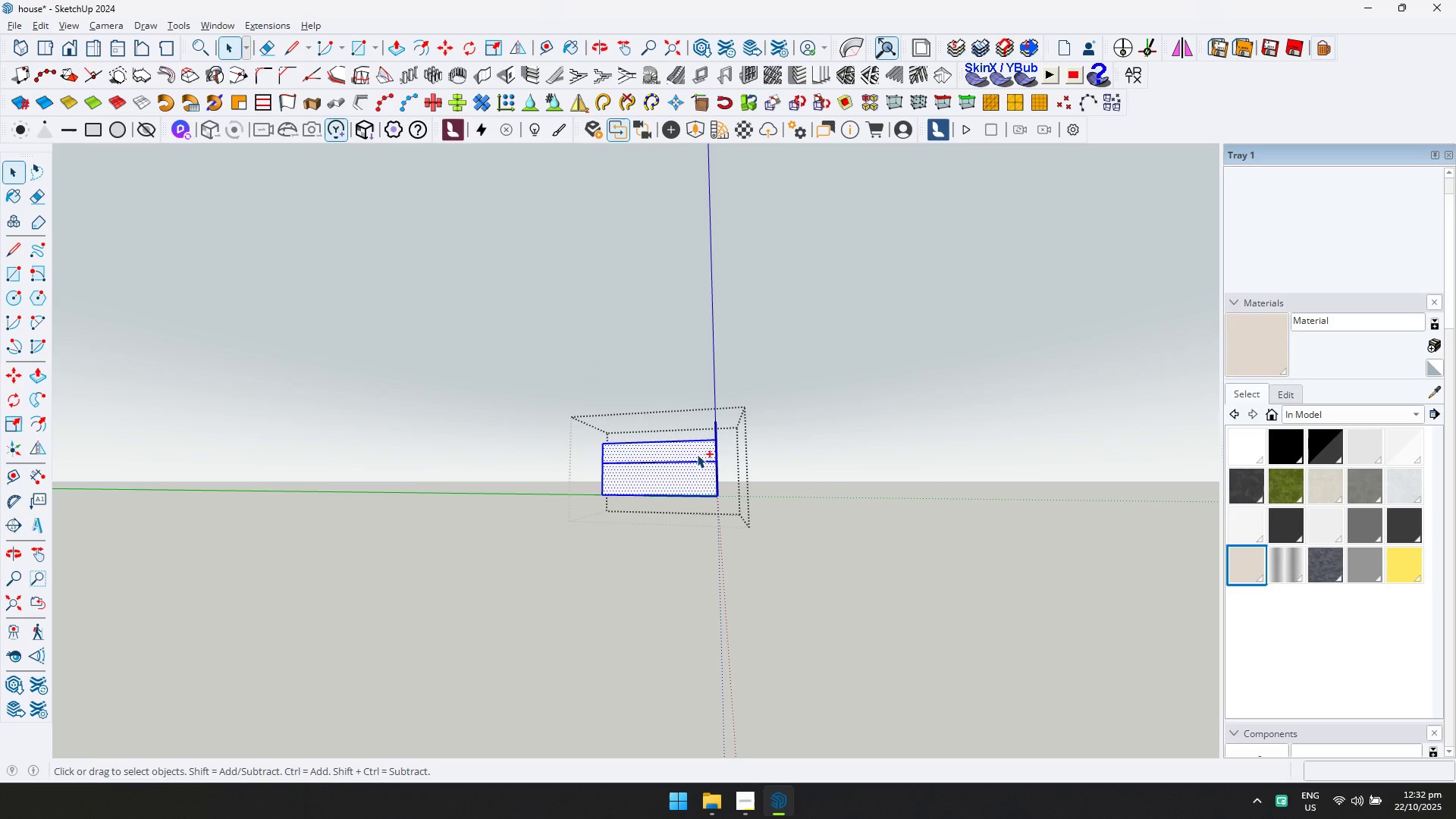 
key(Control+A)
 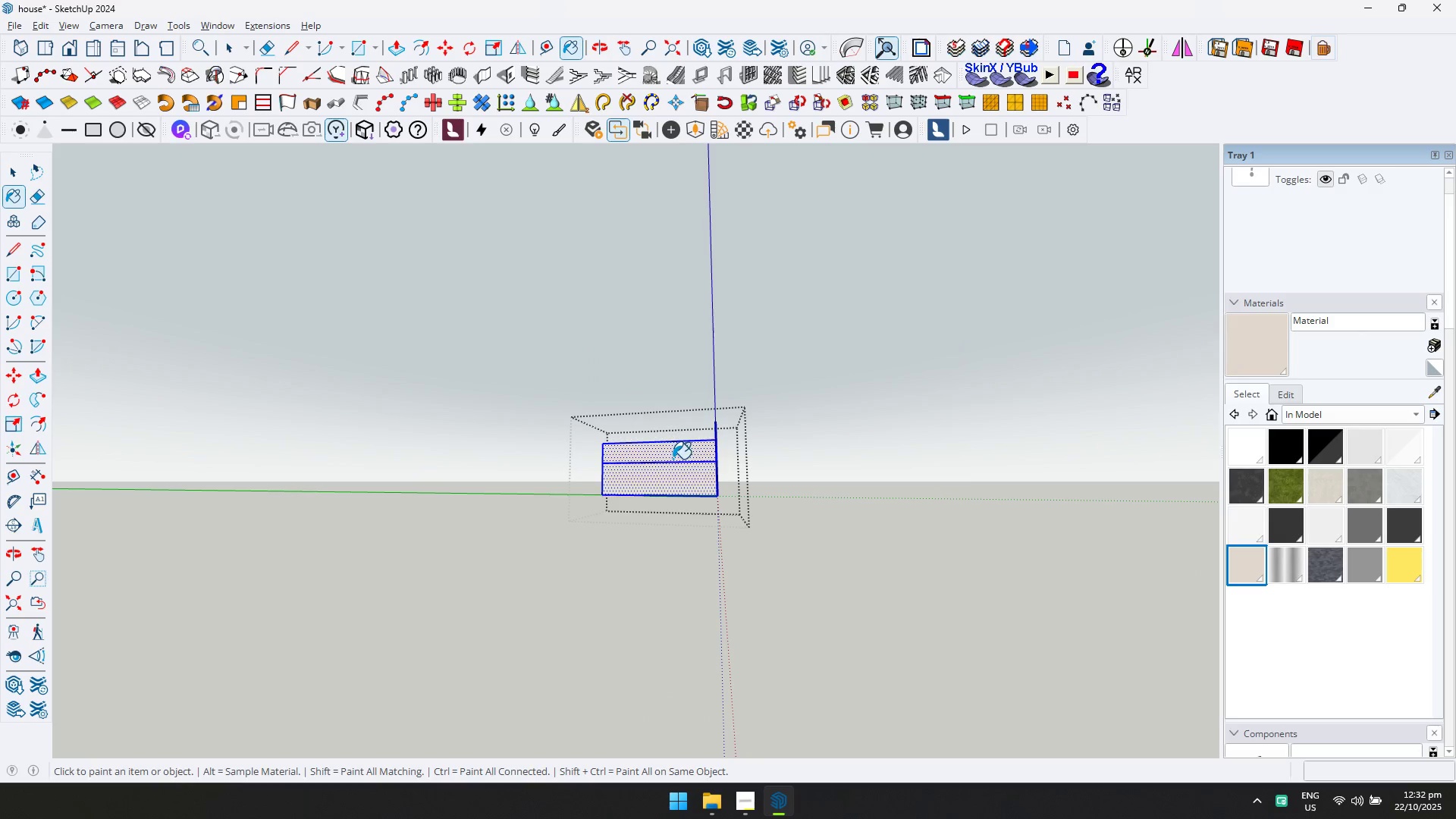 
key(Escape)
 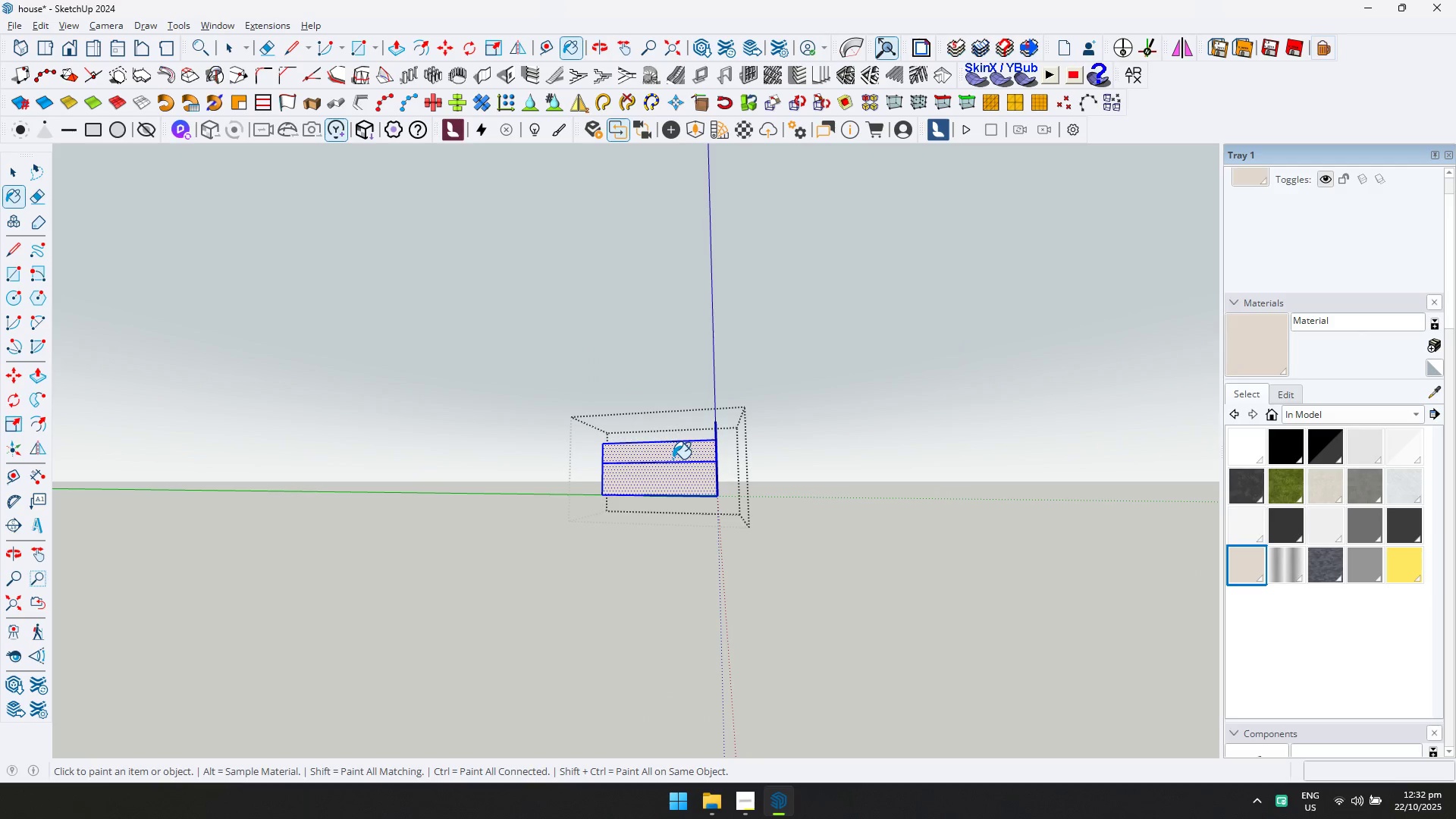 
key(Space)
 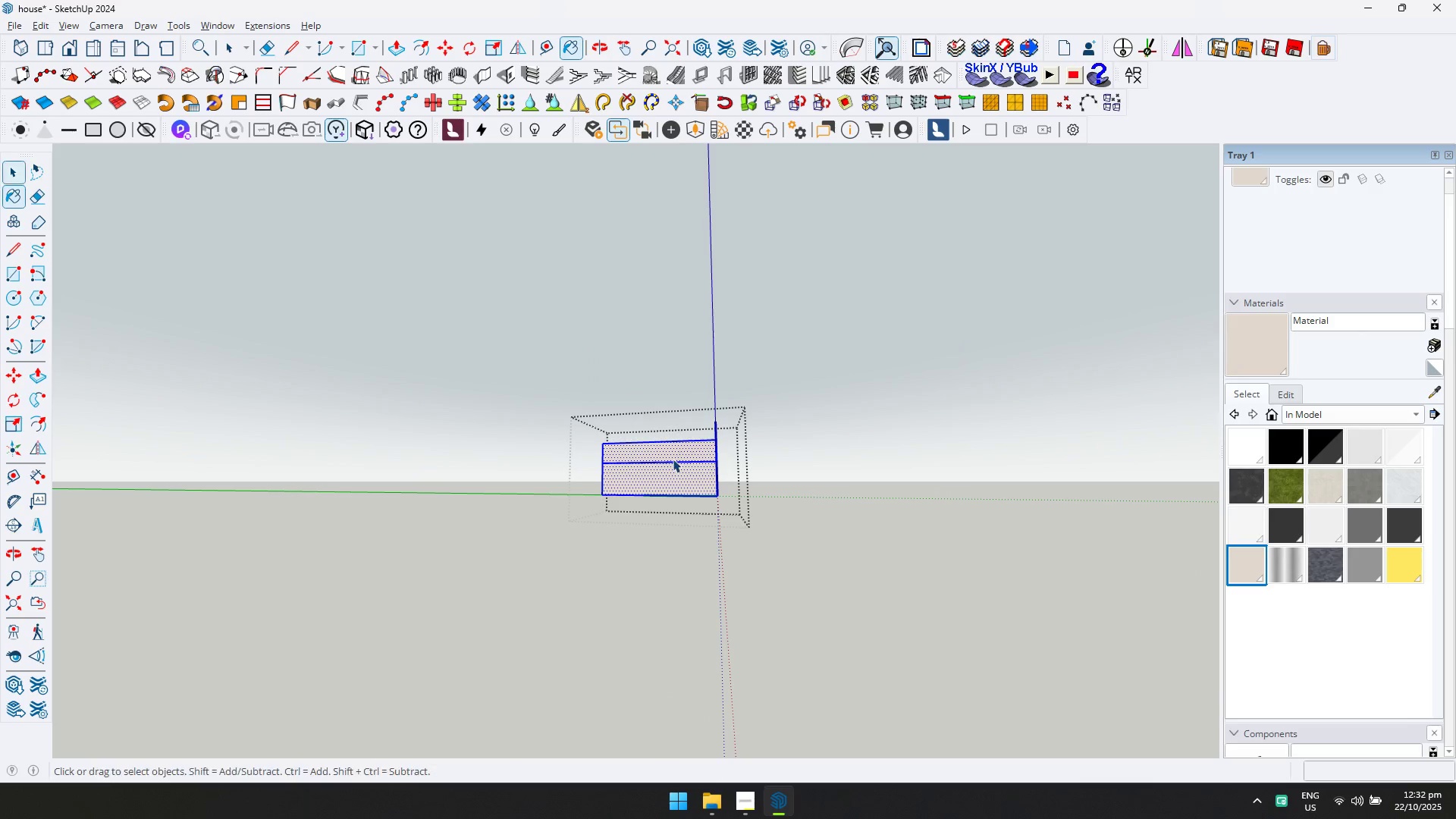 
key(Escape)
 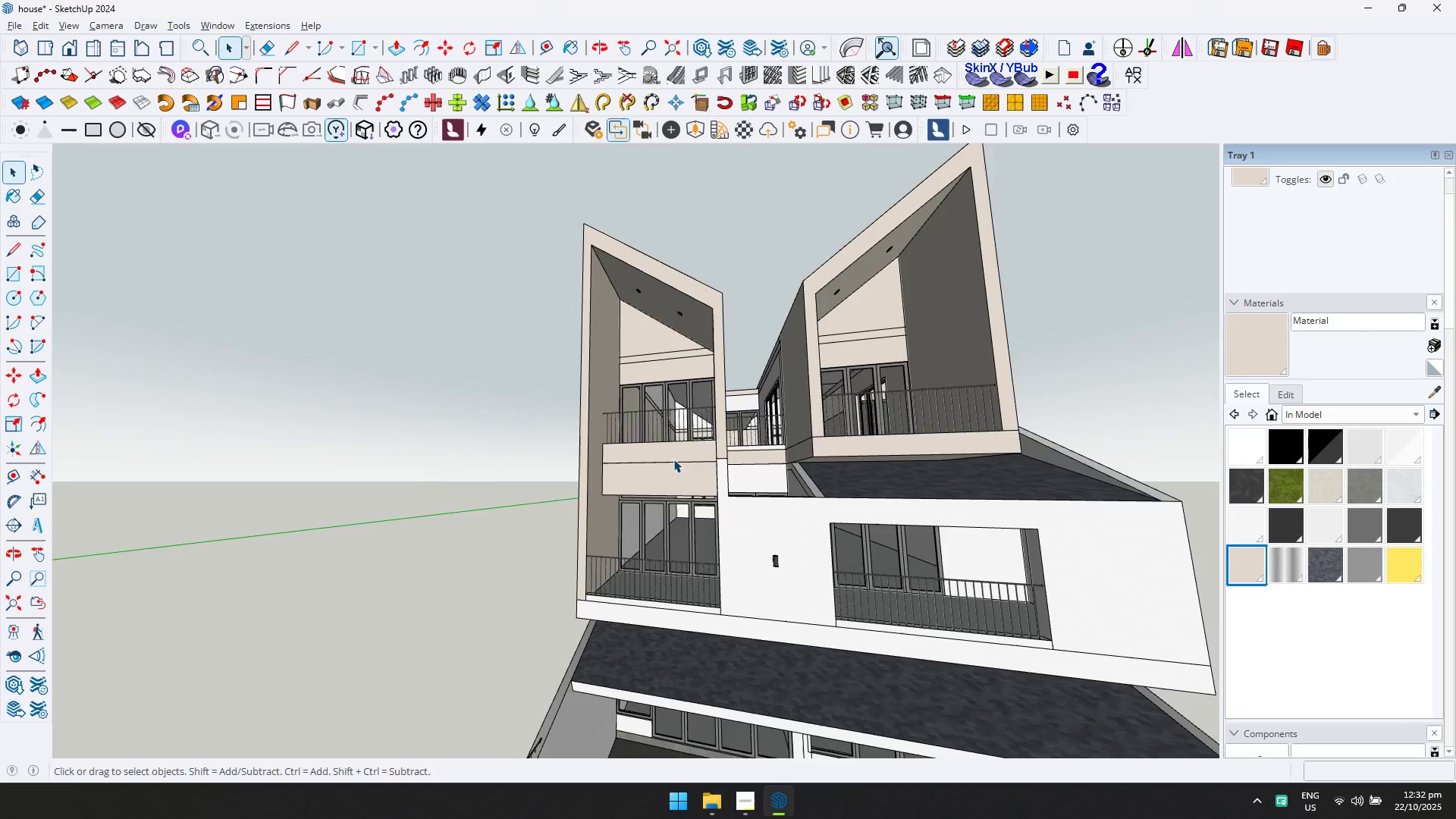 
scroll: coordinate [684, 464], scroll_direction: up, amount: 6.0
 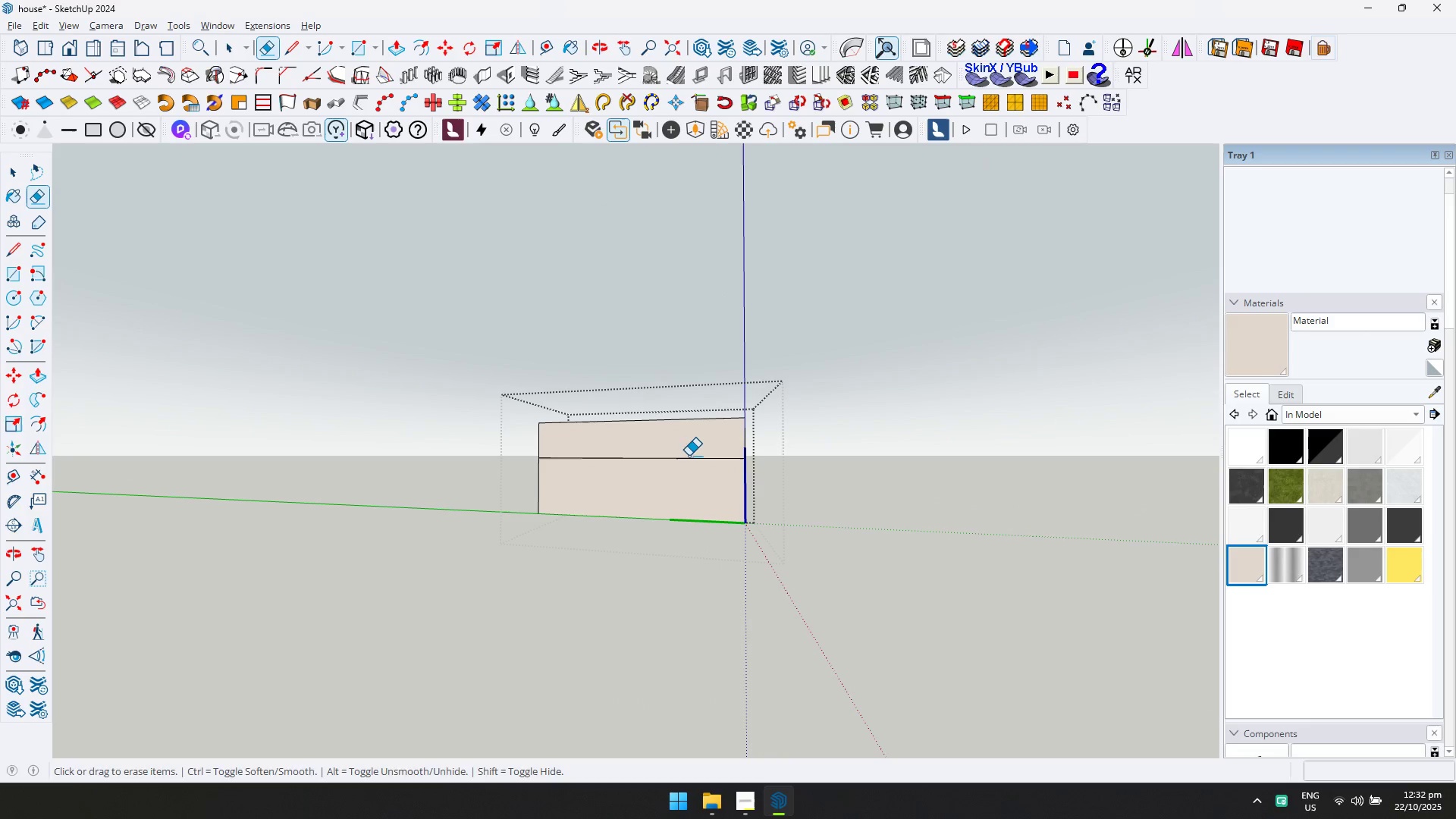 
double_click([683, 471])
 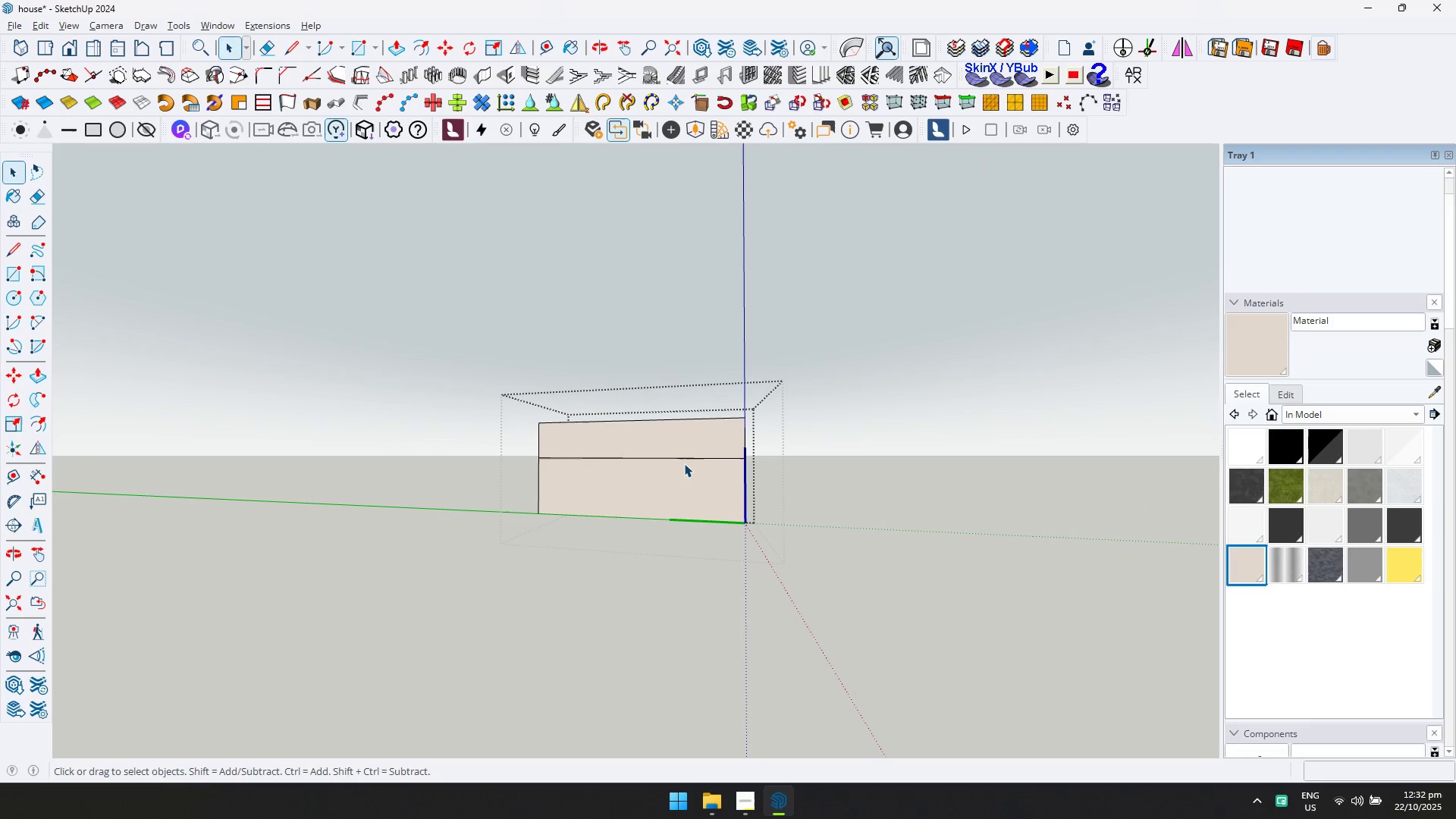 
key(E)
 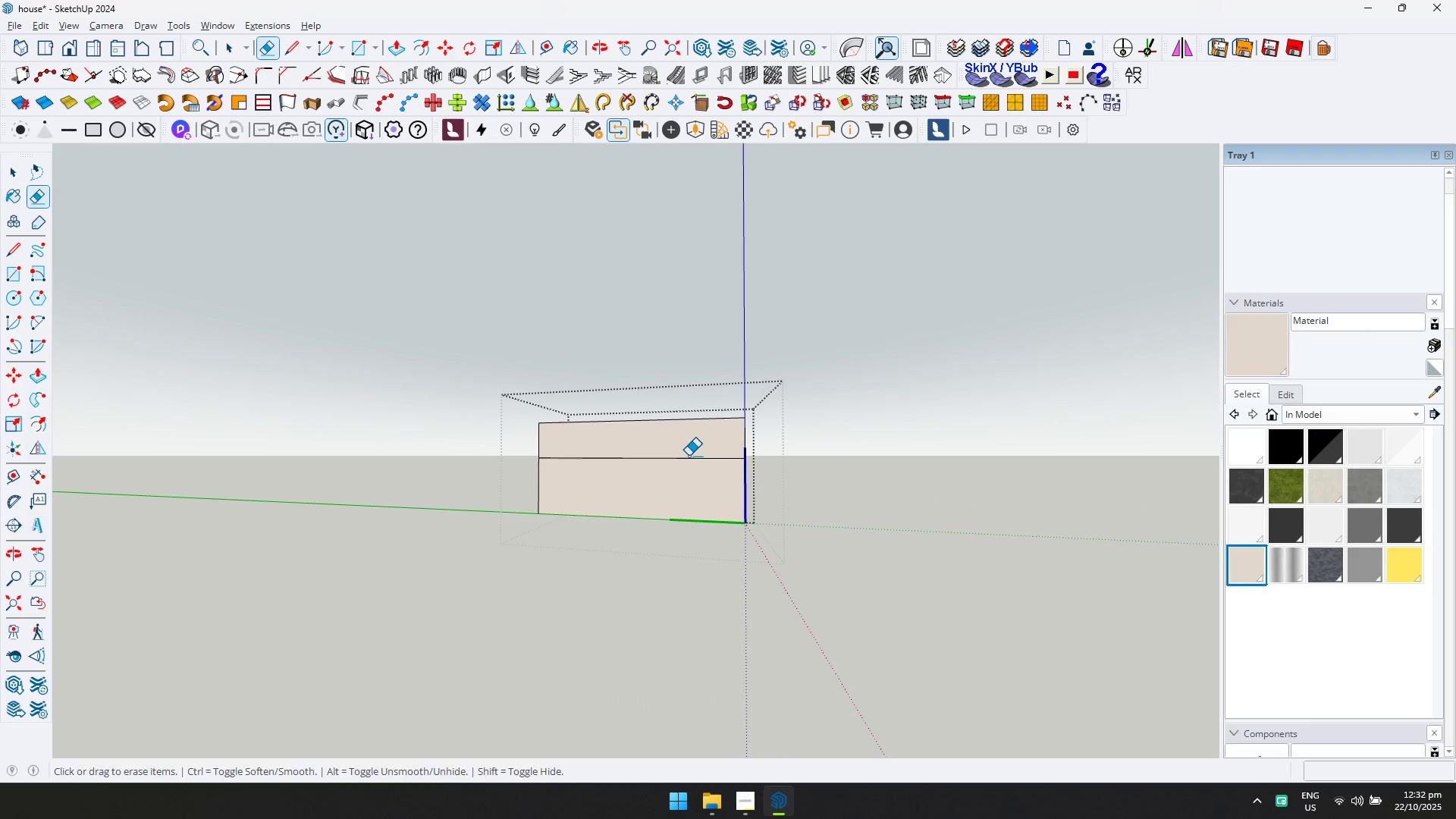 
middle_click([689, 456])
 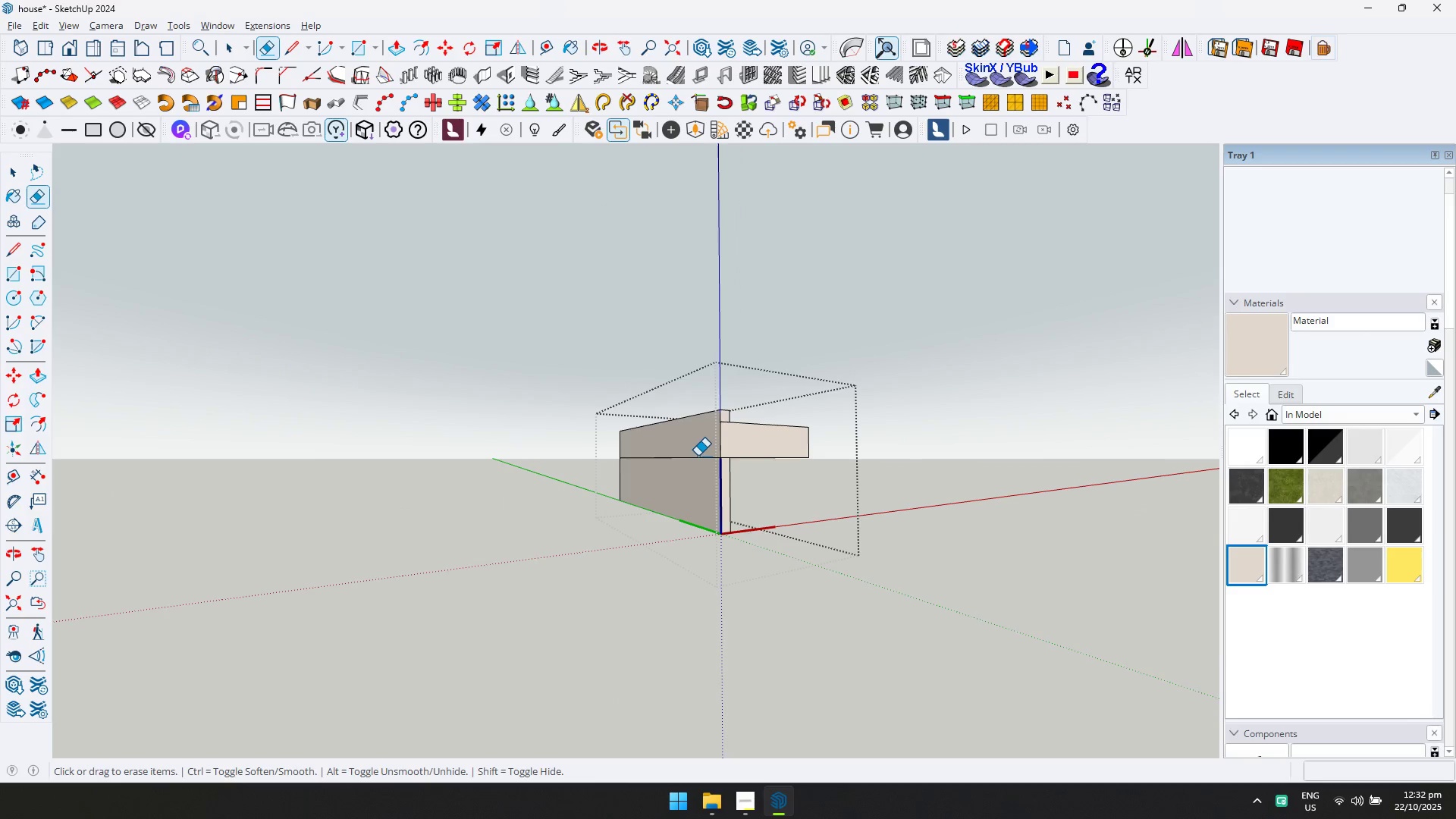 
scroll: coordinate [692, 458], scroll_direction: up, amount: 4.0
 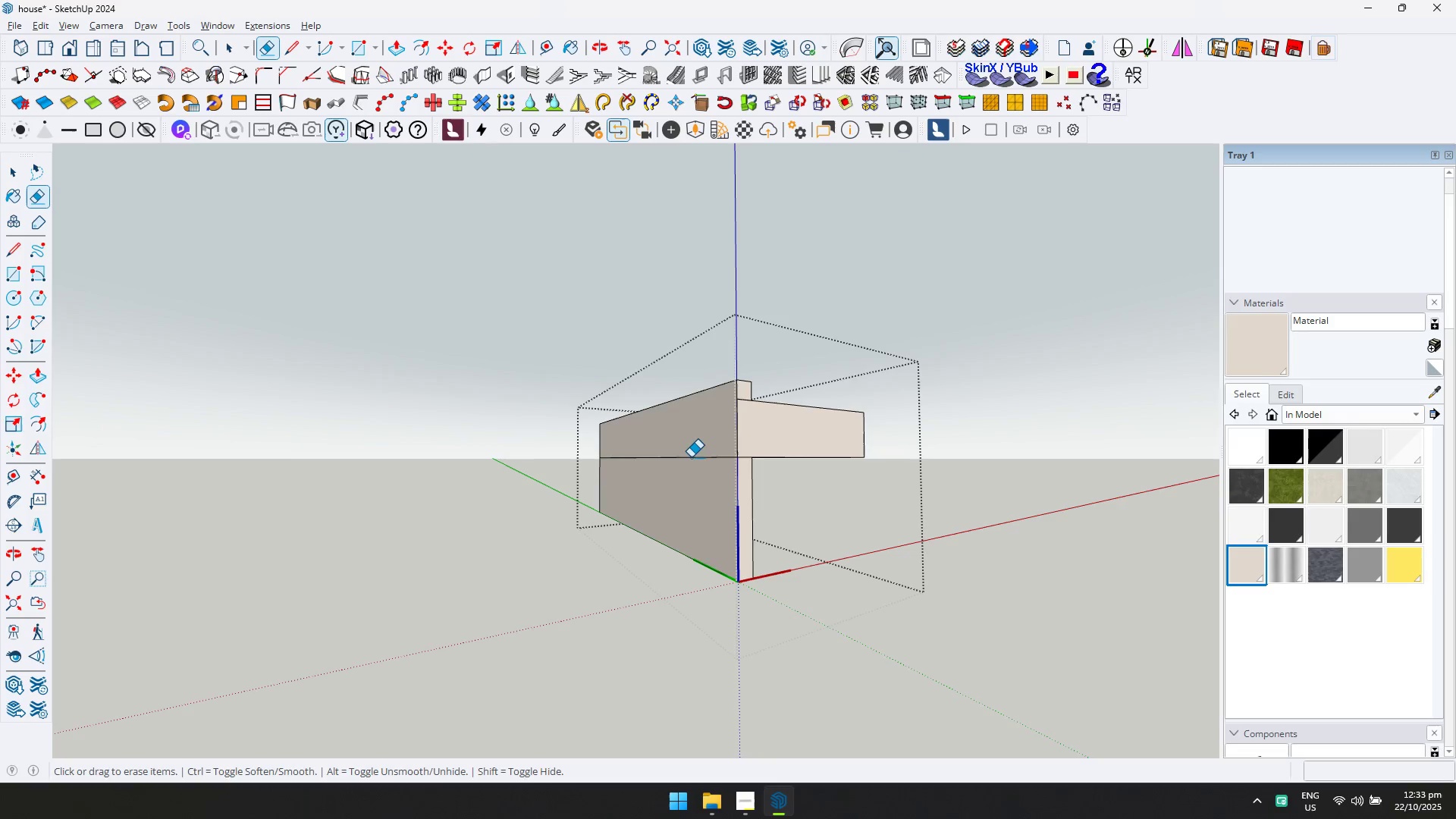 
left_click([691, 457])
 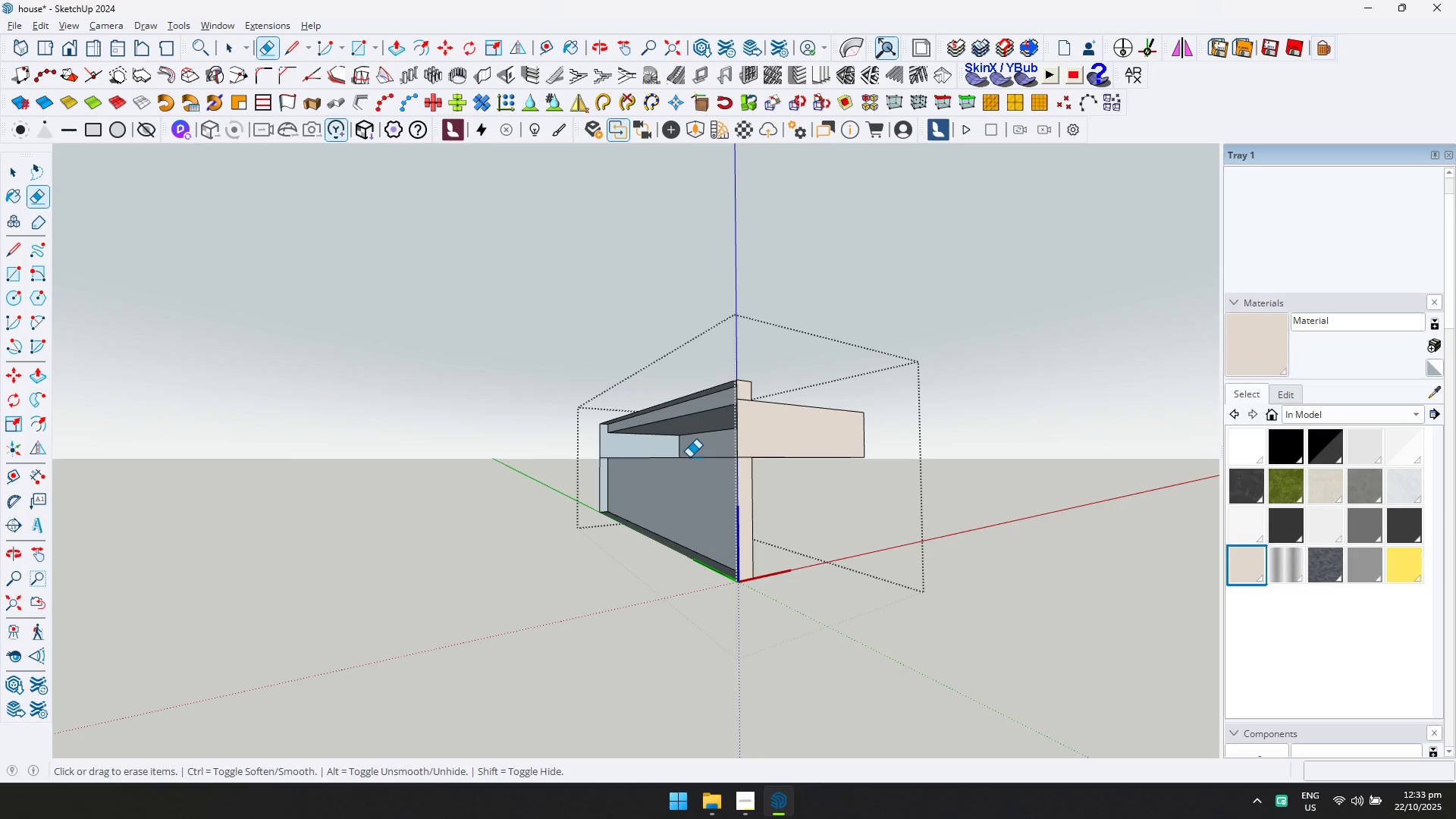 
key(Control+ControlLeft)
 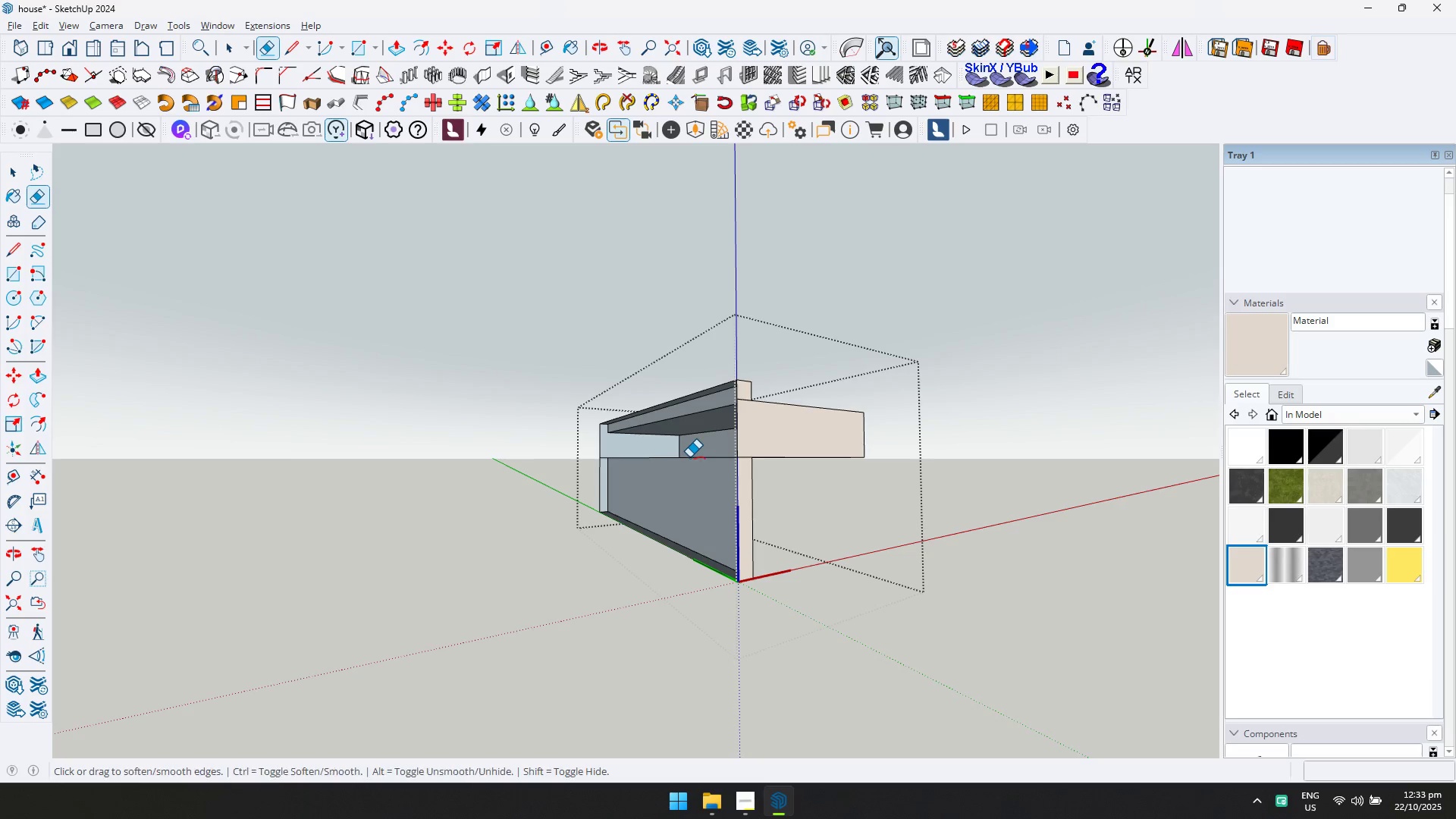 
key(Control+Z)
 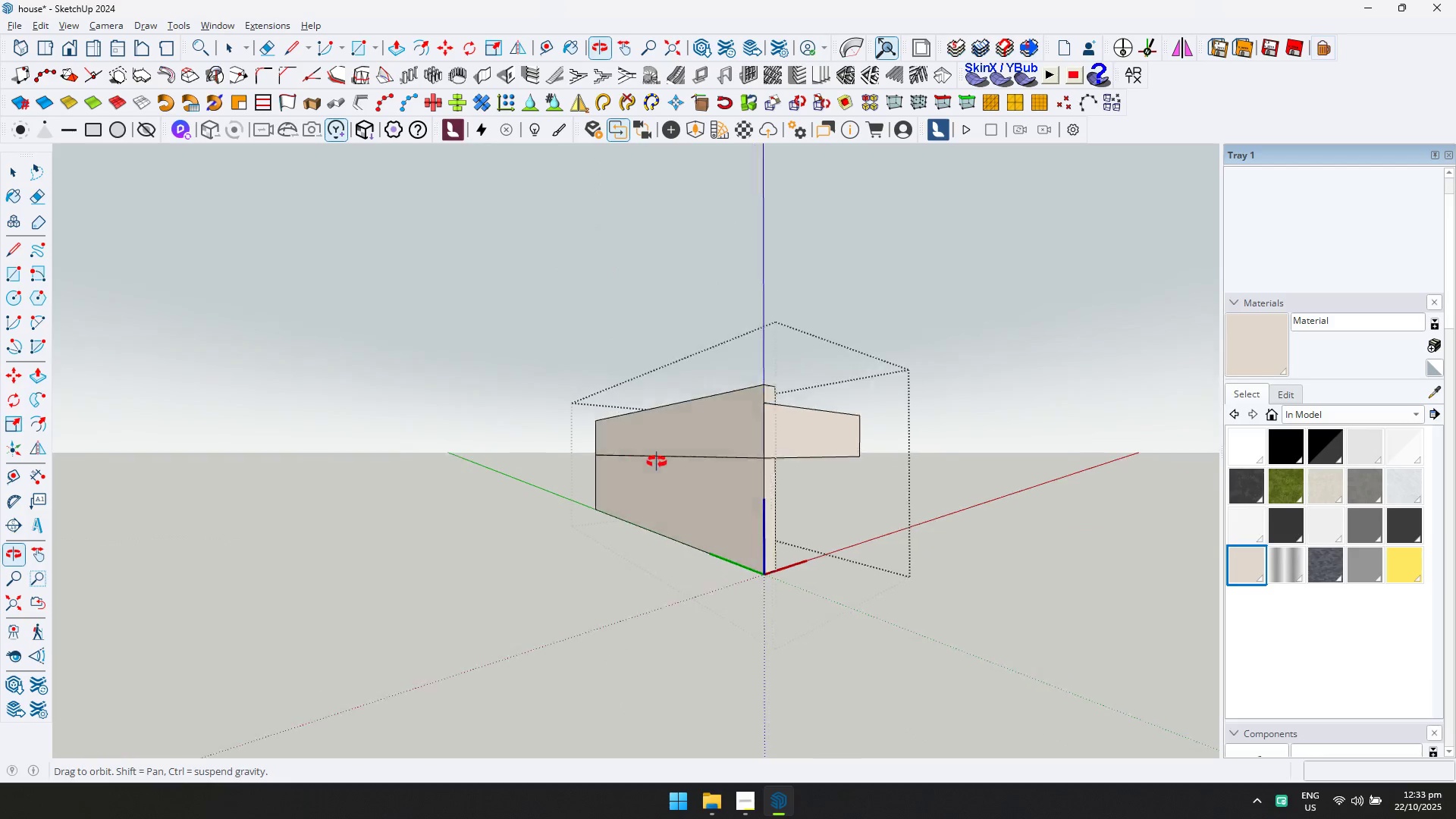 
key(Escape)
 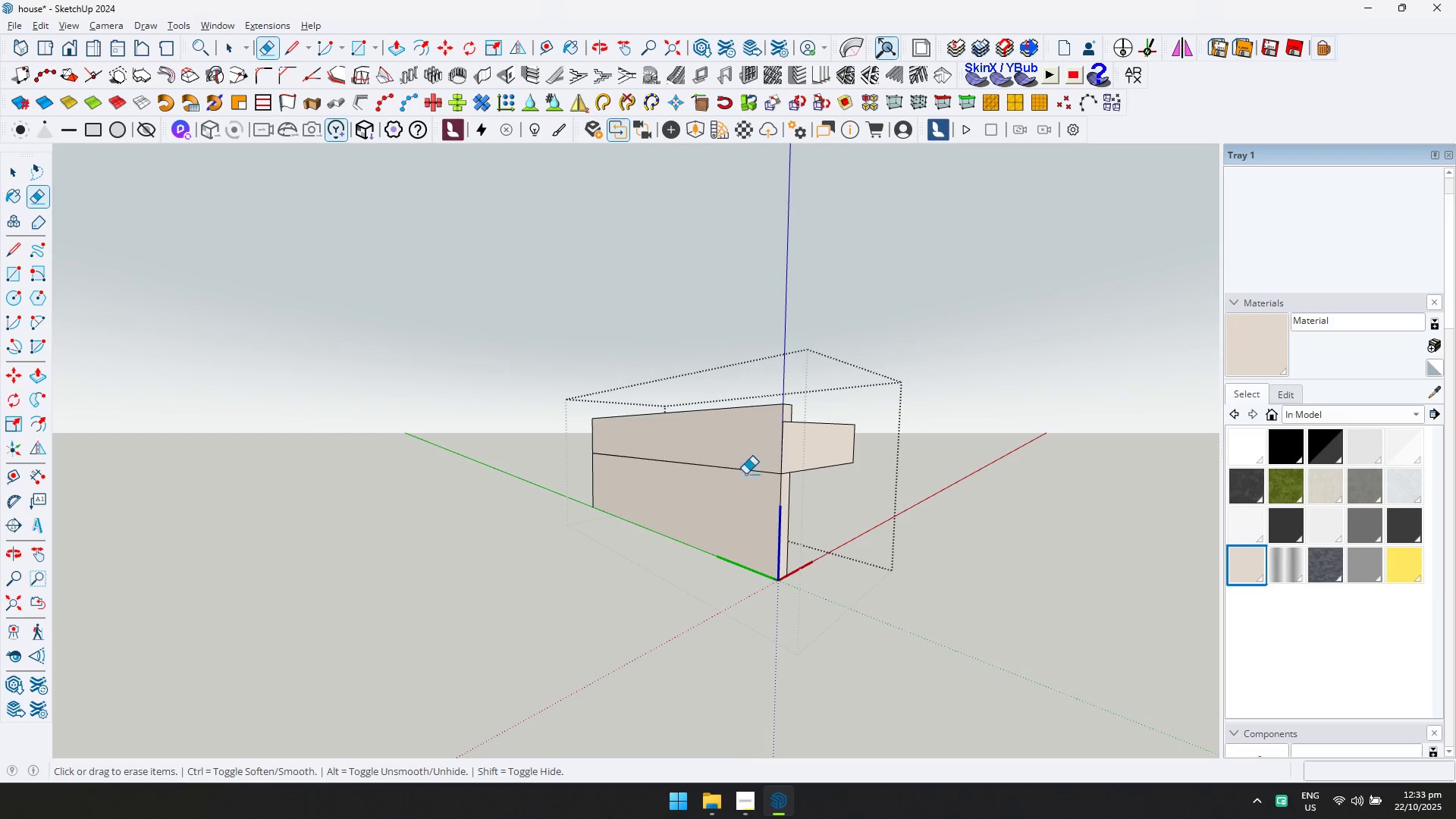 
key(Space)
 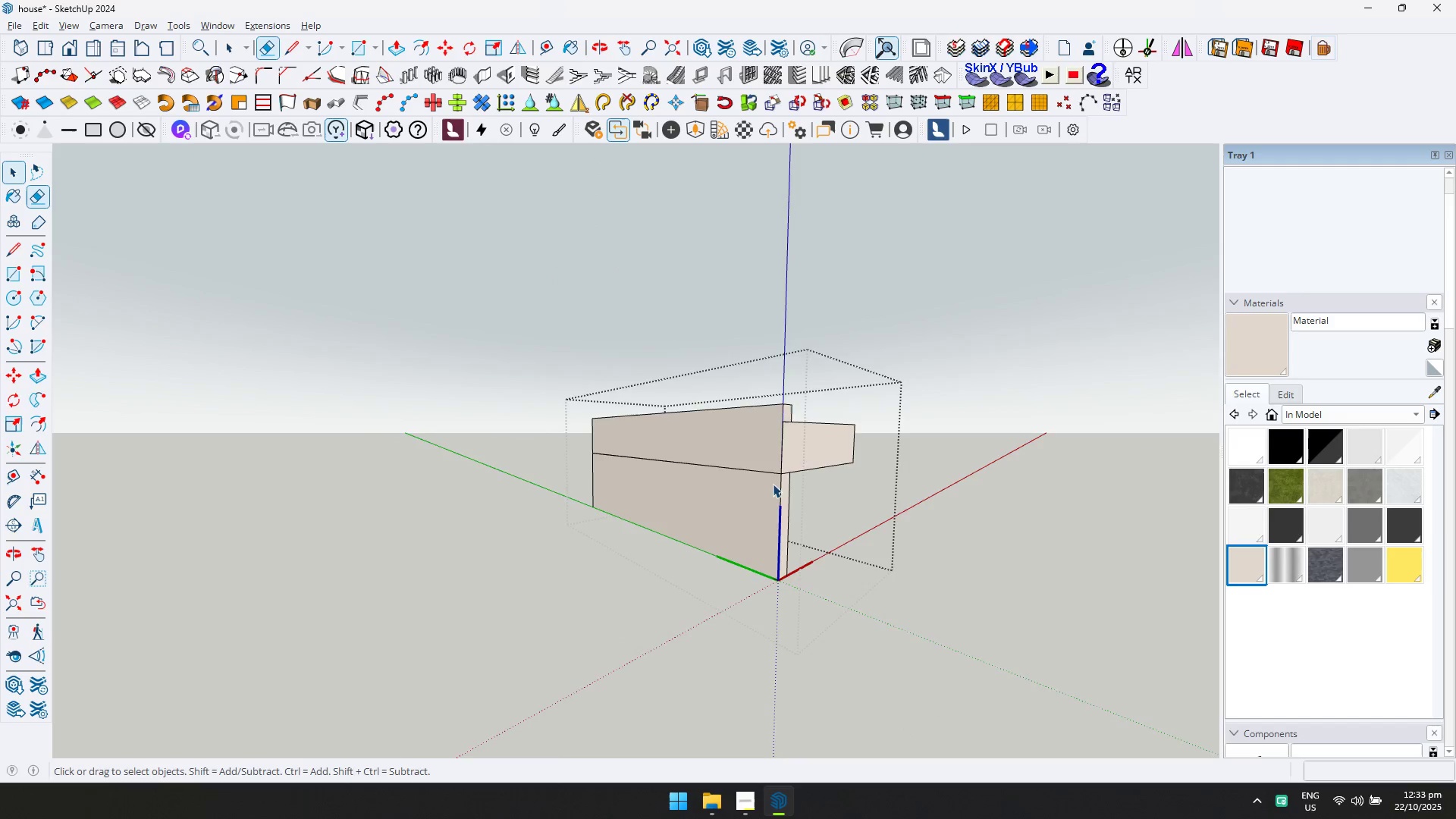 
key(Escape)
 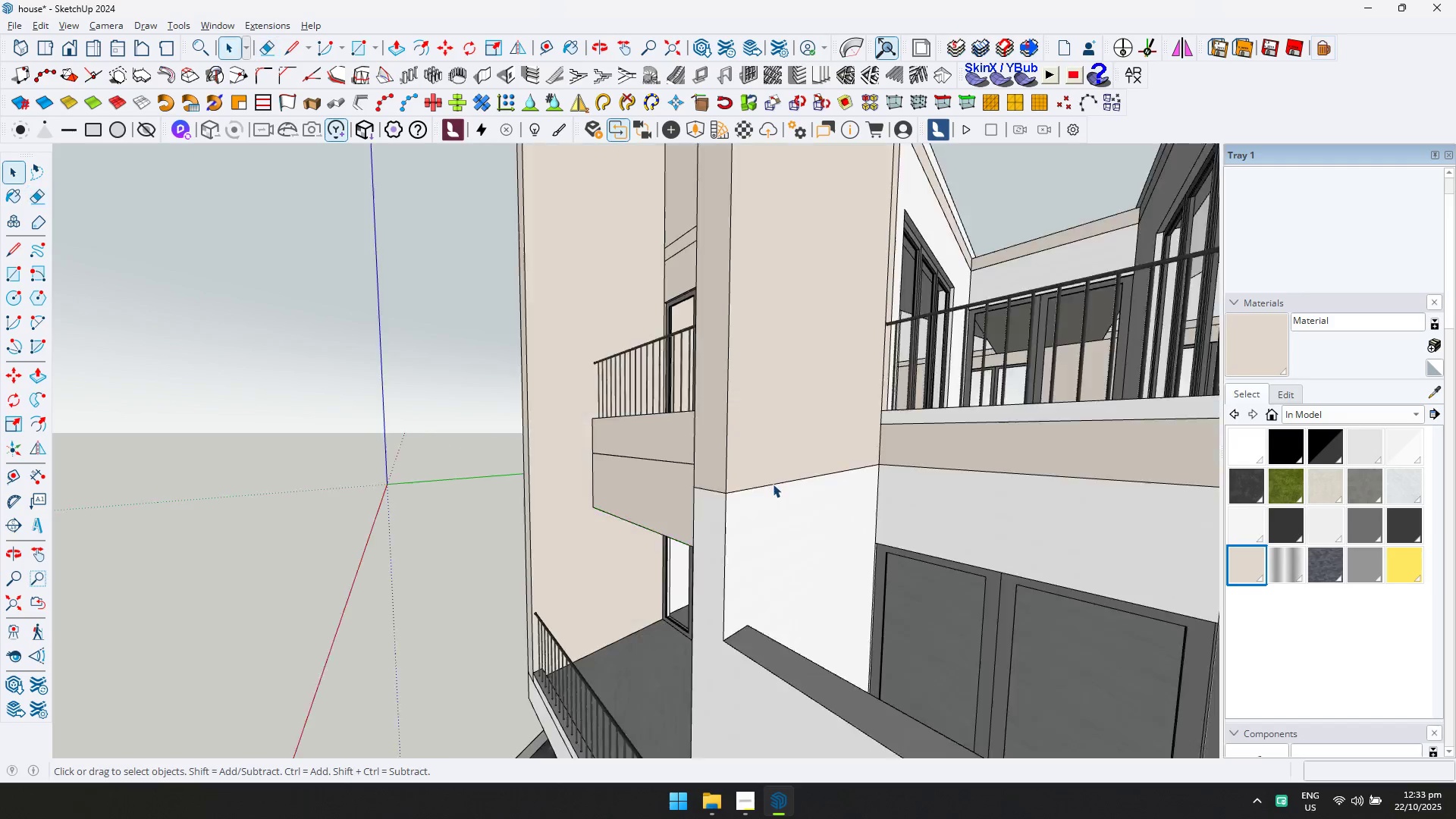 
scroll: coordinate [767, 484], scroll_direction: down, amount: 4.0
 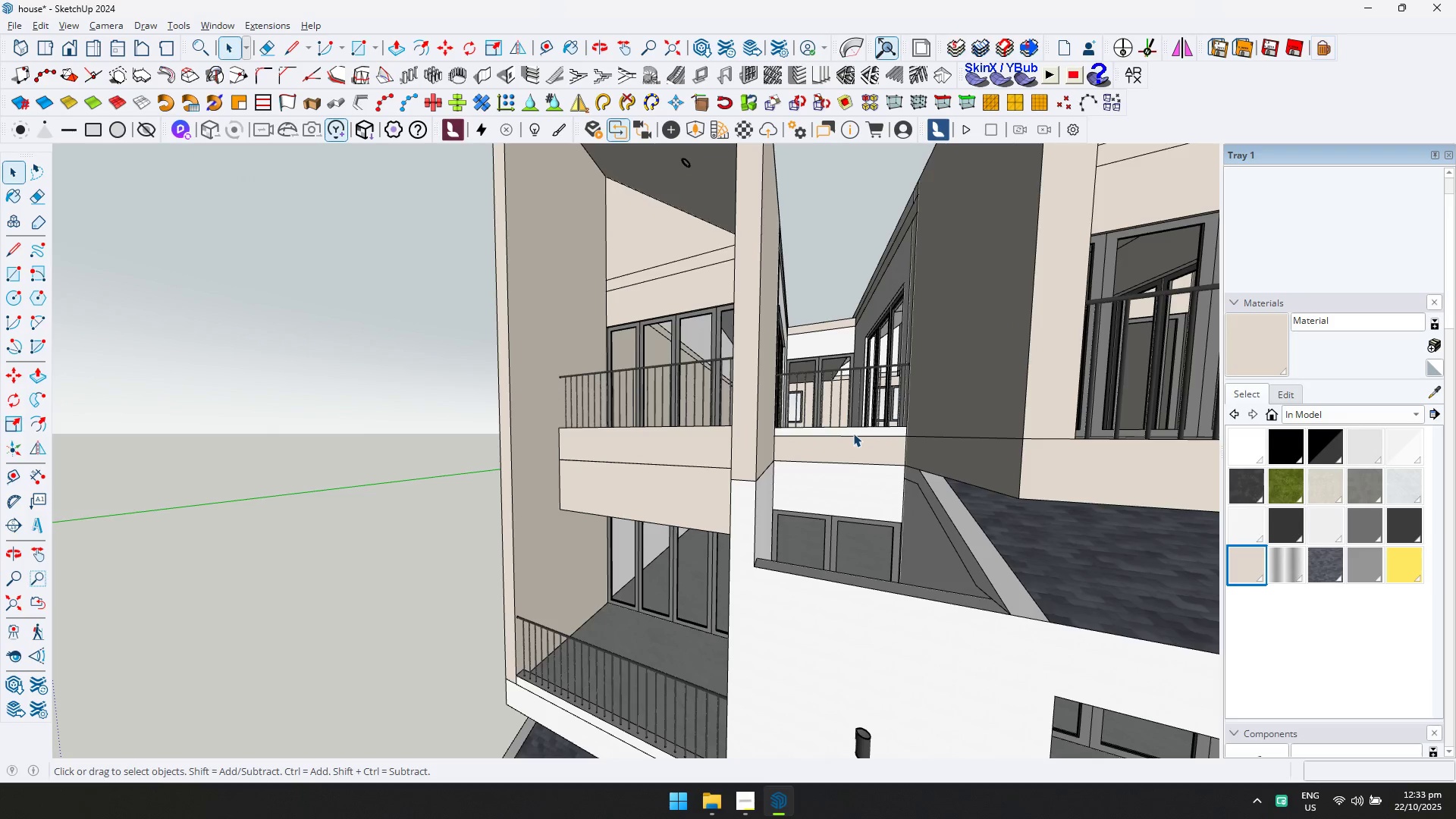 
double_click([855, 431])
 